 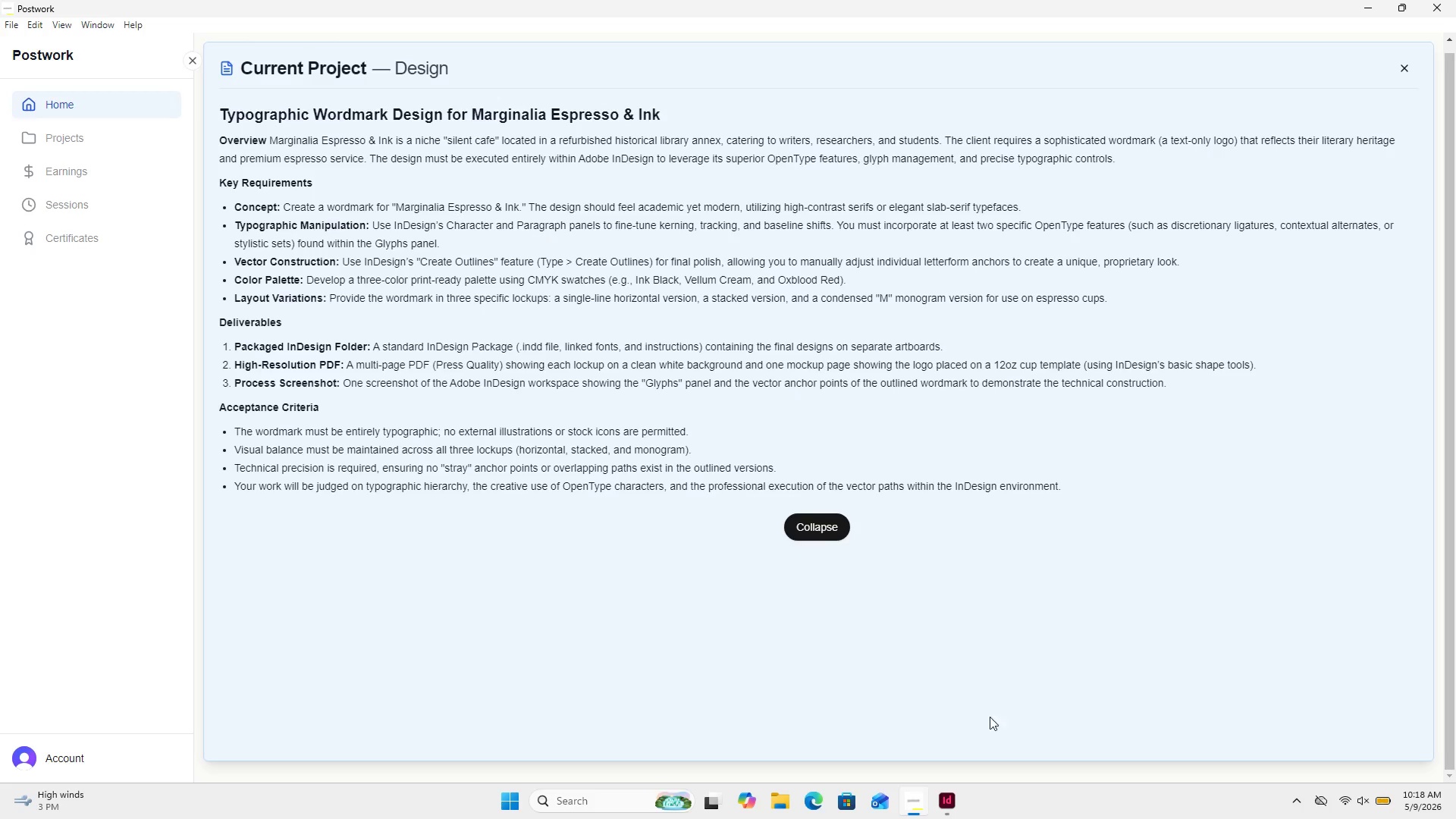 
key(Control+V)
 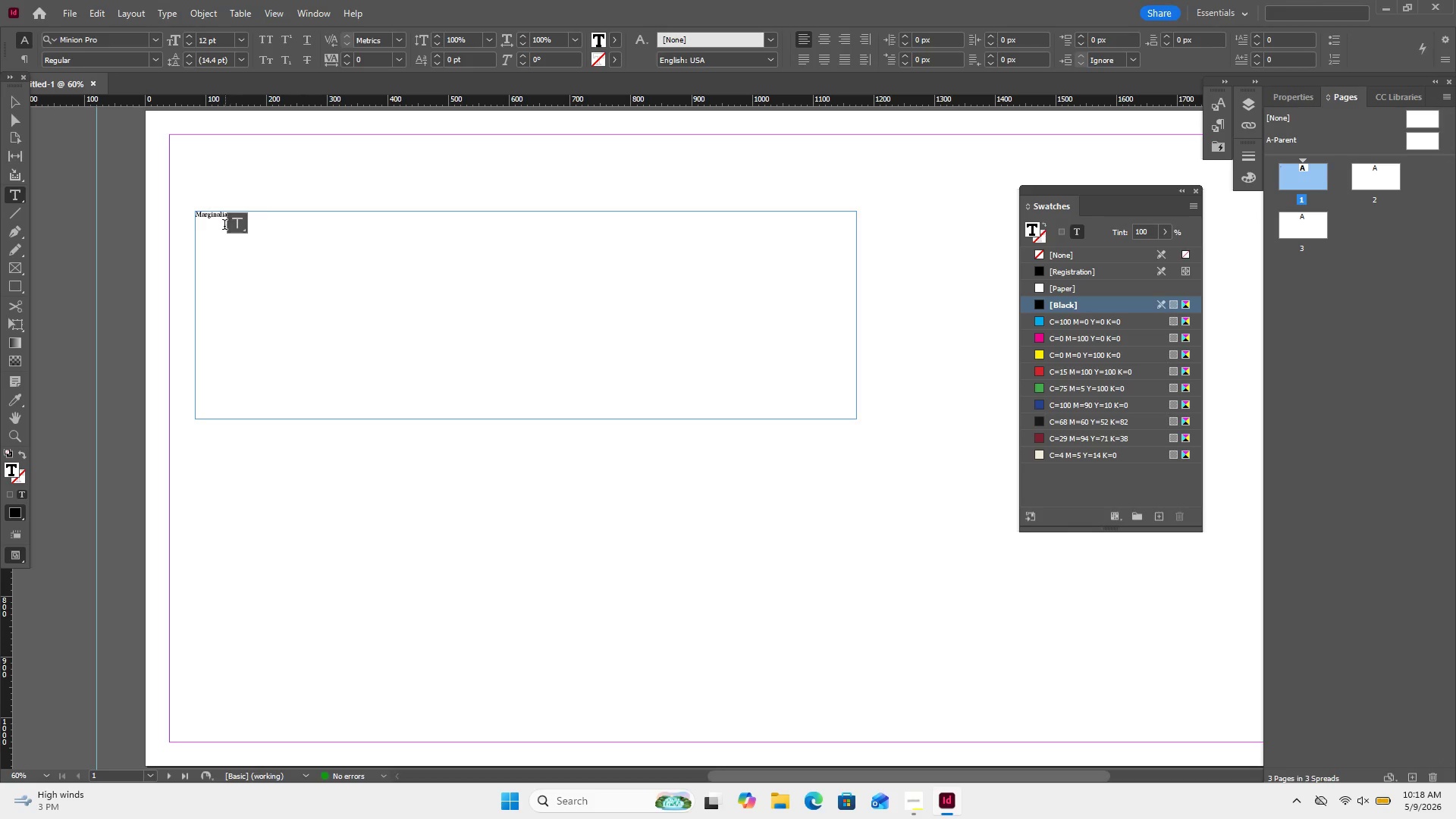 
left_click_drag(start_coordinate=[224, 213], to_coordinate=[199, 222])
 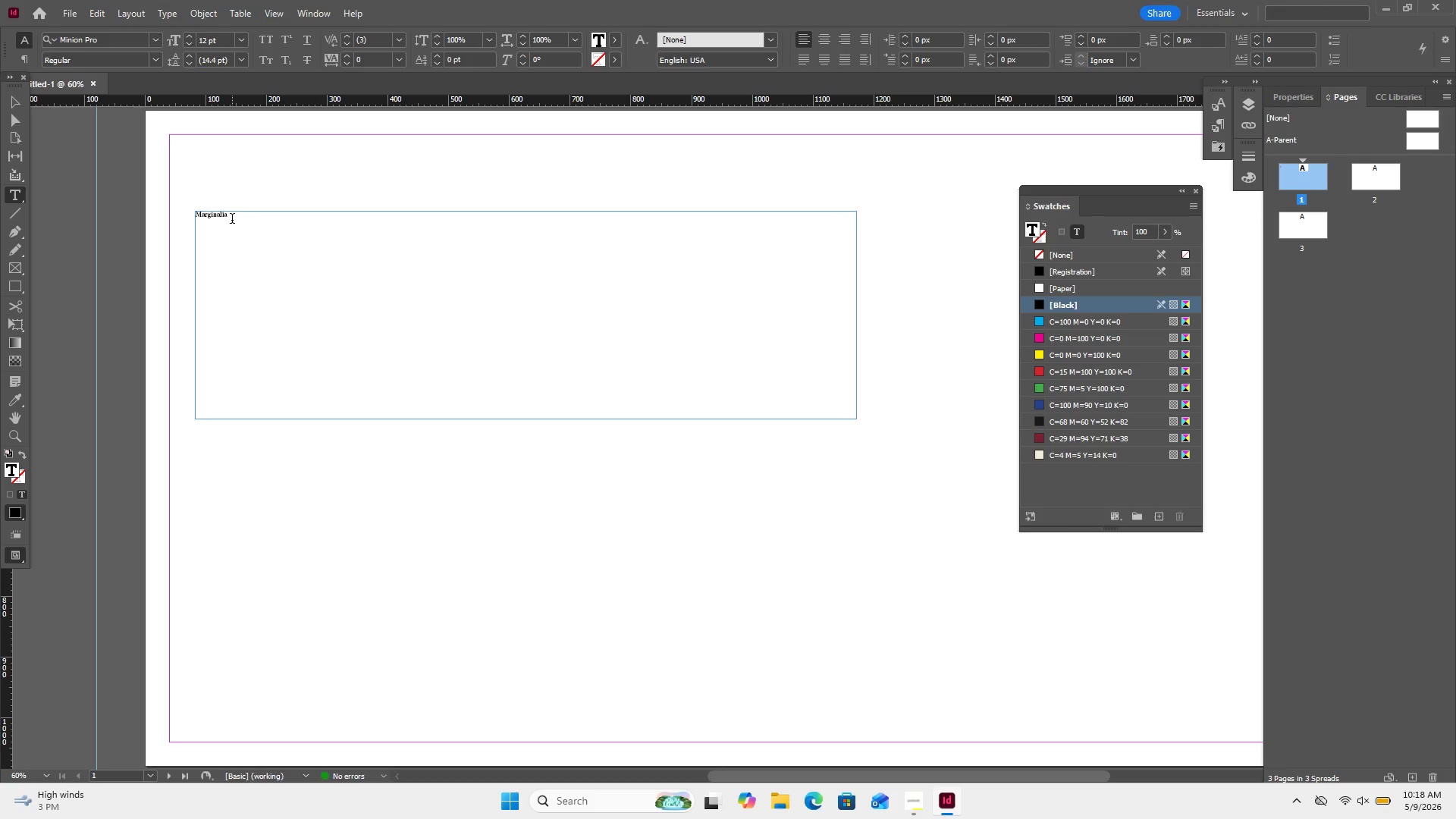 
left_click_drag(start_coordinate=[228, 221], to_coordinate=[185, 209])
 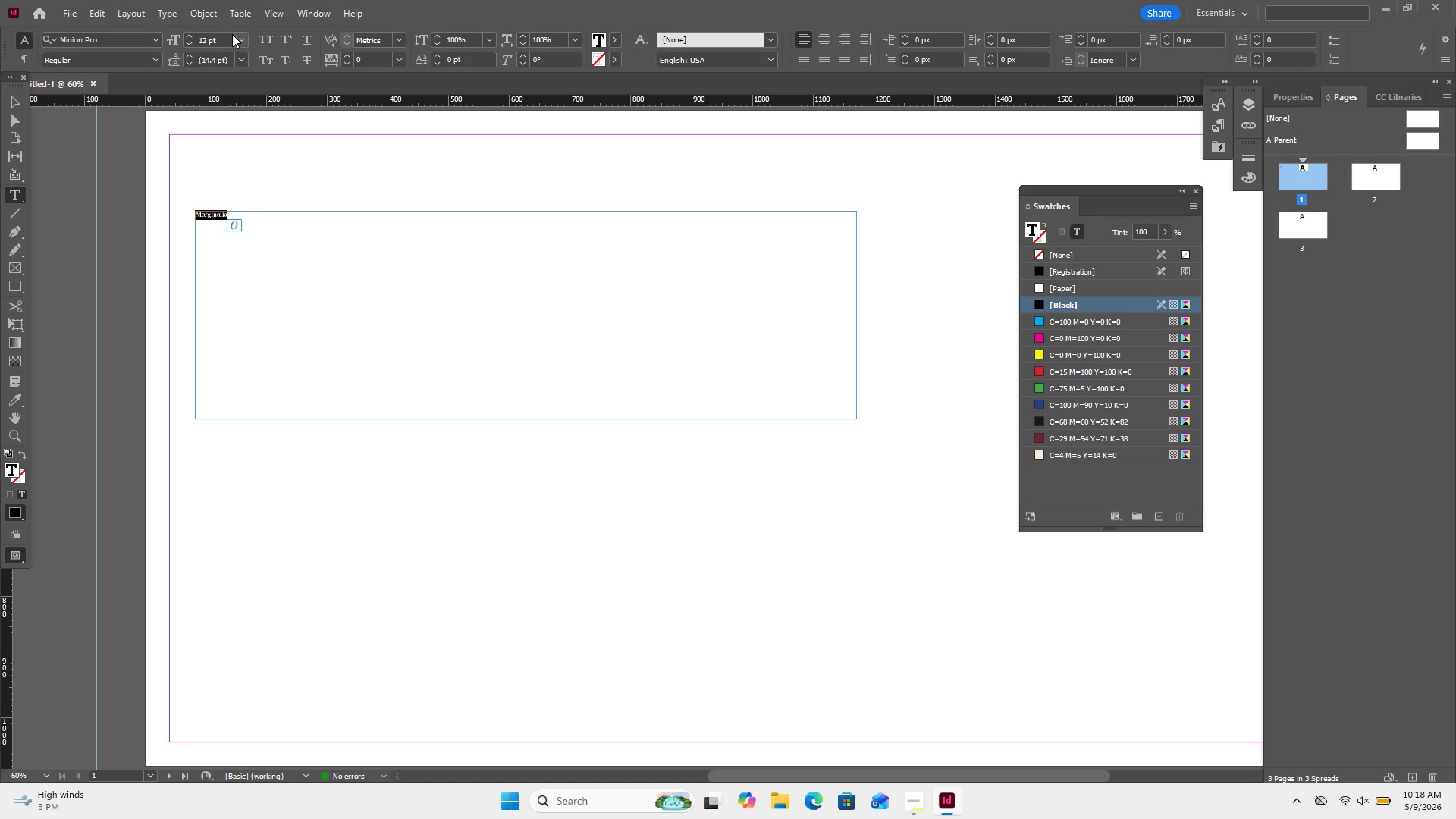 
left_click([241, 35])
 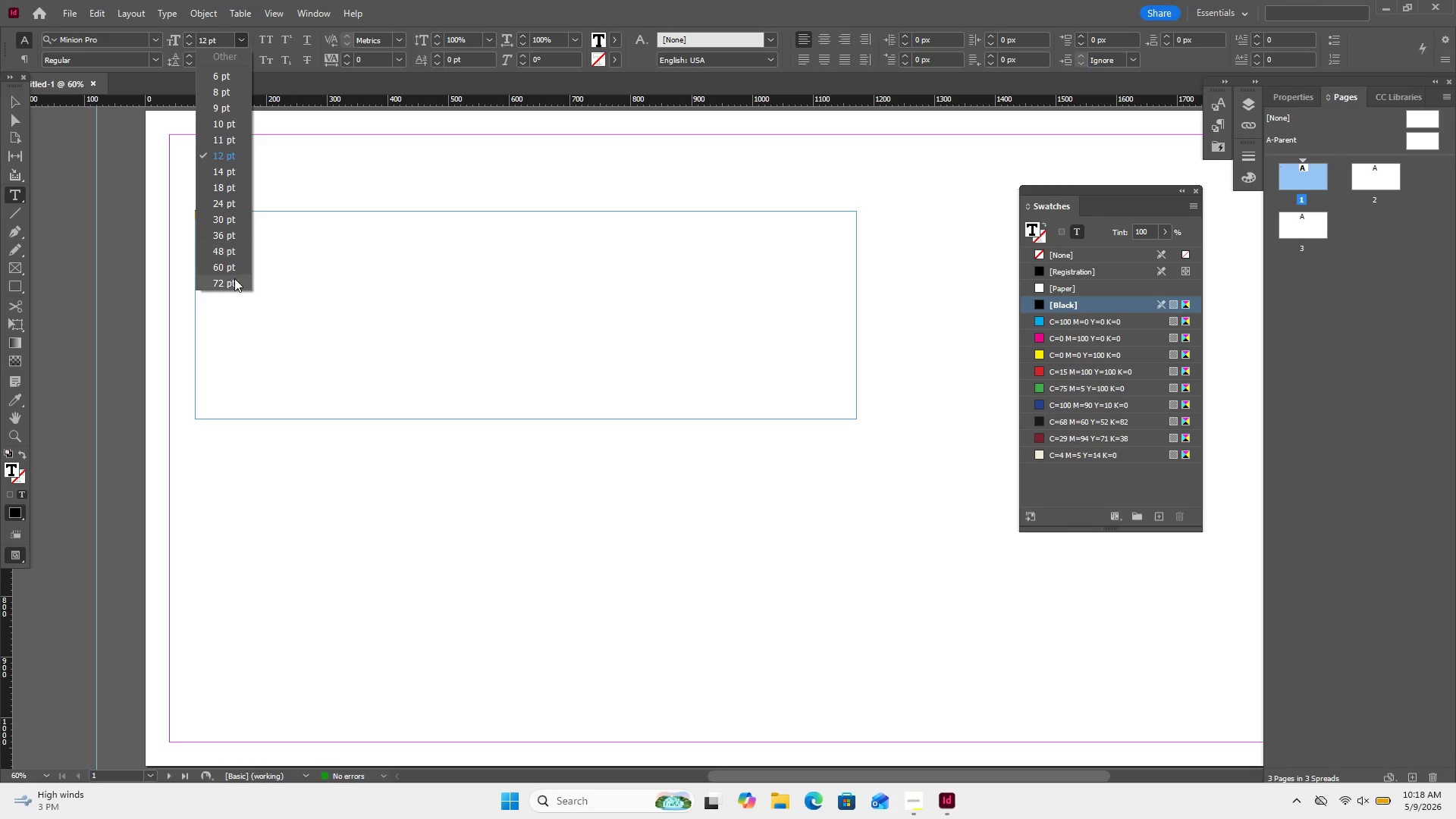 
left_click([233, 282])
 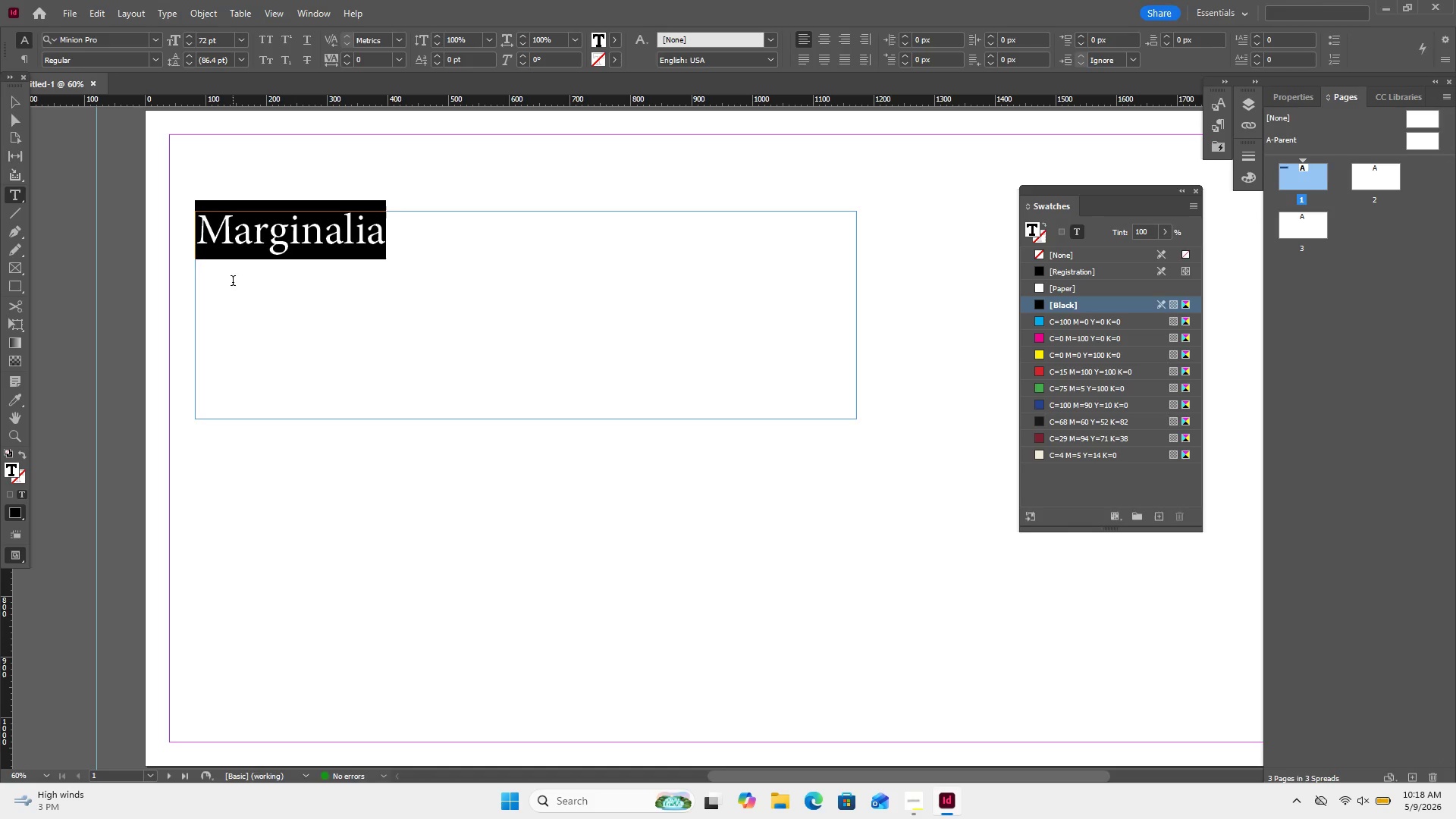 
wait(7.78)
 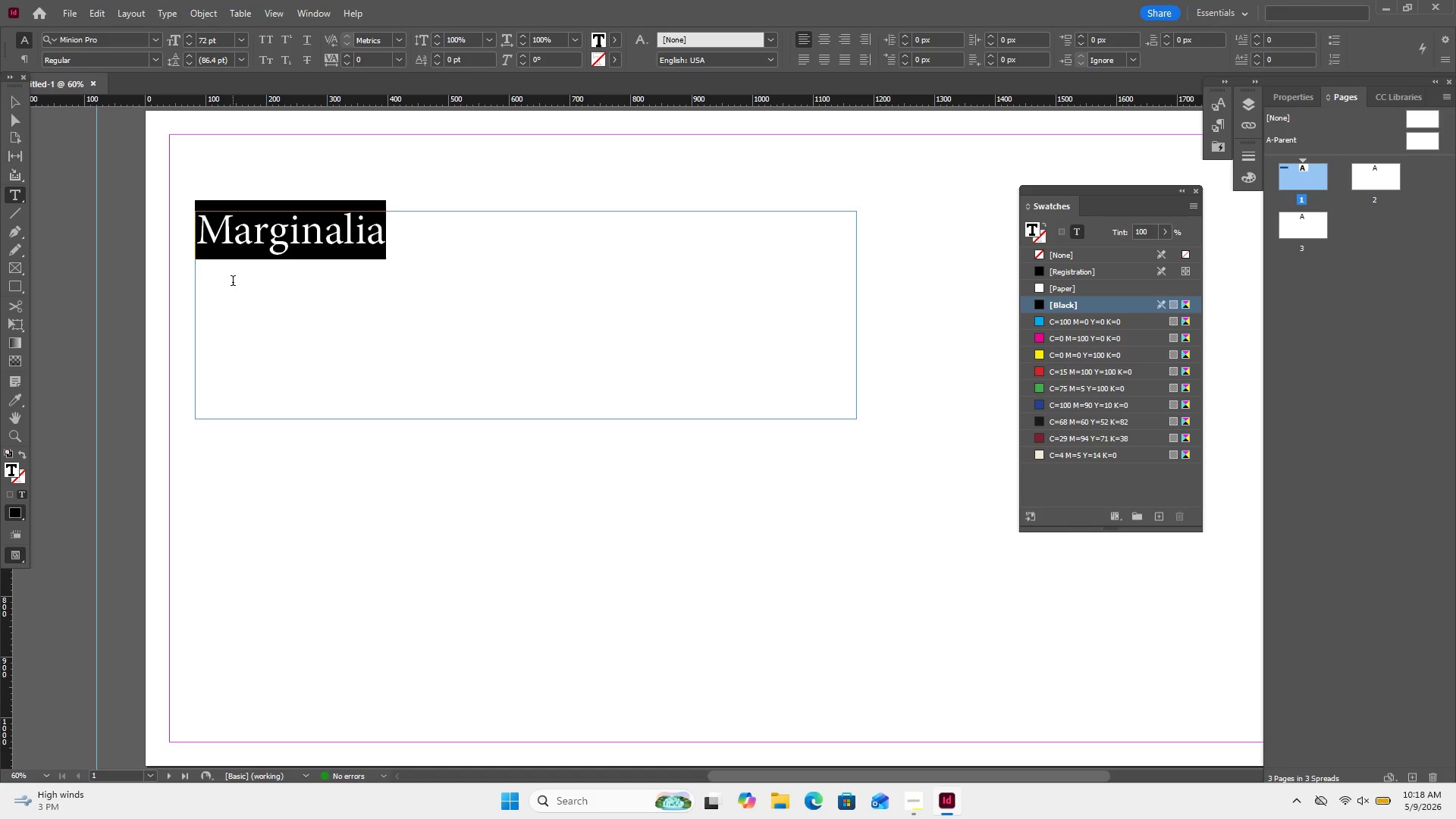 
left_click([154, 43])
 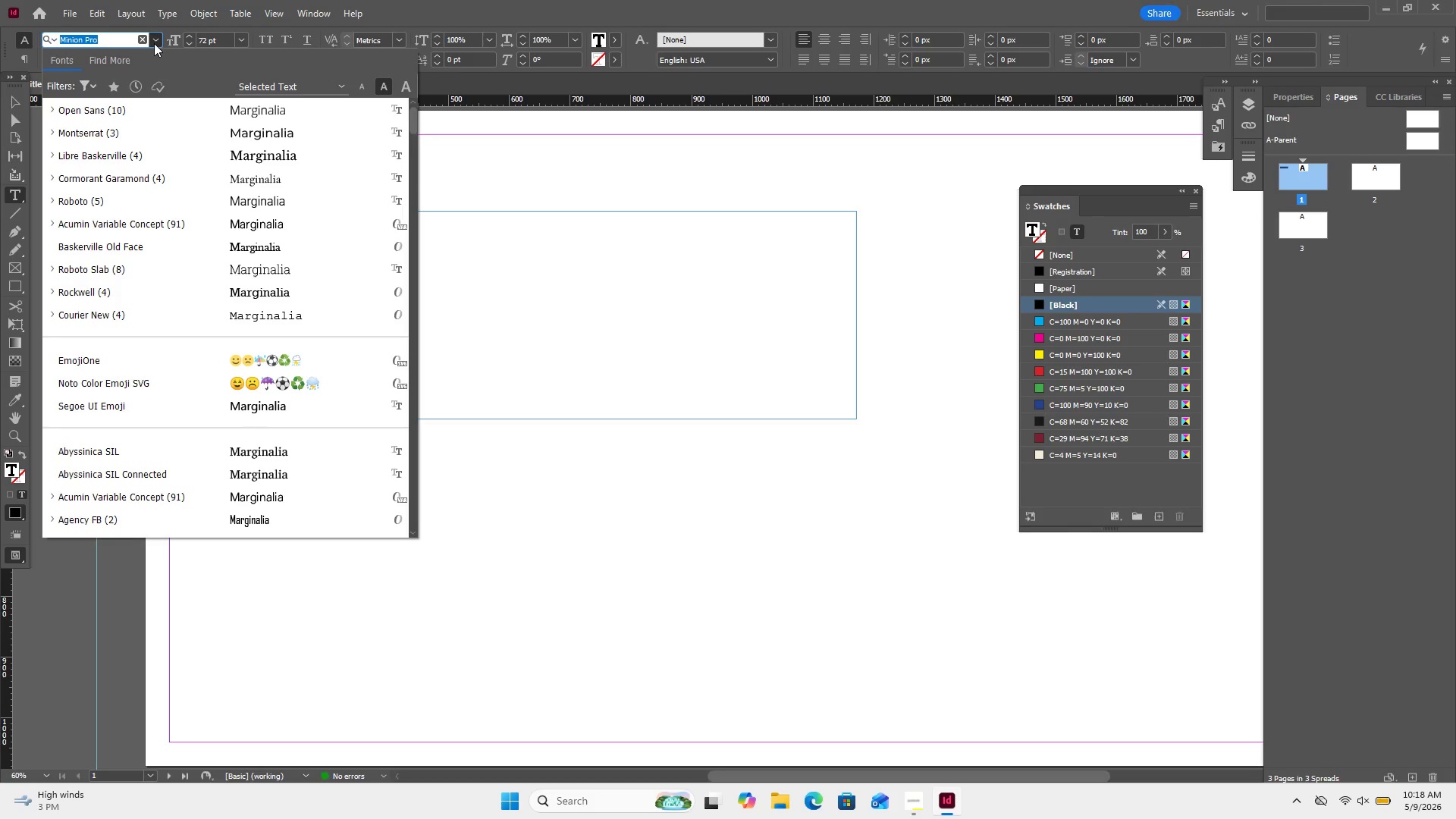 
type(co)
 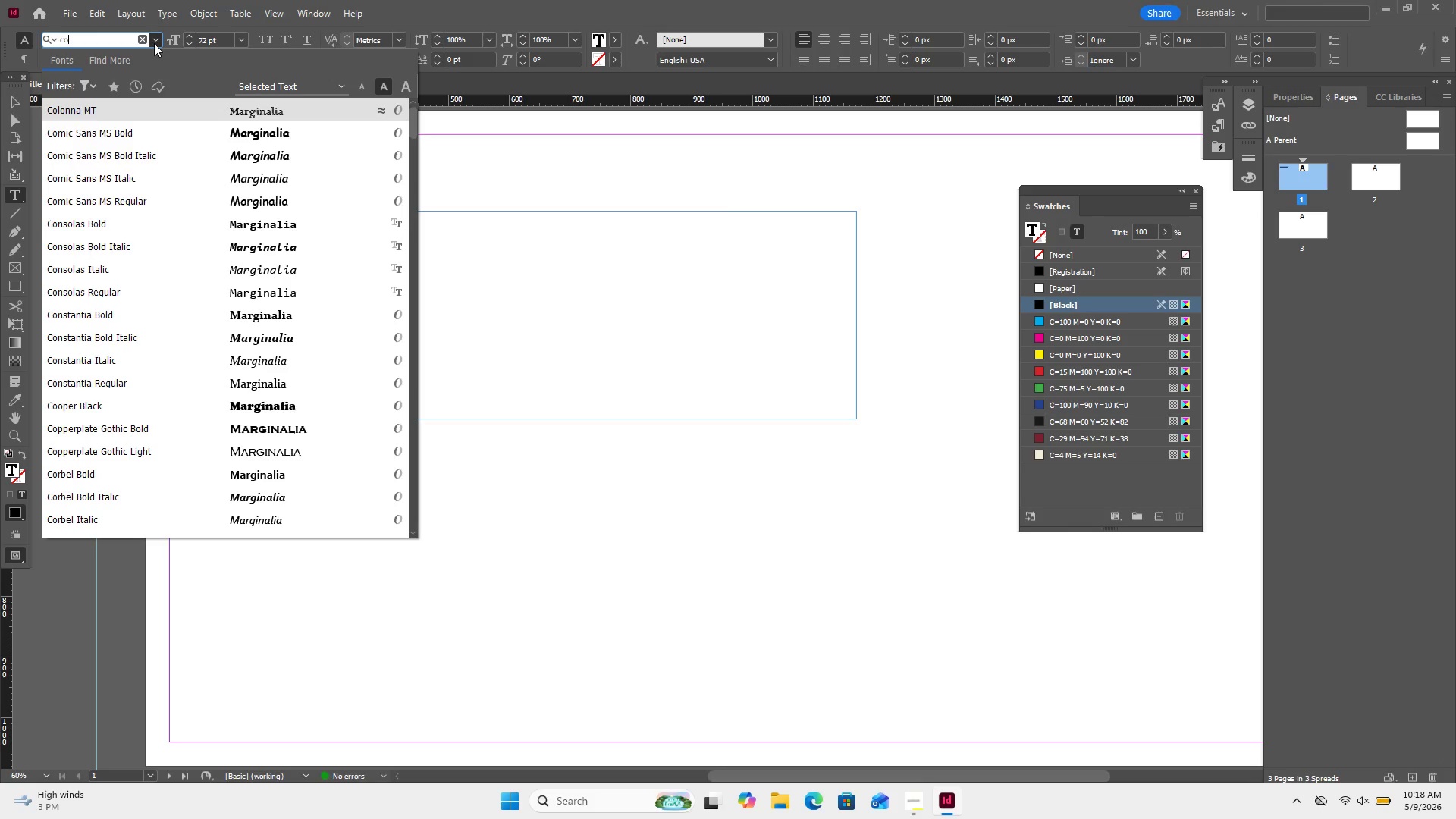 
wait(7.23)
 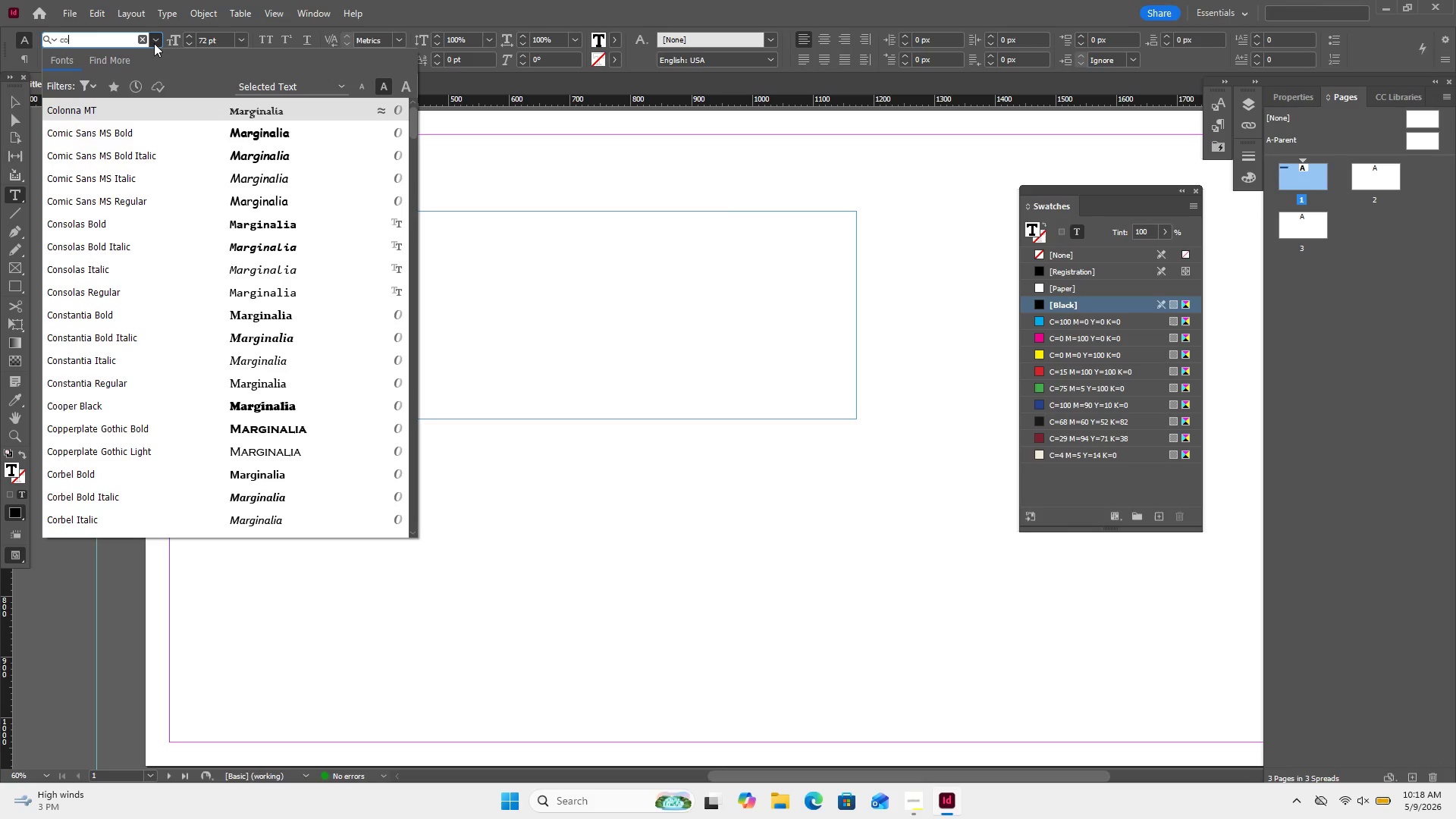 
type(rn)
key(Backspace)
 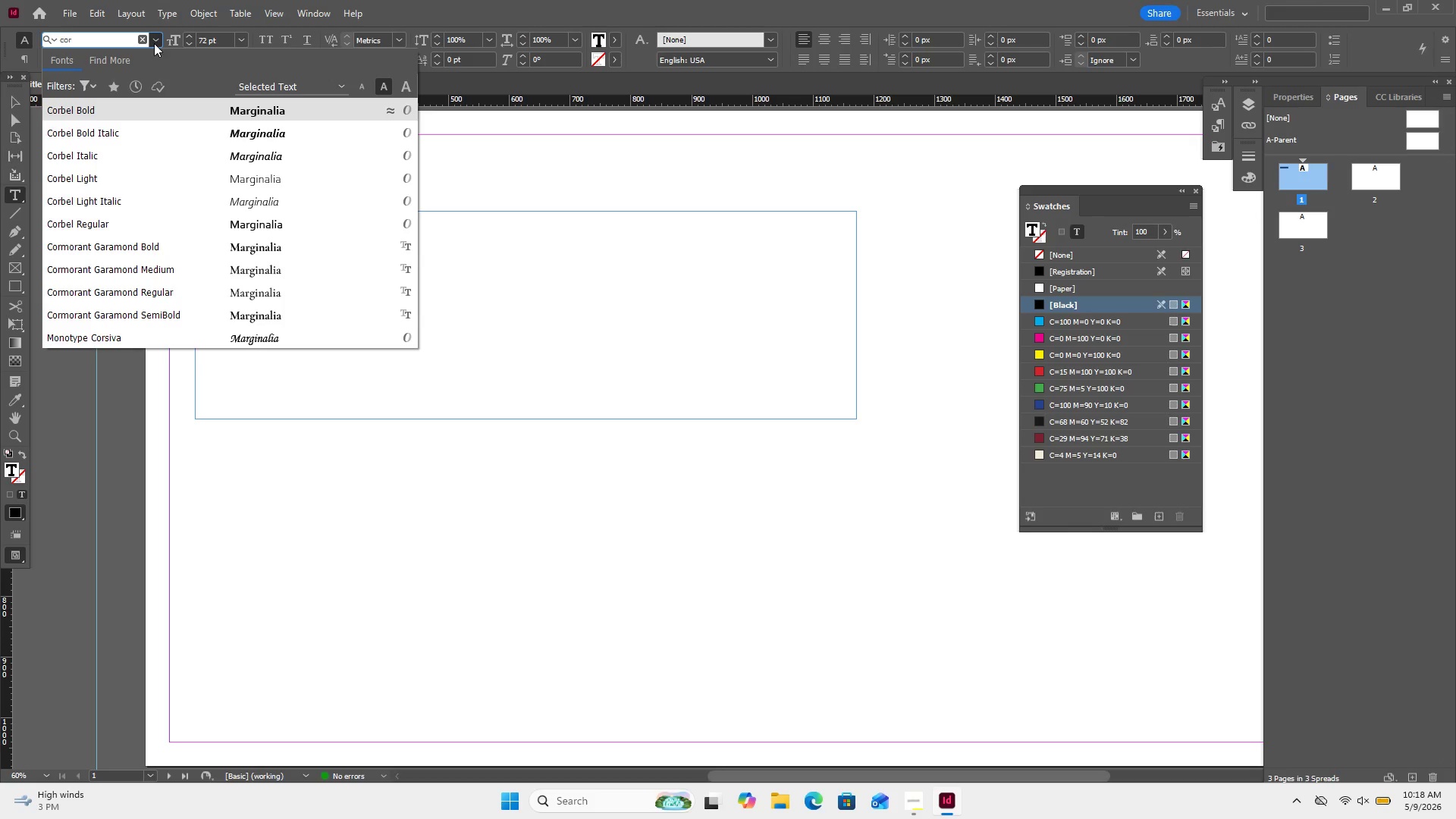 
wait(6.97)
 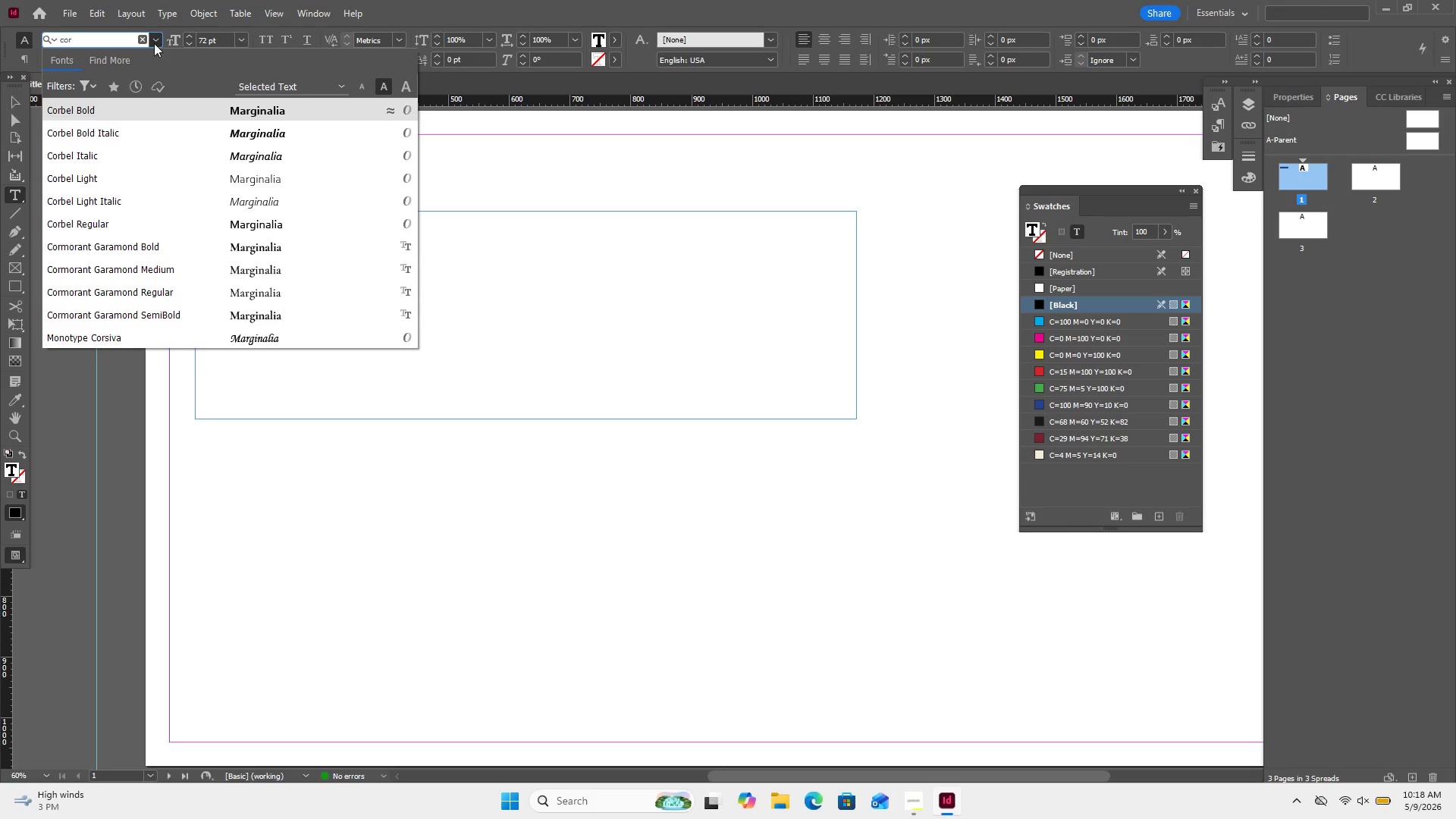 
left_click([190, 246])
 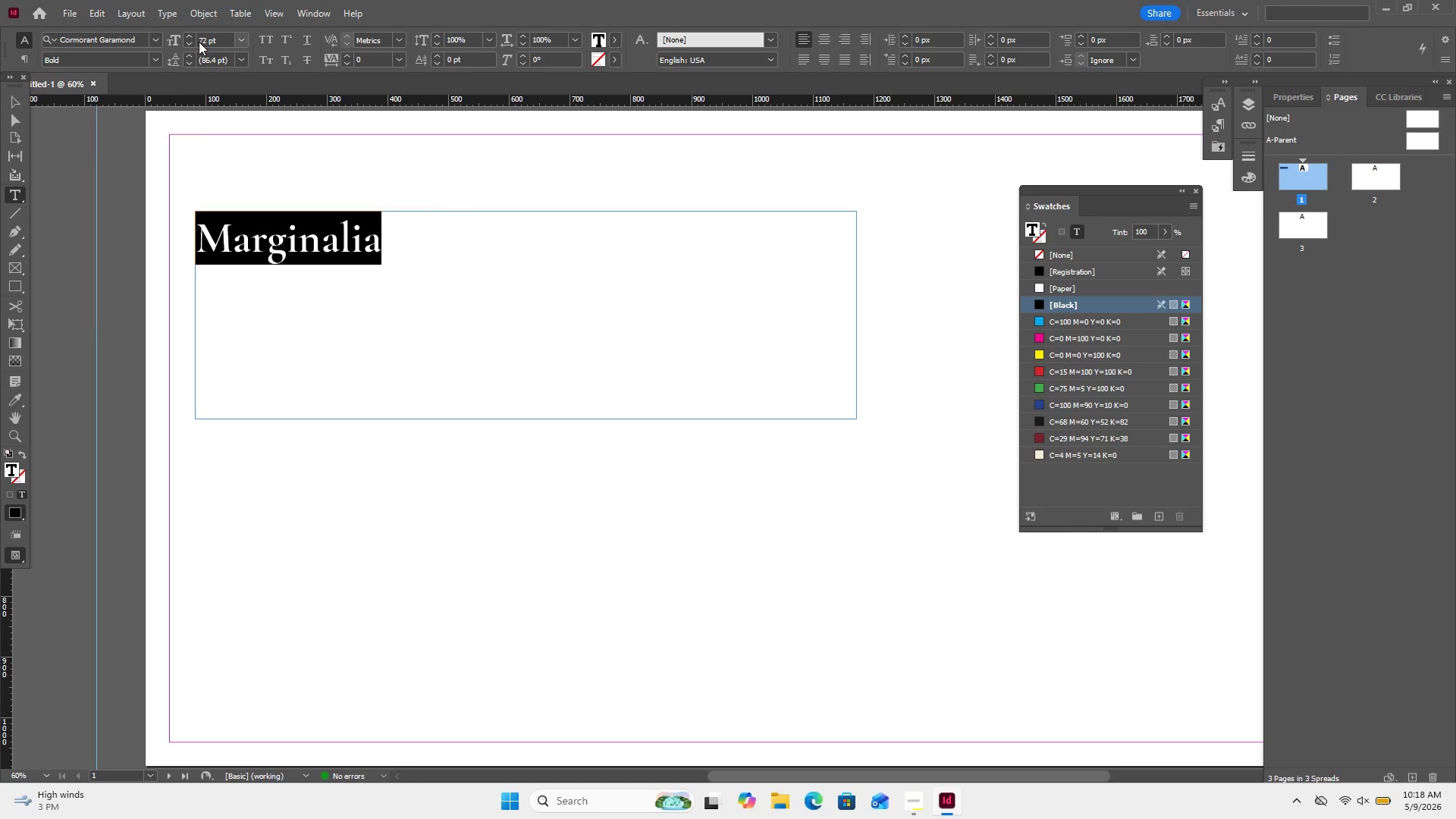 
double_click([199, 42])
 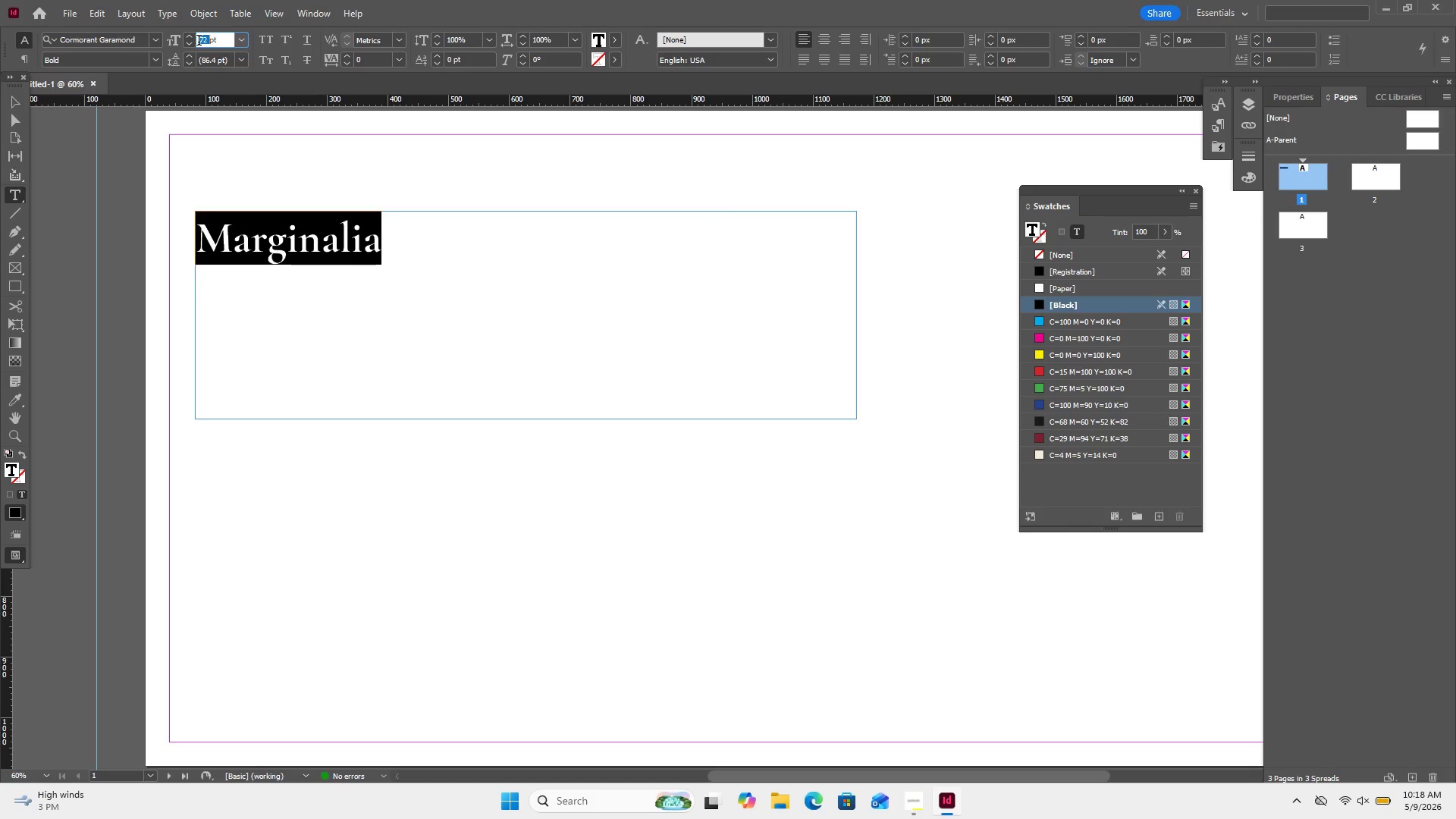 
triple_click([199, 42])
 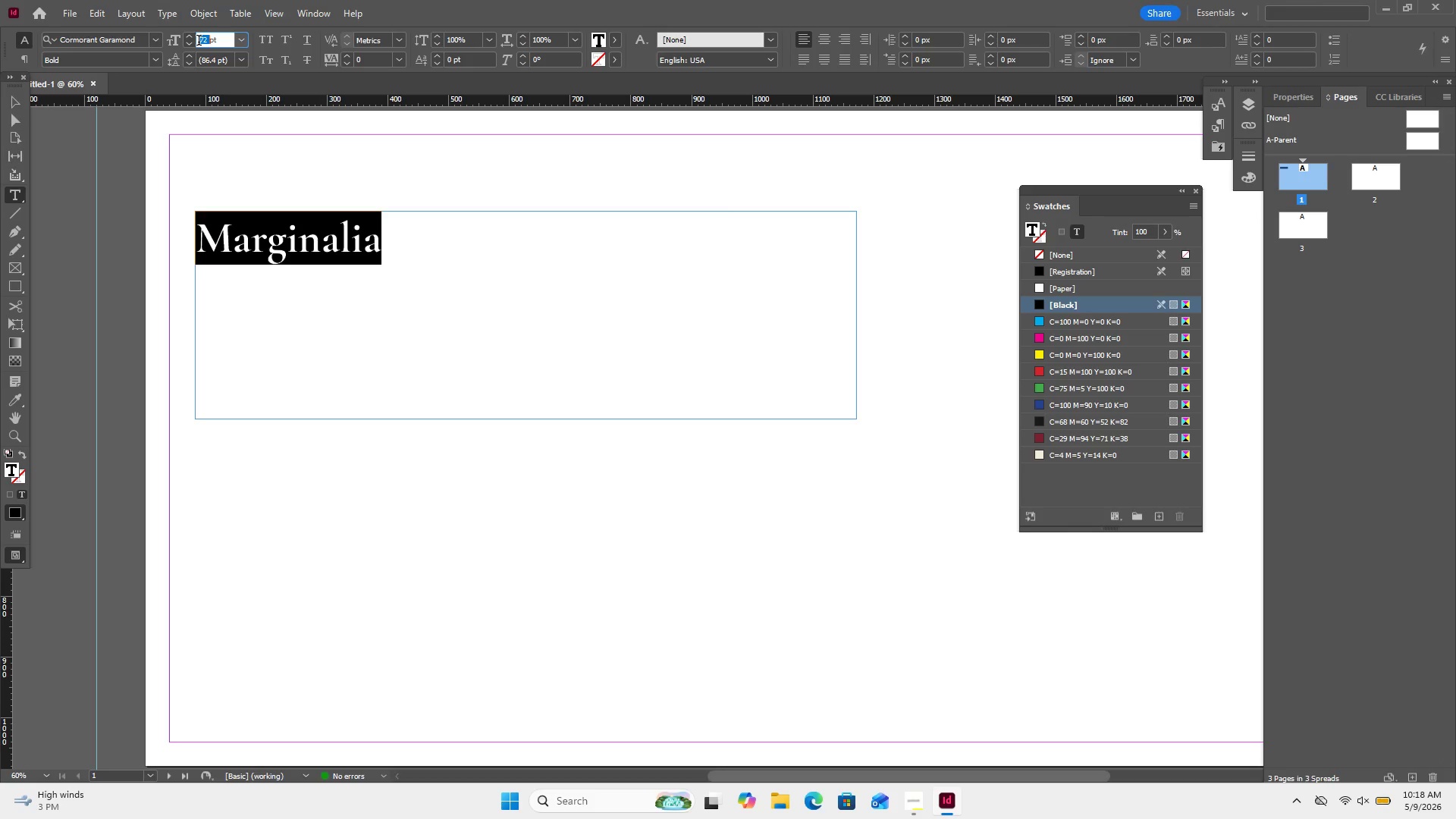 
key(Numpad1)
 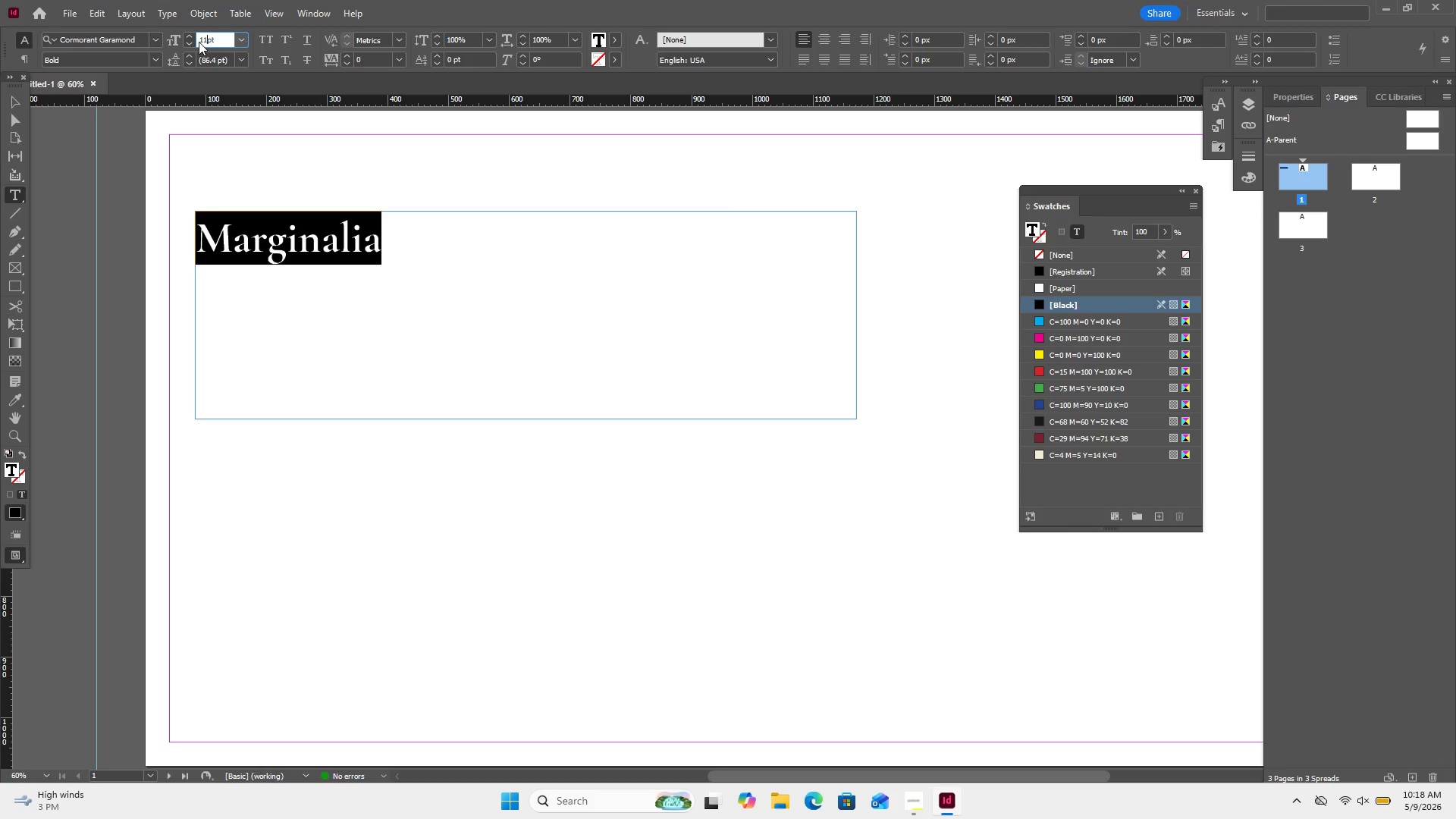 
key(Numpad1)
 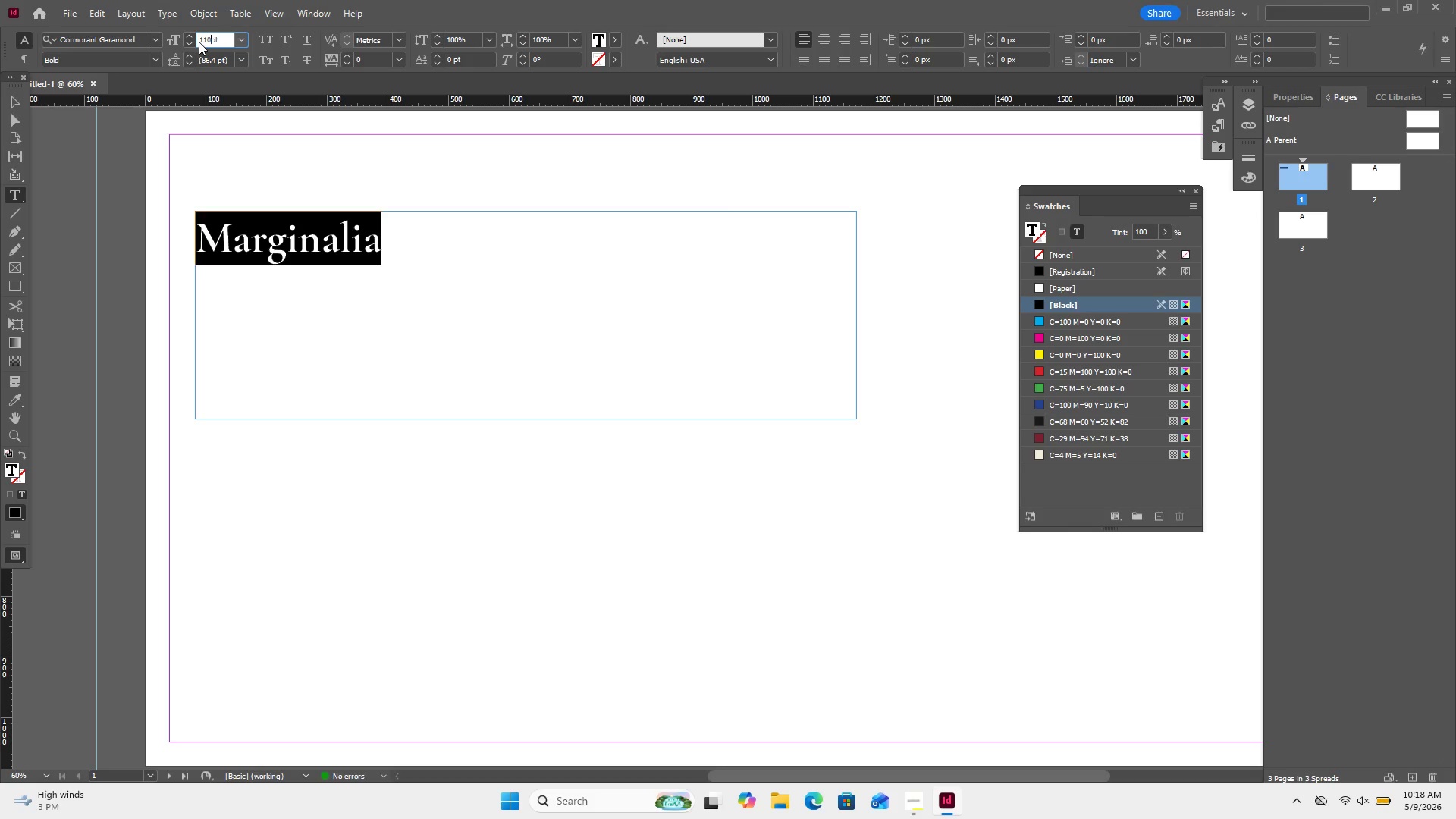 
key(Numpad0)
 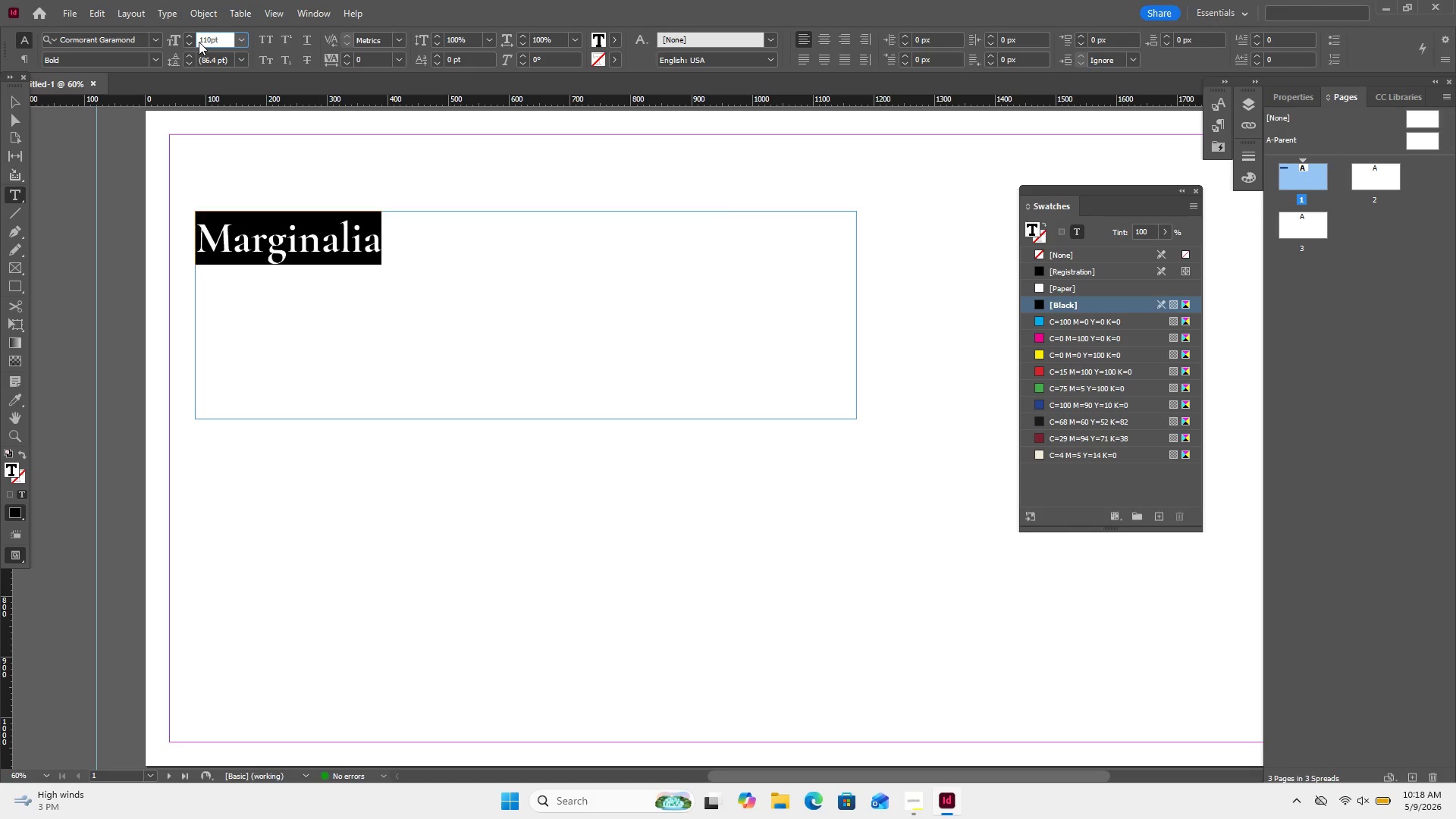 
key(Enter)
 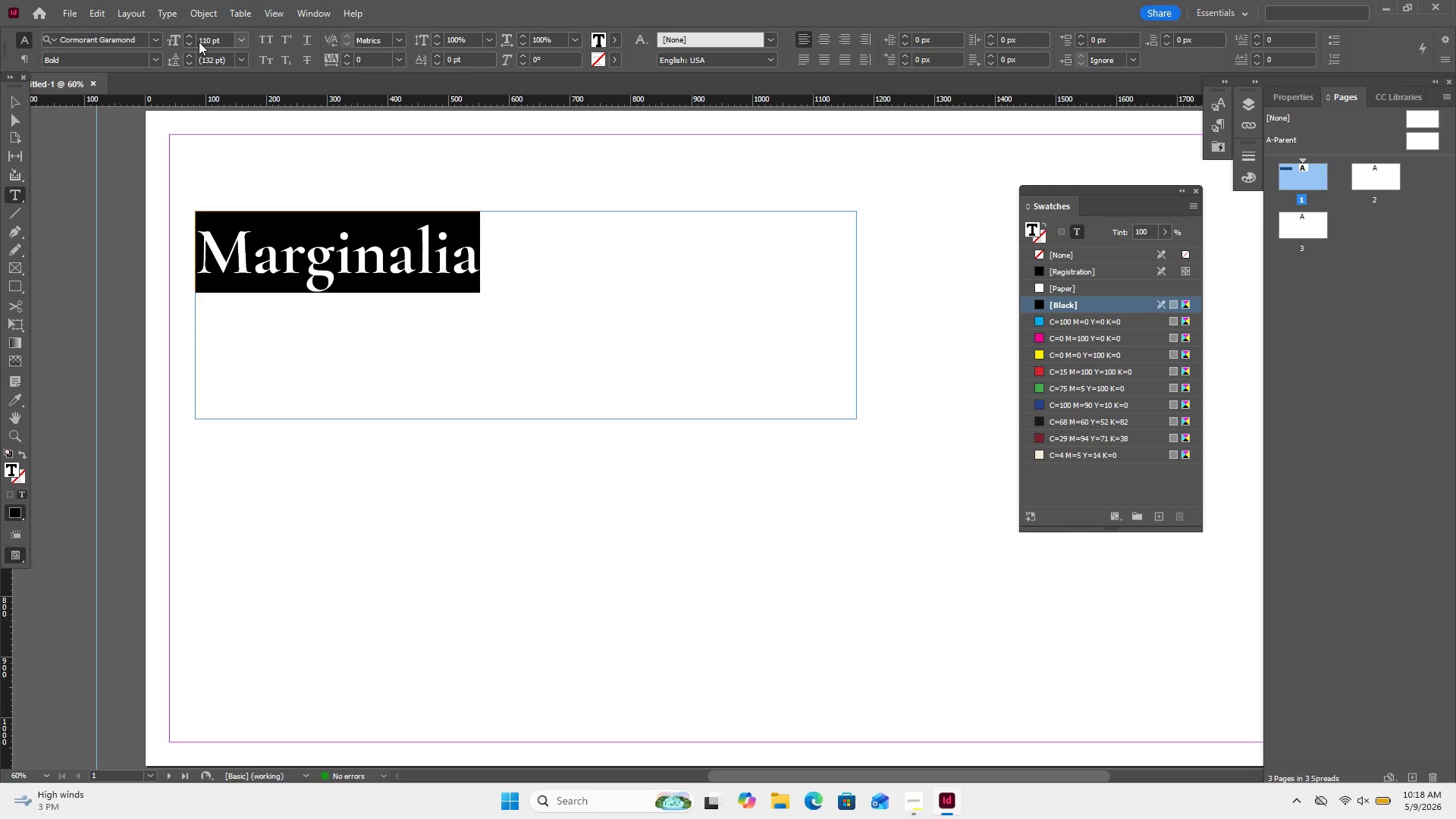 
double_click([199, 42])
 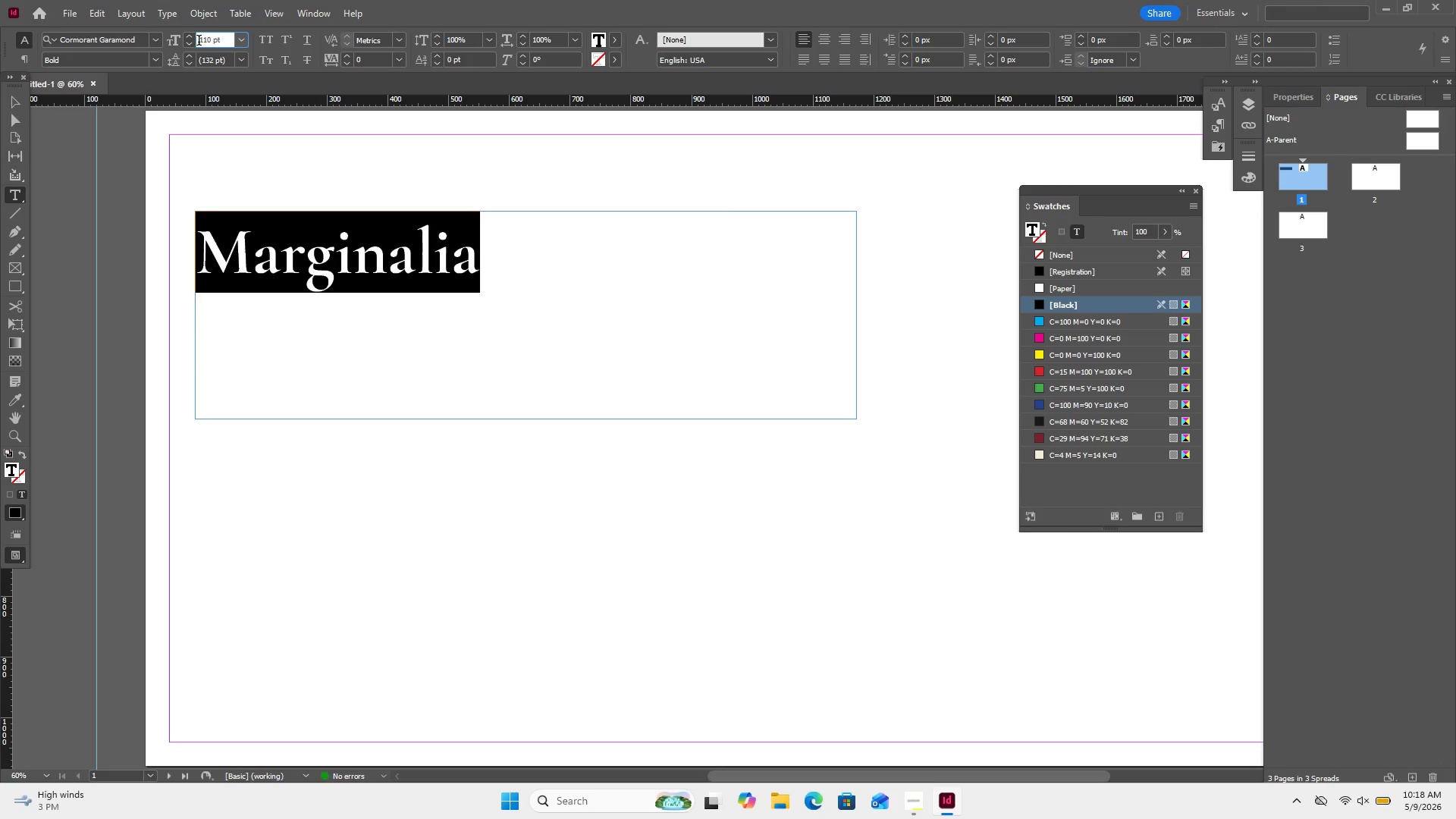 
triple_click([199, 42])
 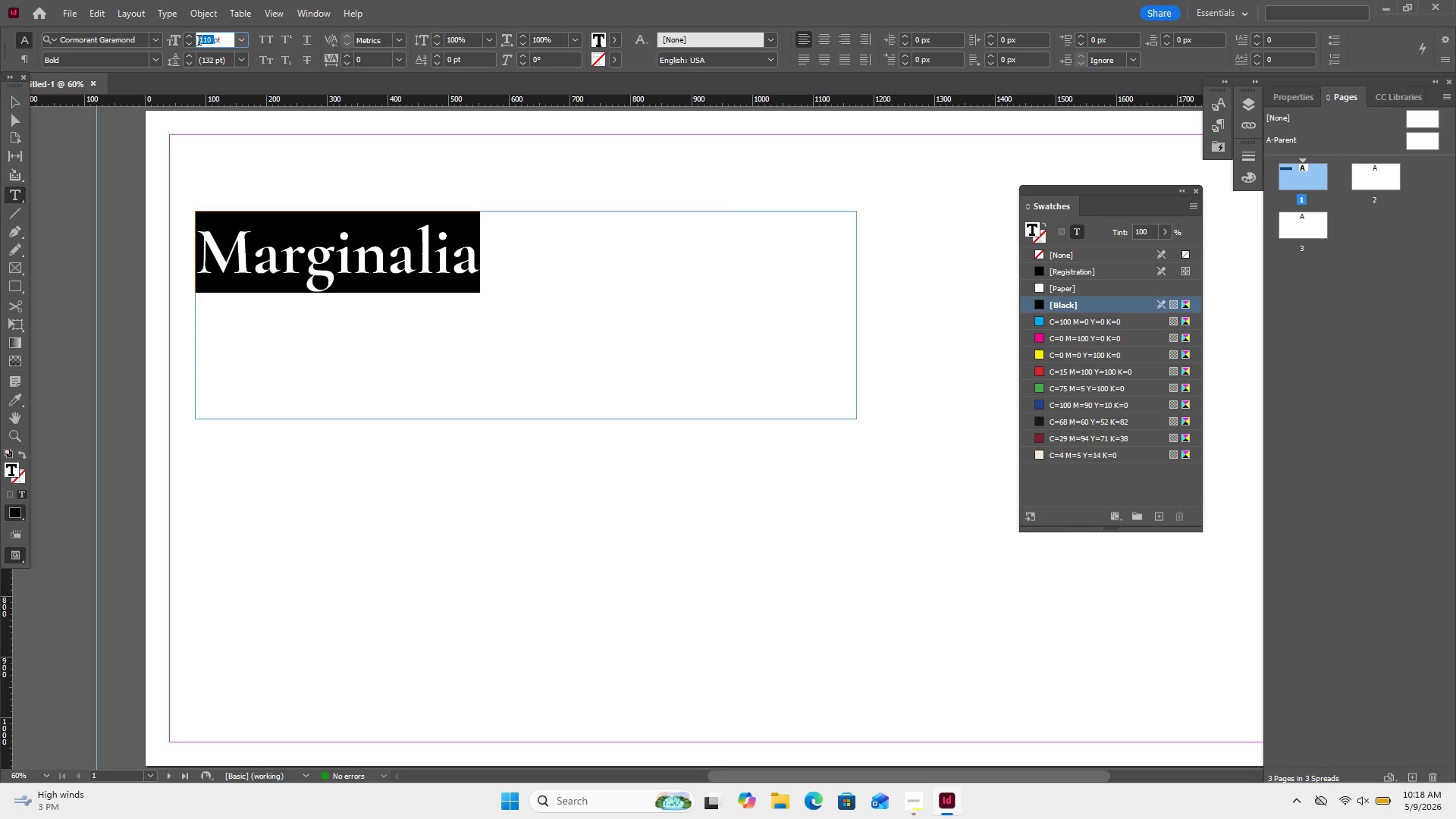 
key(Numpad1)
 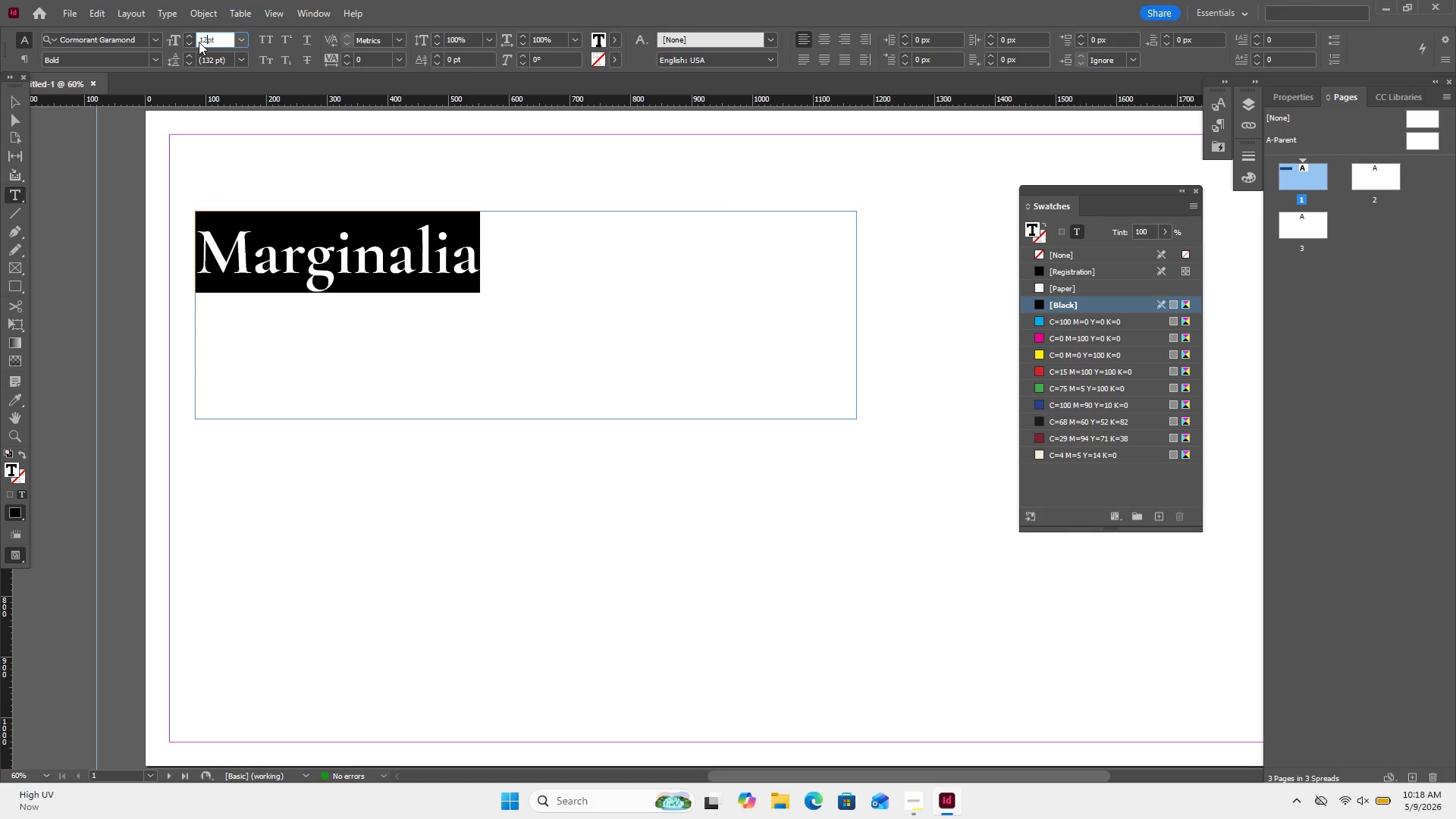 
key(Numpad2)
 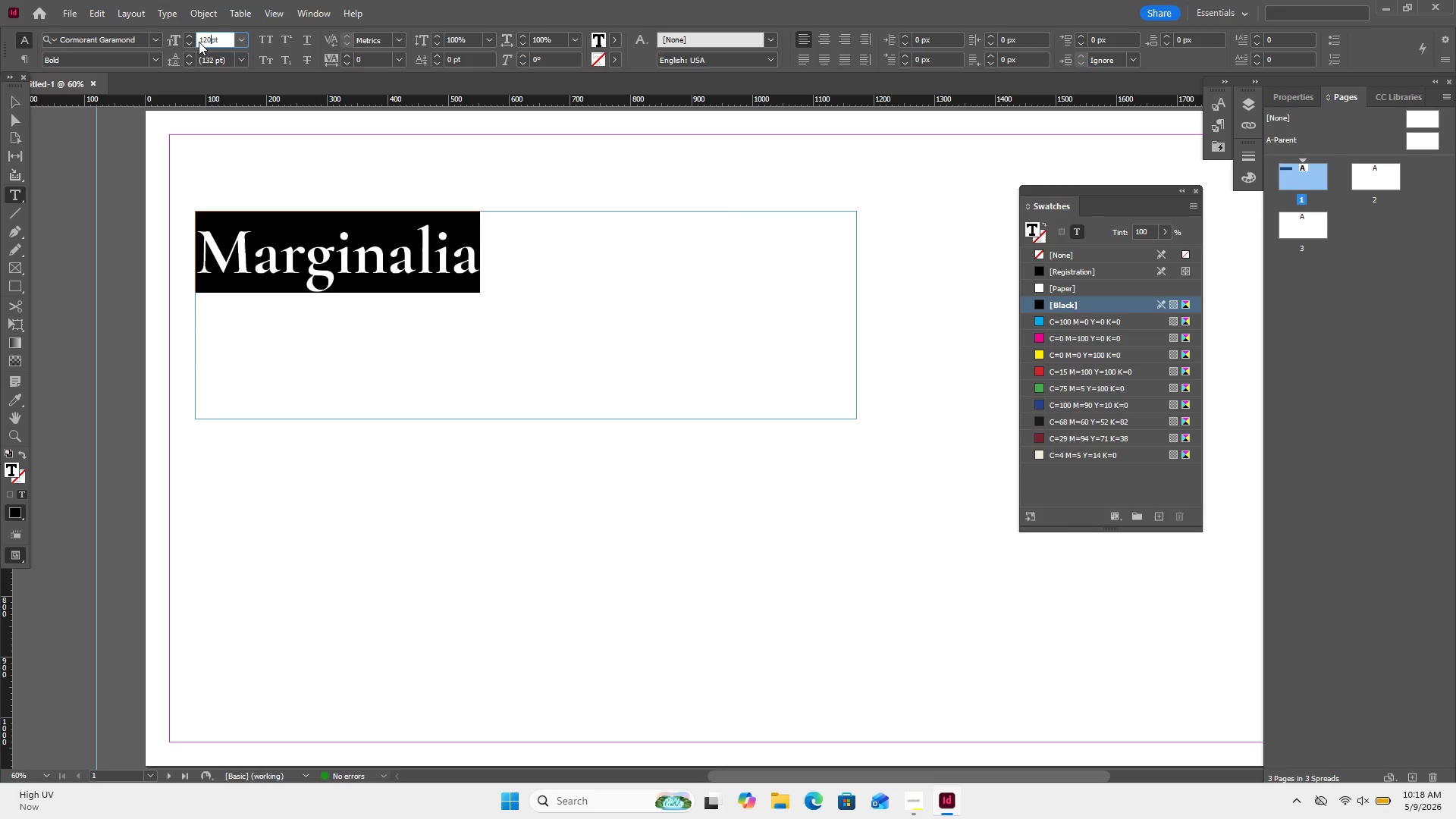 
key(Numpad0)
 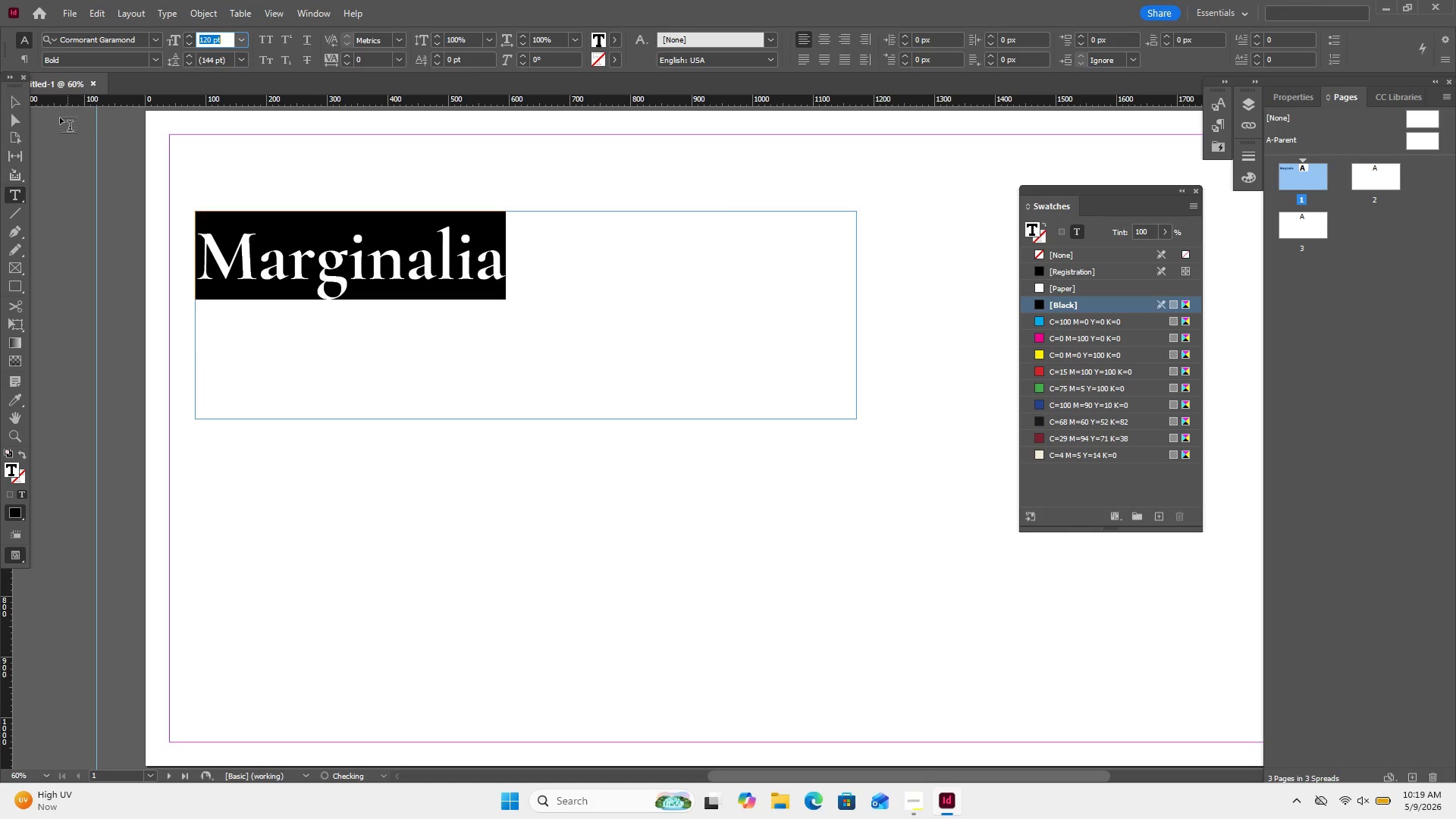 
left_click_drag(start_coordinate=[16, 107], to_coordinate=[20, 107])
 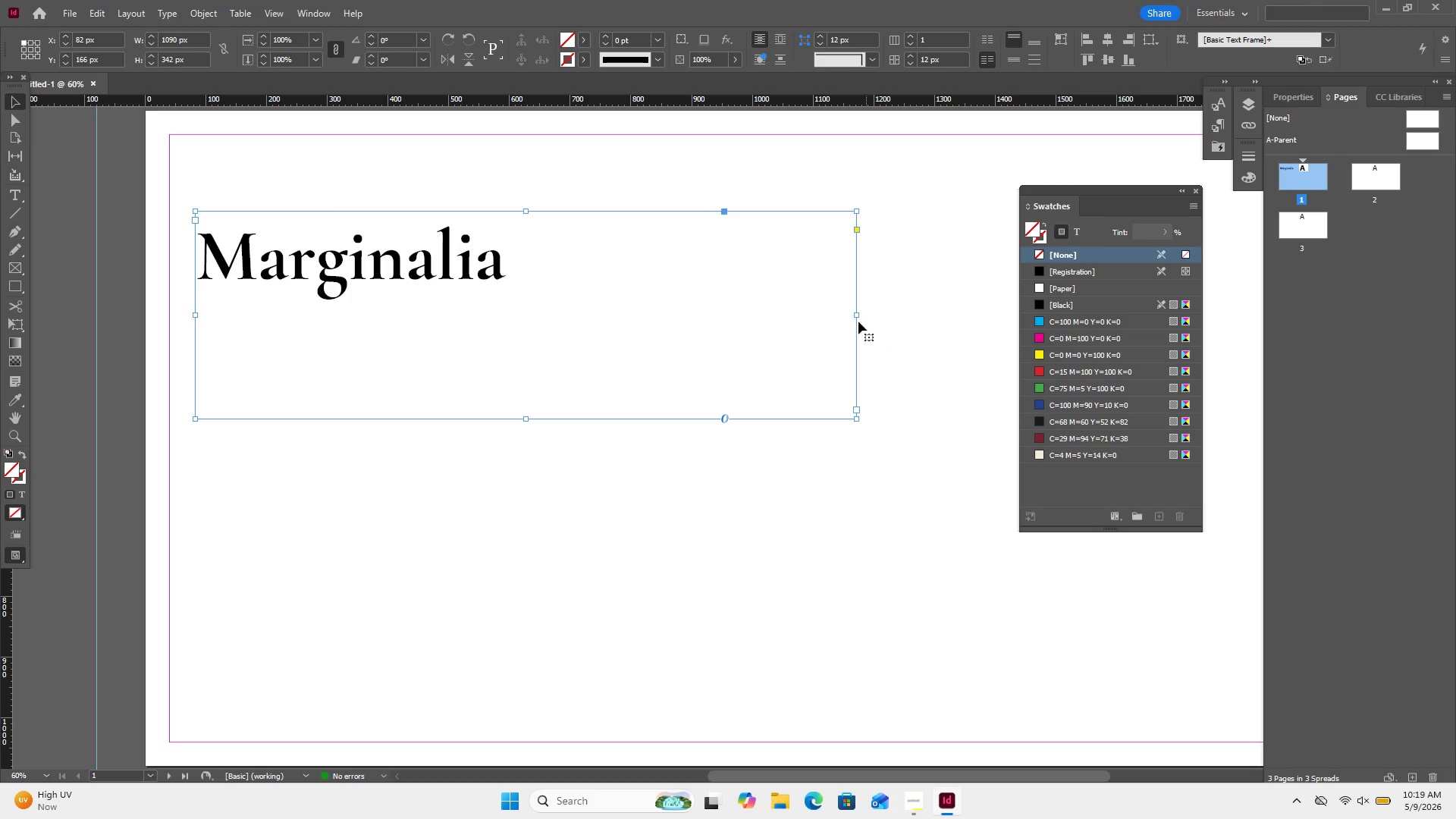 
left_click_drag(start_coordinate=[857, 315], to_coordinate=[525, 337])
 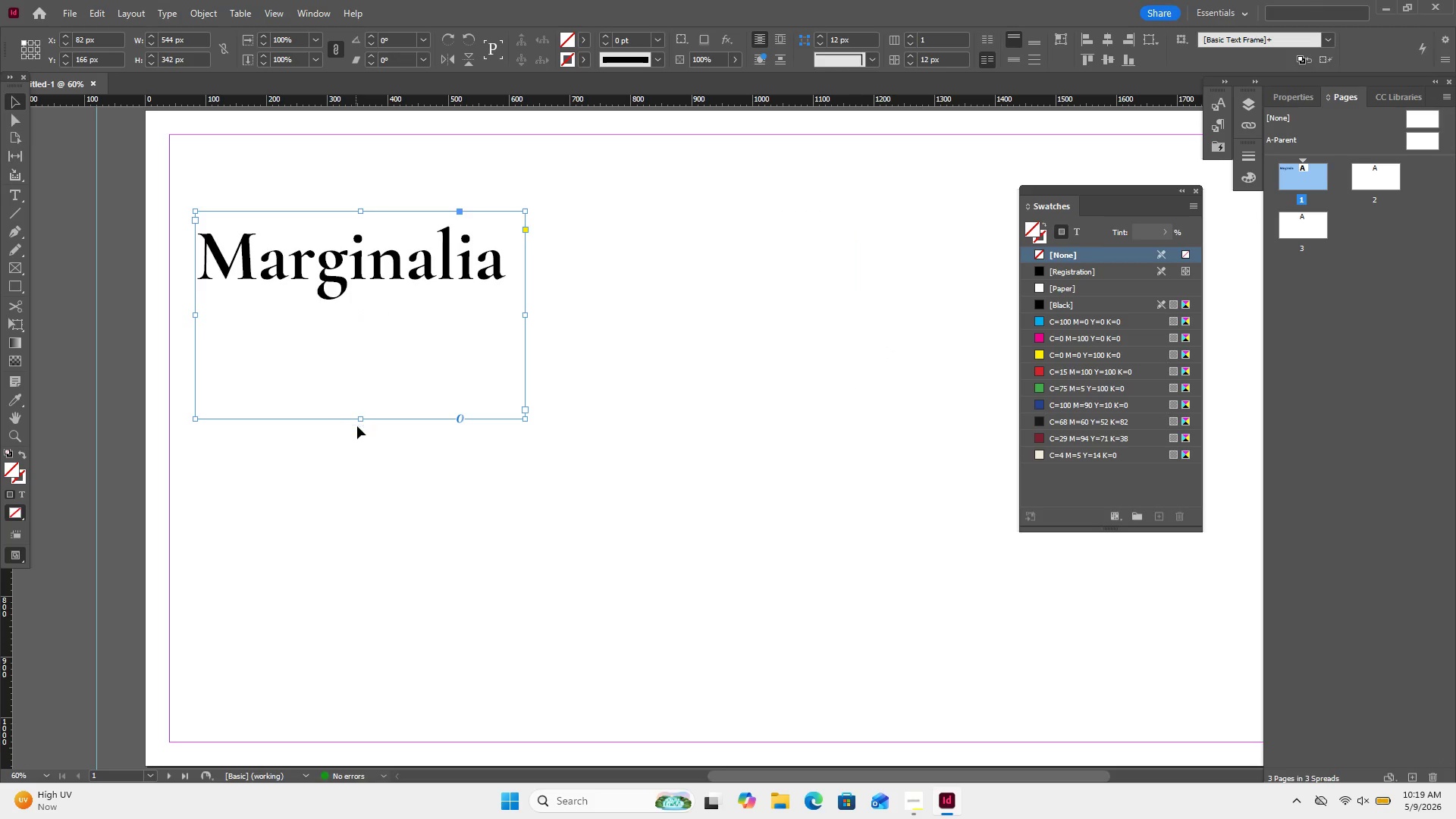 
left_click_drag(start_coordinate=[363, 419], to_coordinate=[384, 306])
 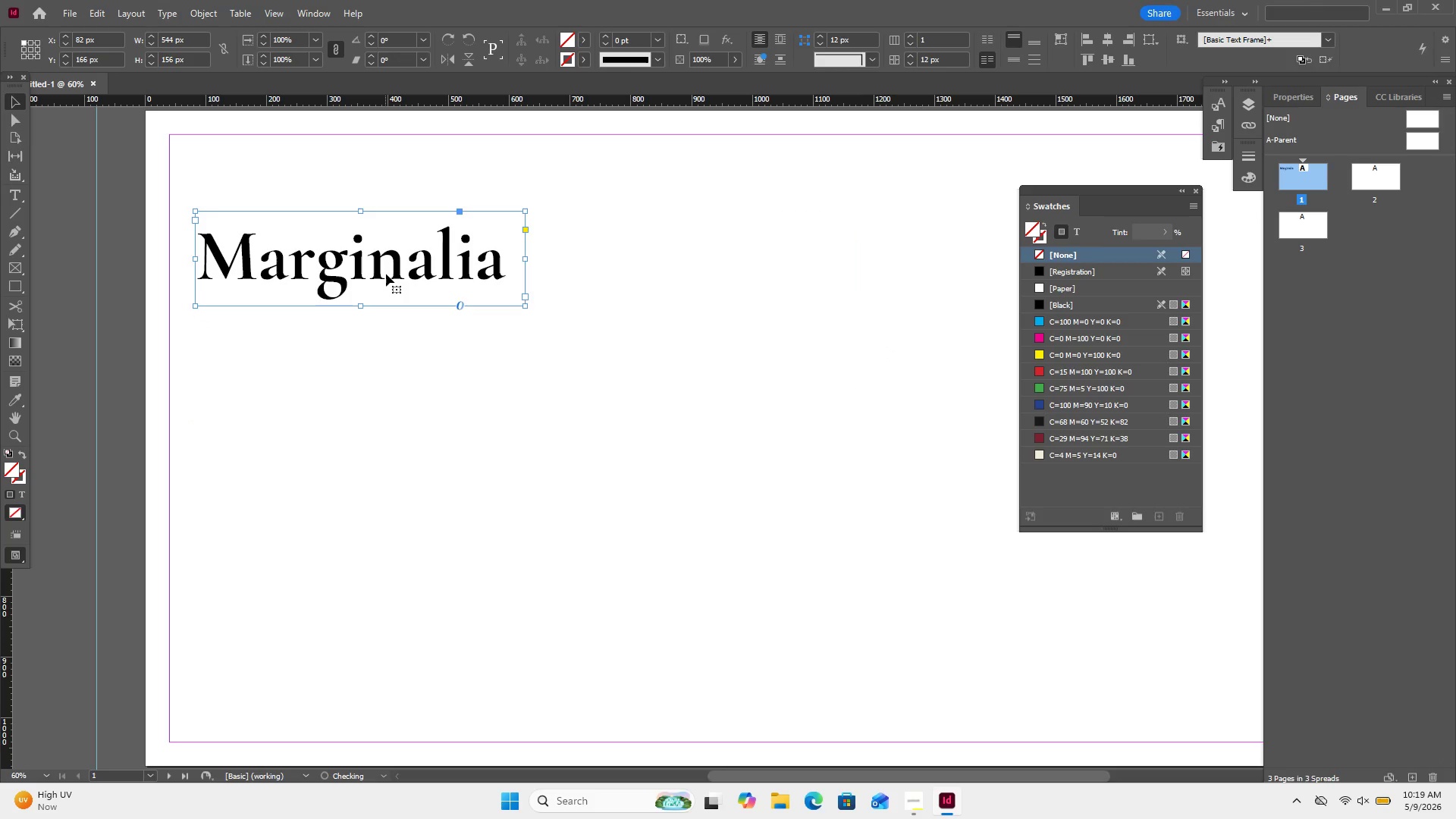 
left_click_drag(start_coordinate=[387, 274], to_coordinate=[812, 357])
 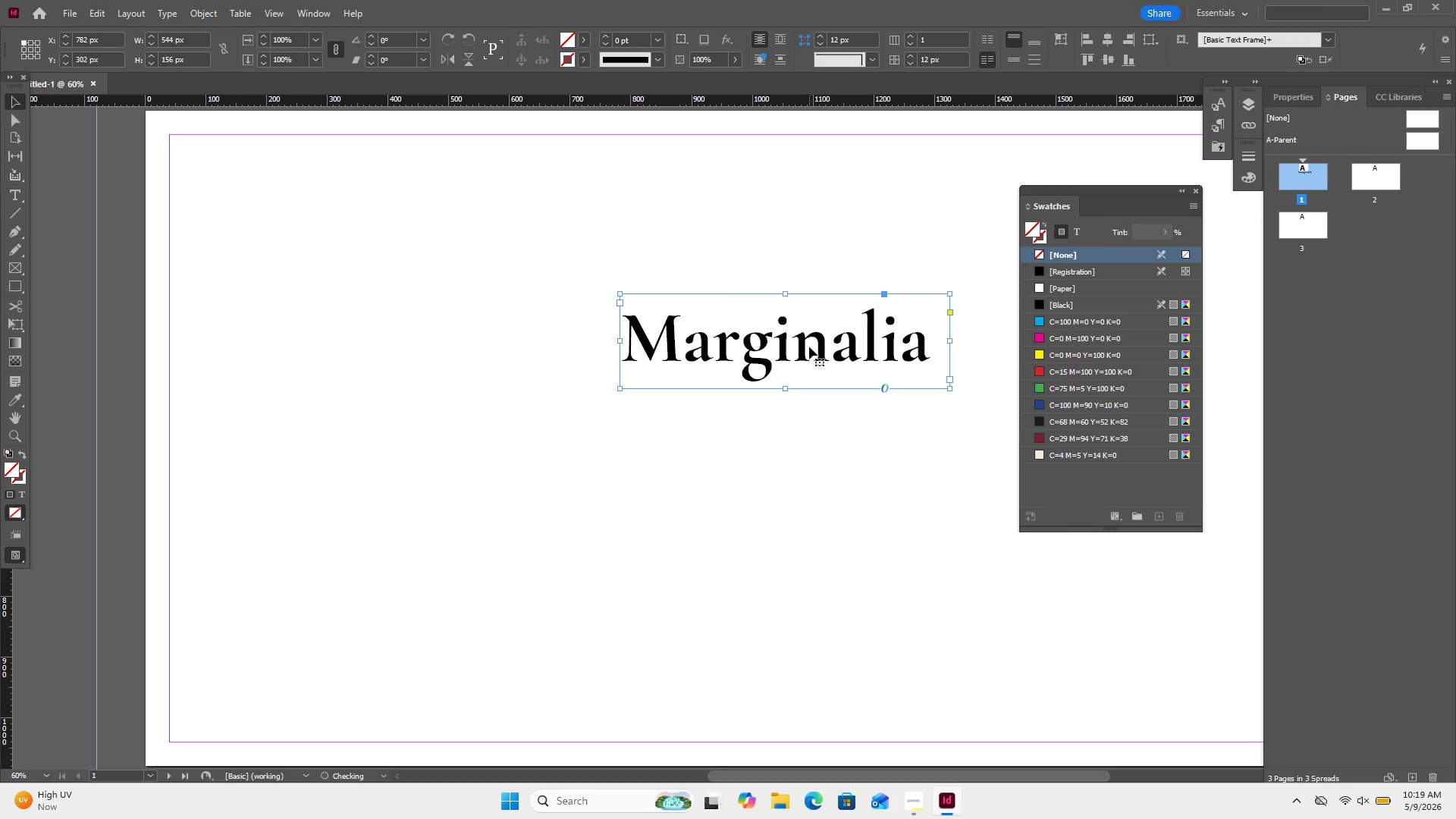 
key(Control+Minus)
 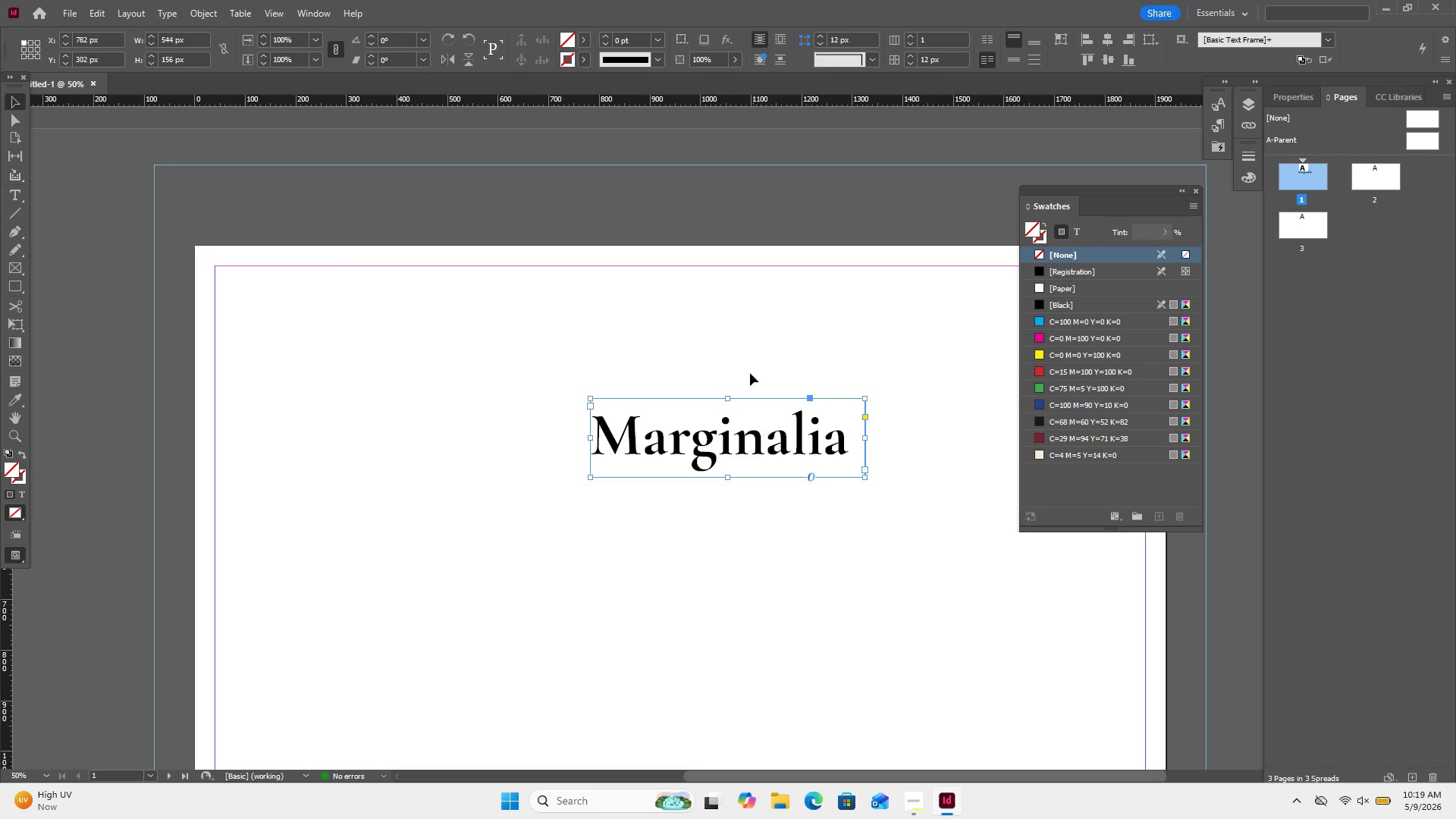 
wait(5.08)
 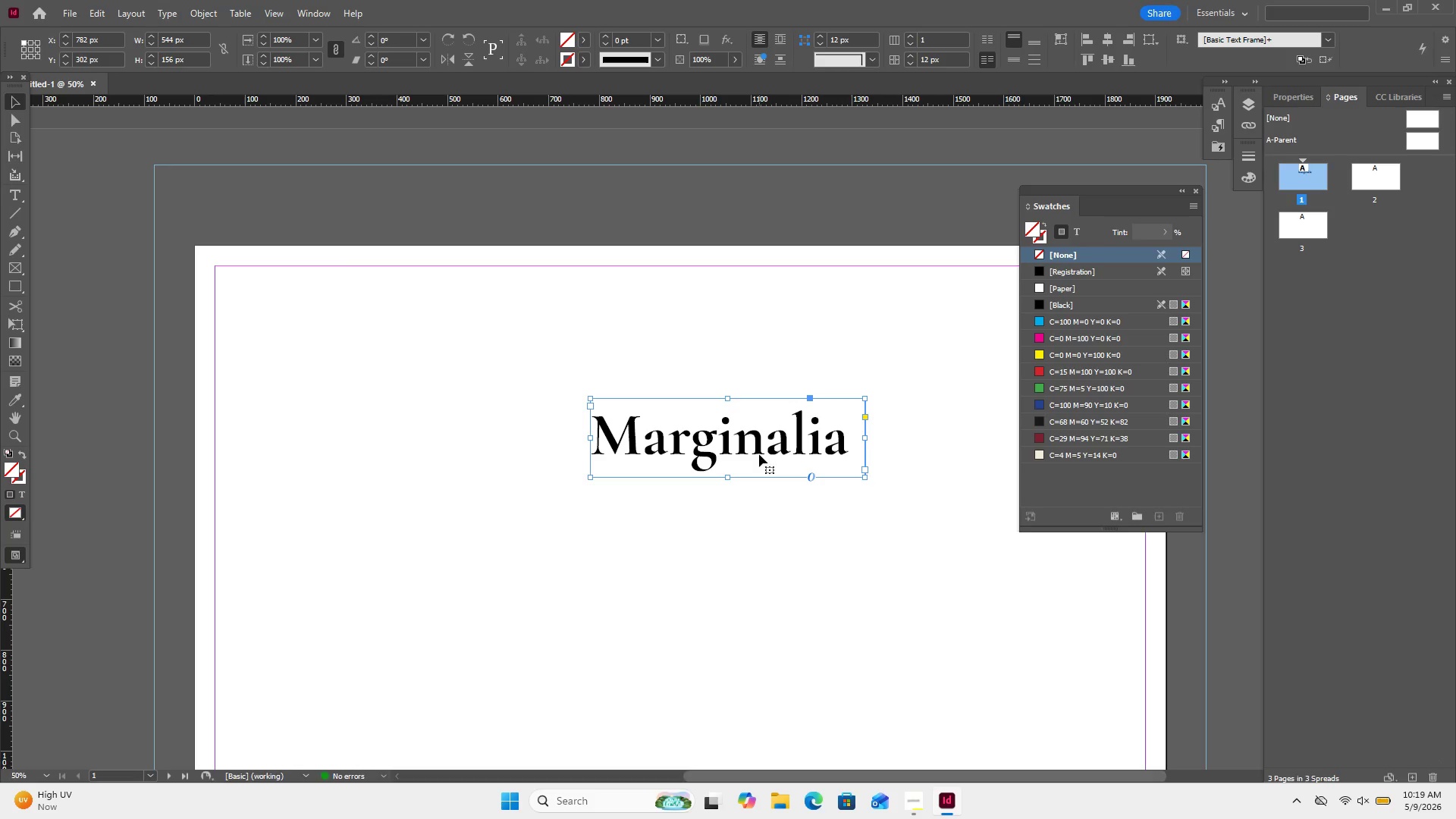 
left_click_drag(start_coordinate=[828, 236], to_coordinate=[767, 493])
 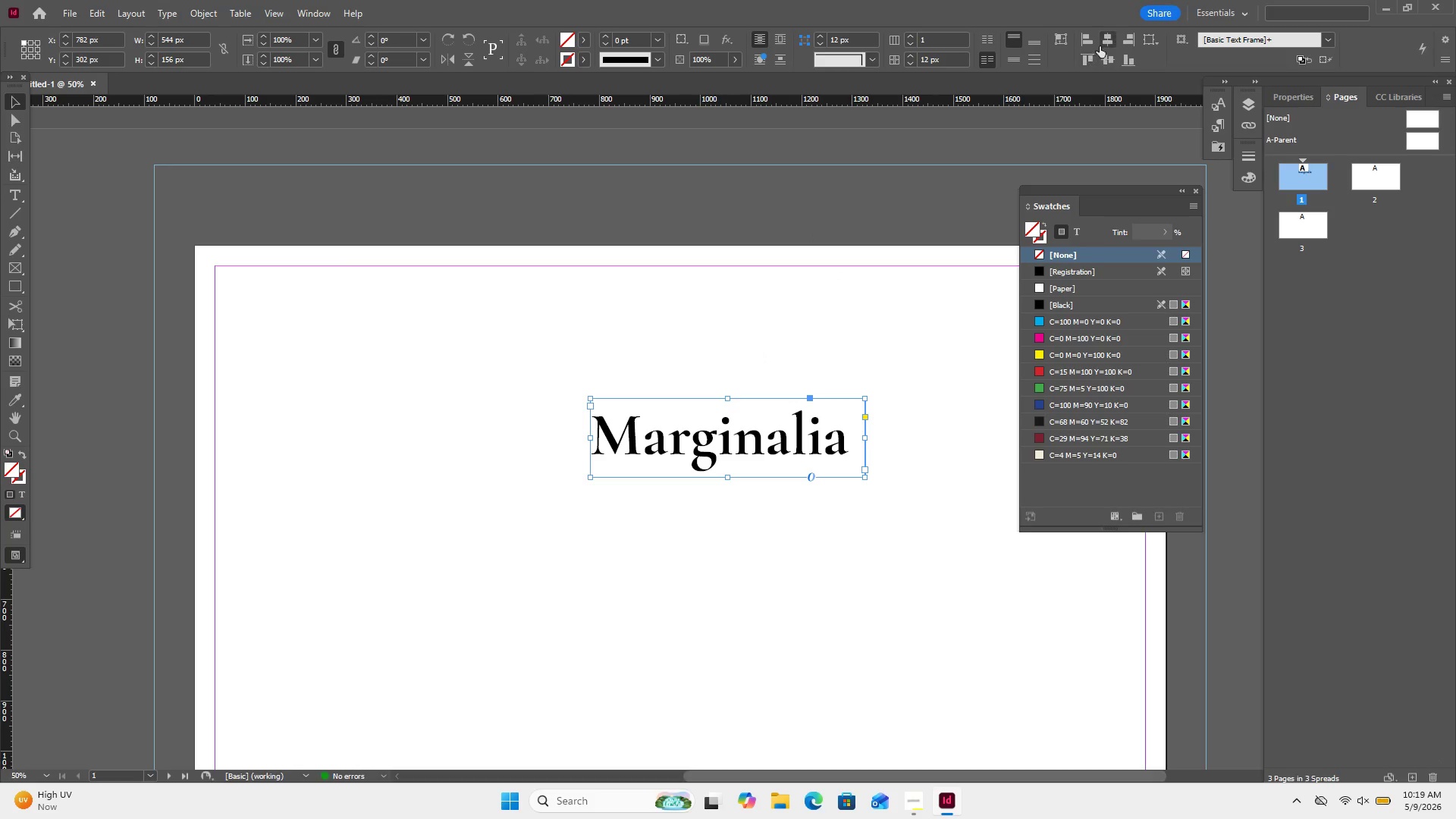 
left_click([1107, 43])
 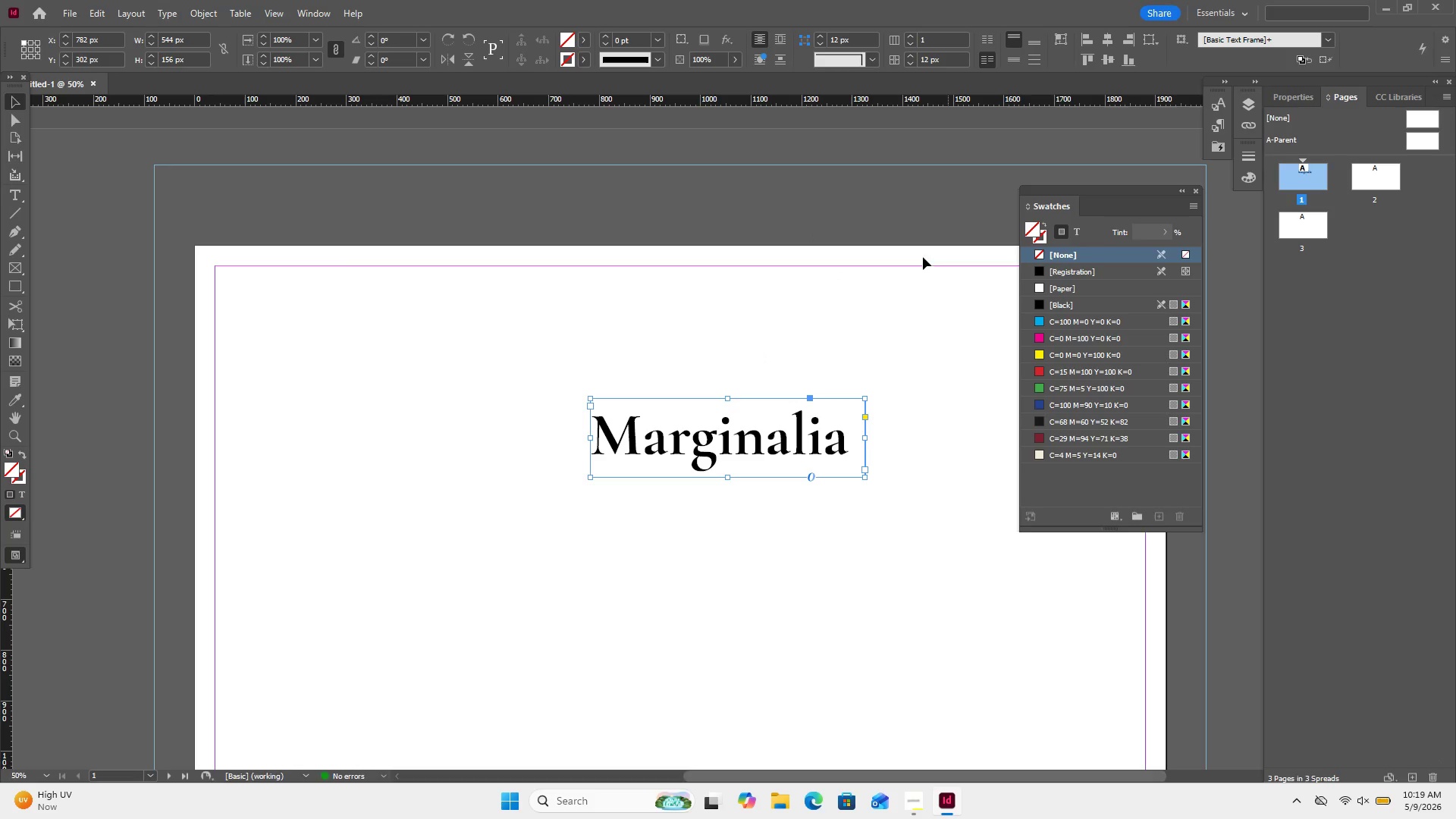 
left_click([915, 267])
 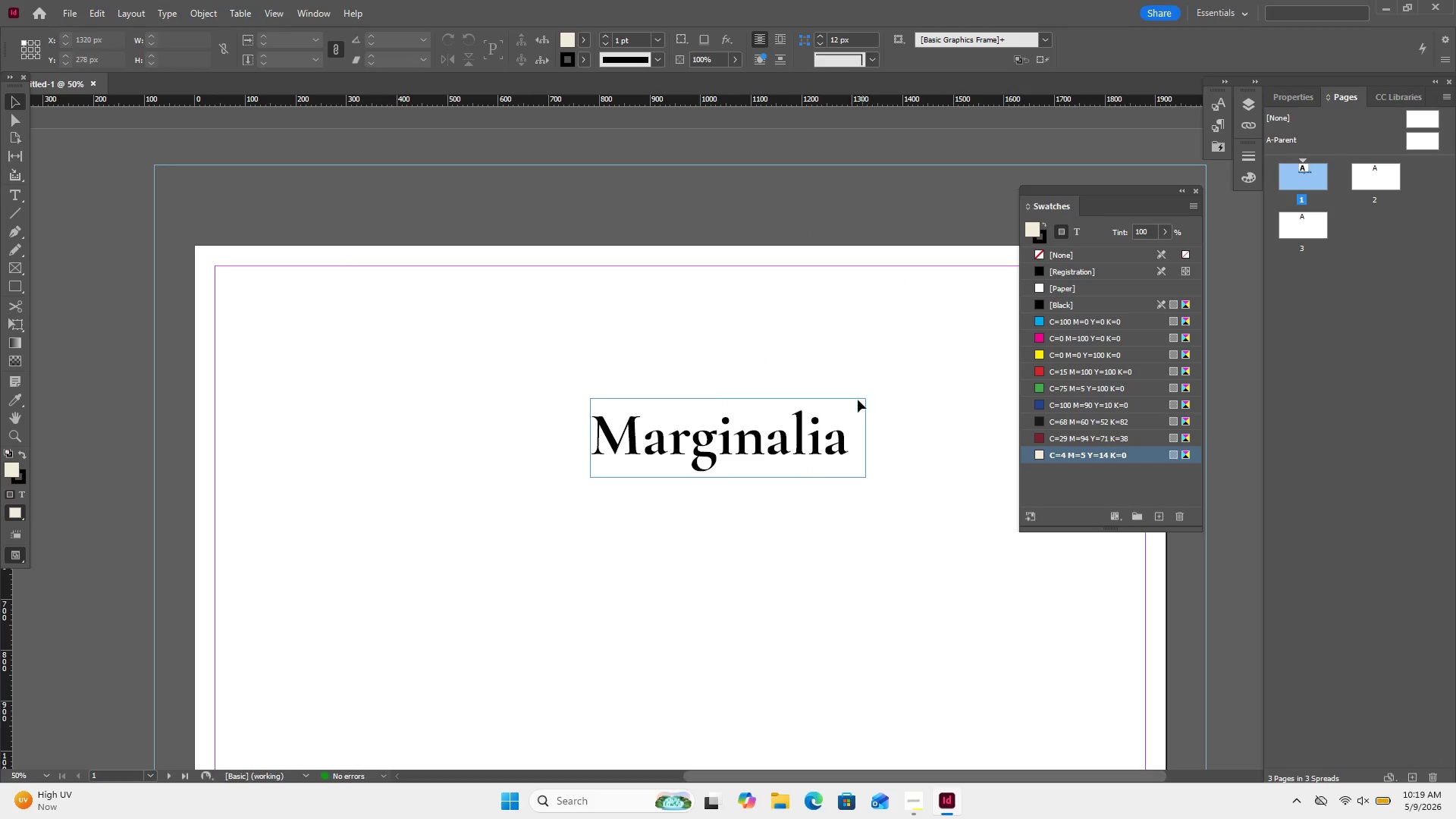 
left_click_drag(start_coordinate=[805, 443], to_coordinate=[725, 452])
 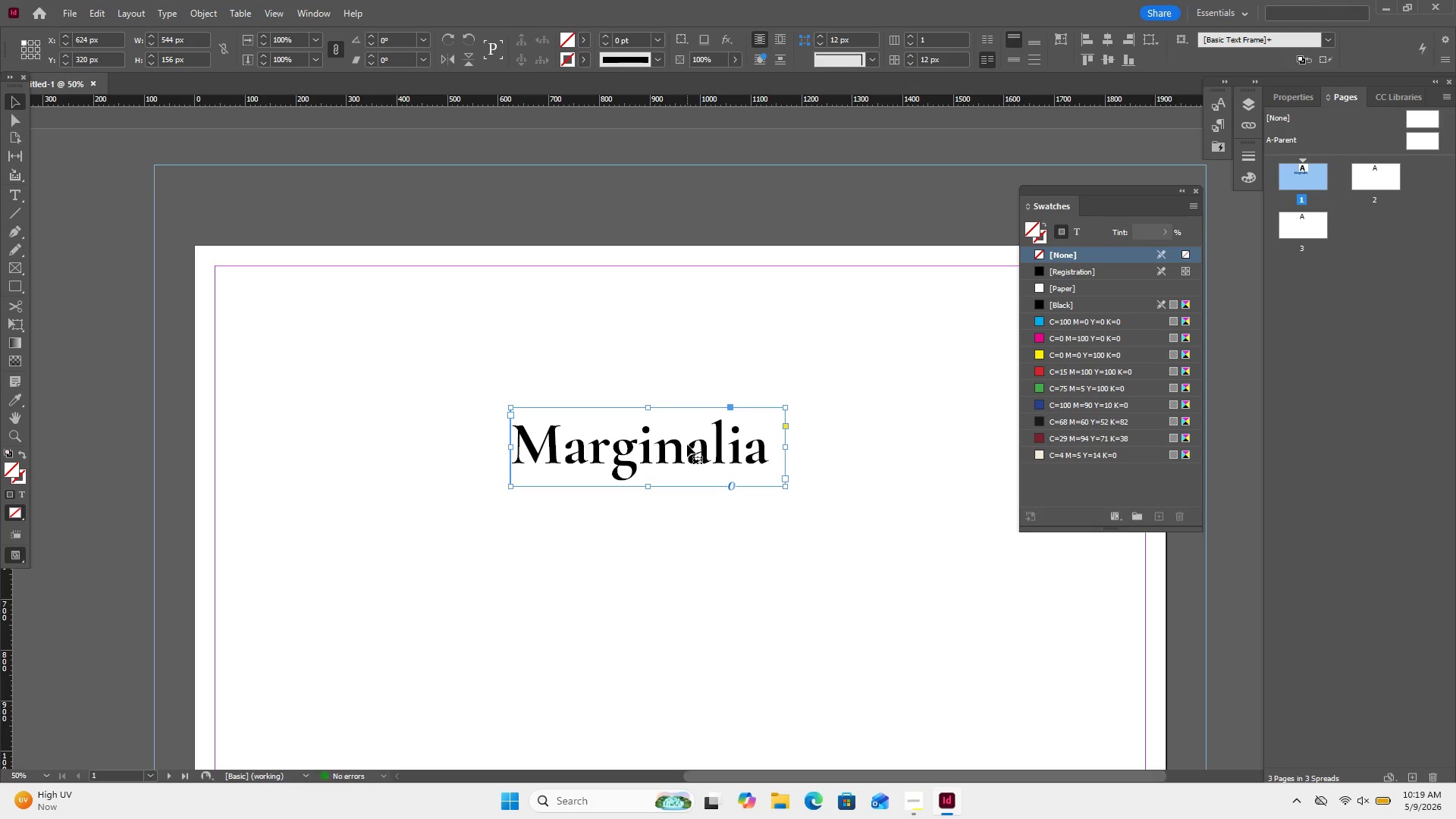 
left_click_drag(start_coordinate=[687, 444], to_coordinate=[717, 434])
 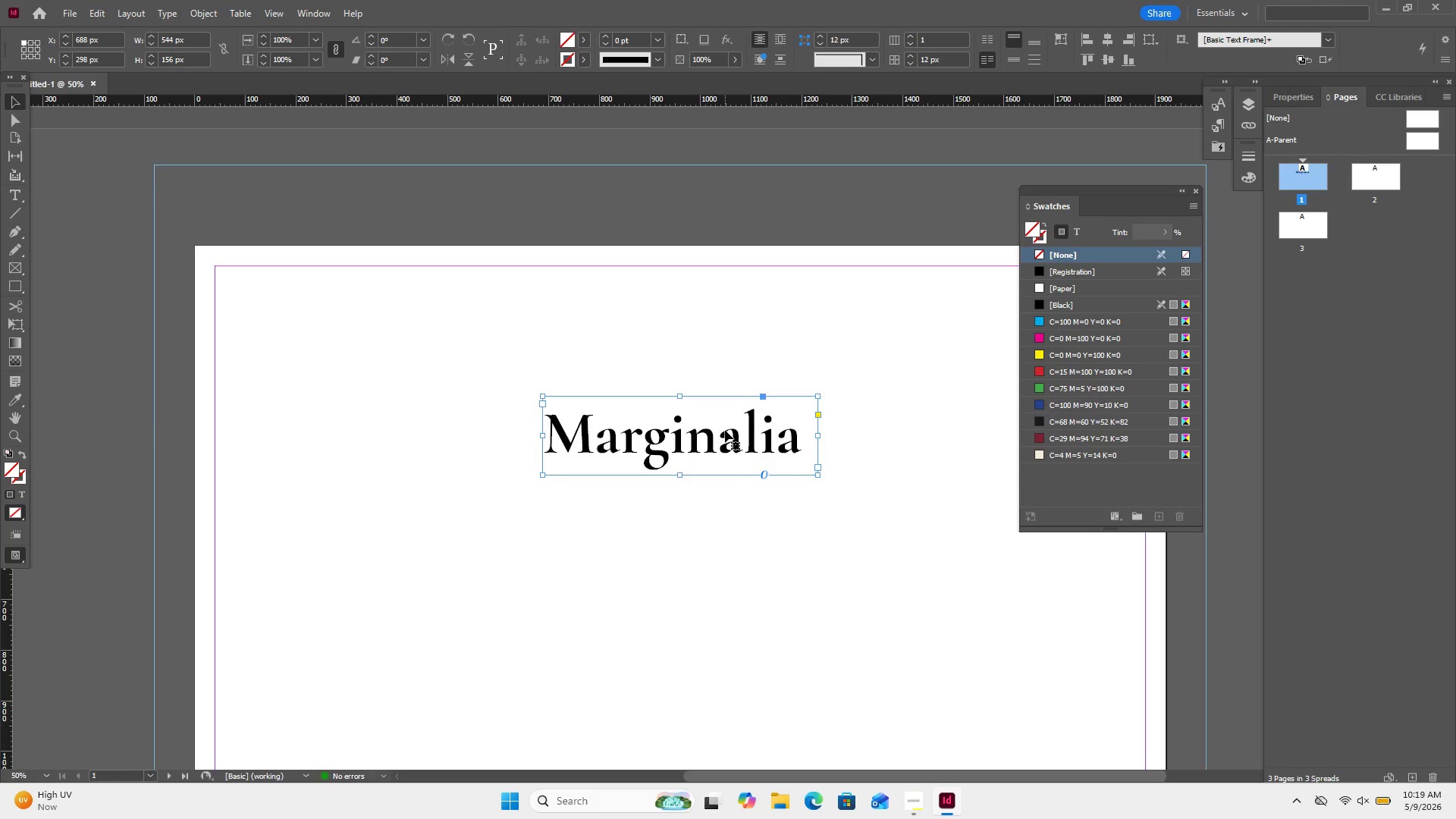 
scroll: coordinate [725, 430], scroll_direction: down, amount: 2.0
 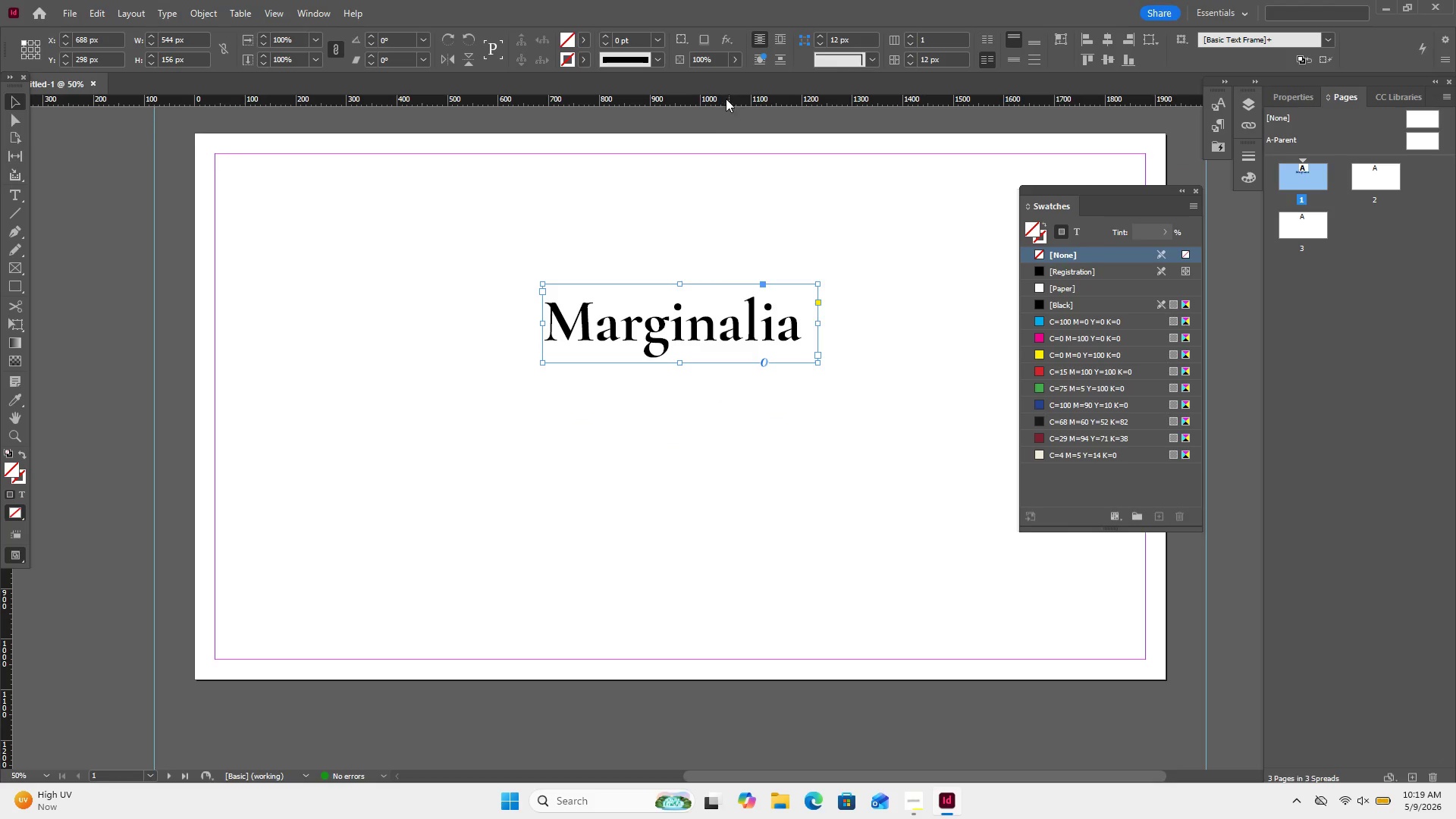 
wait(6.71)
 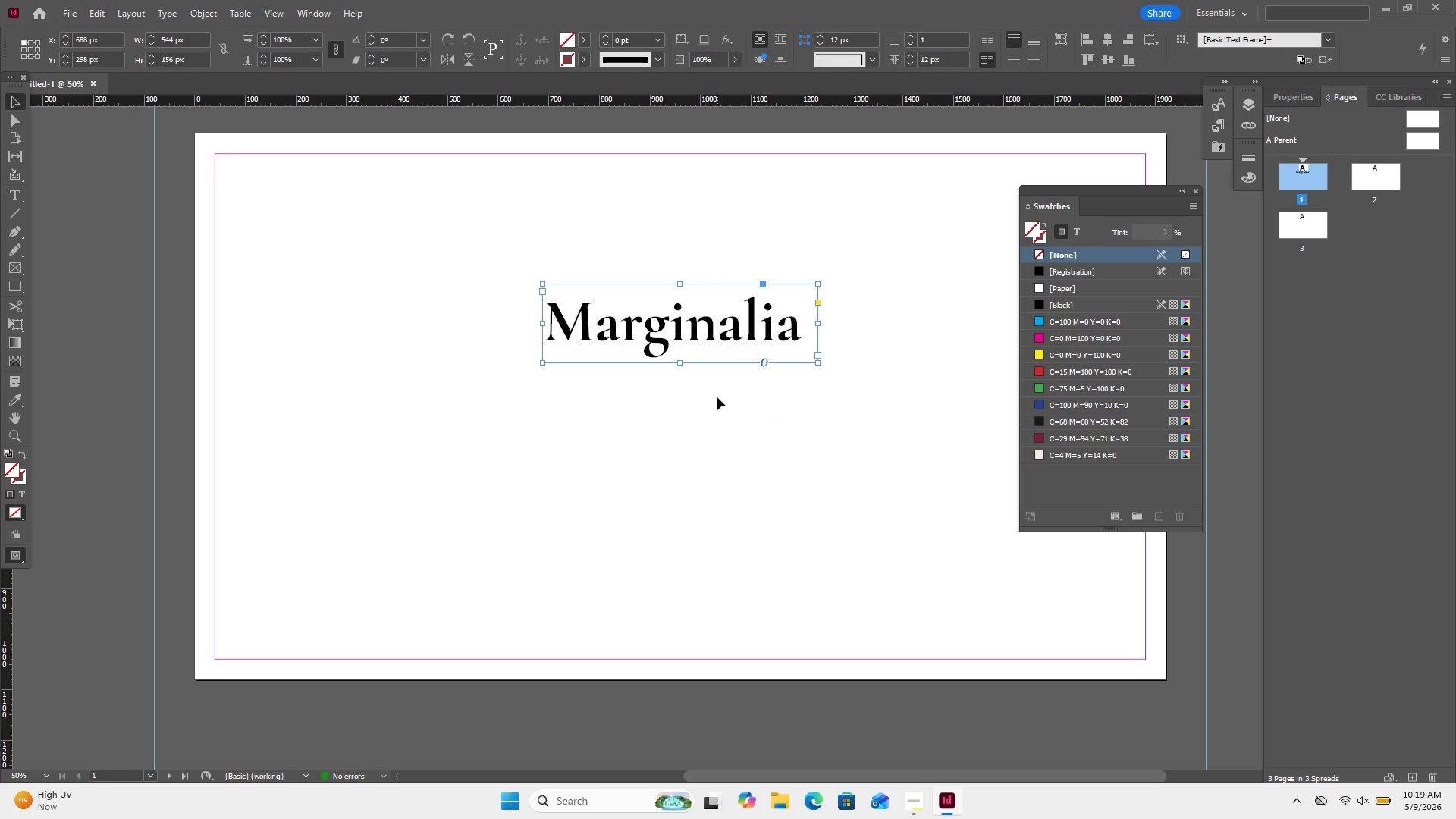 
left_click_drag(start_coordinate=[626, 311], to_coordinate=[632, 315])
 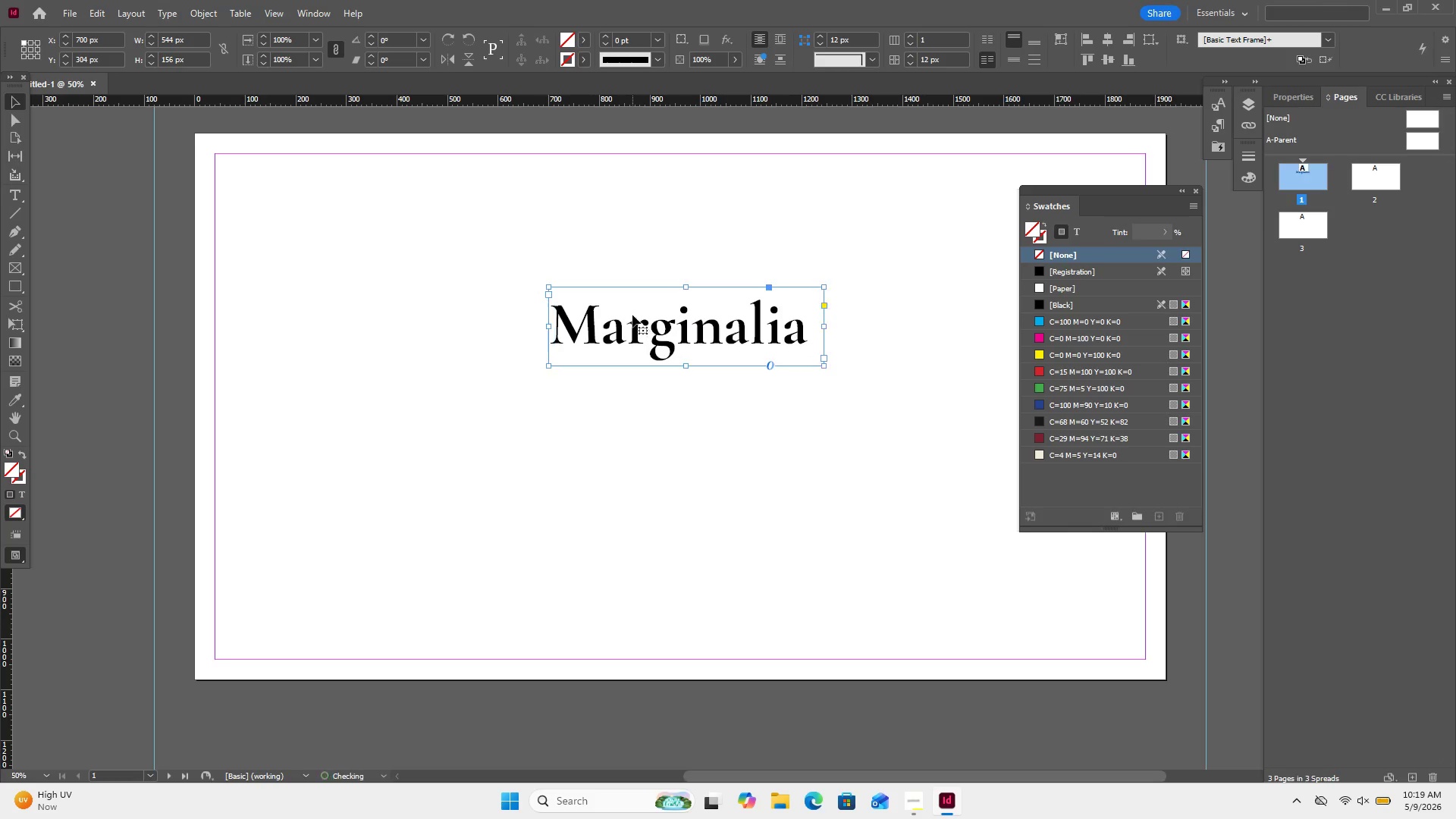 
double_click([632, 315])
 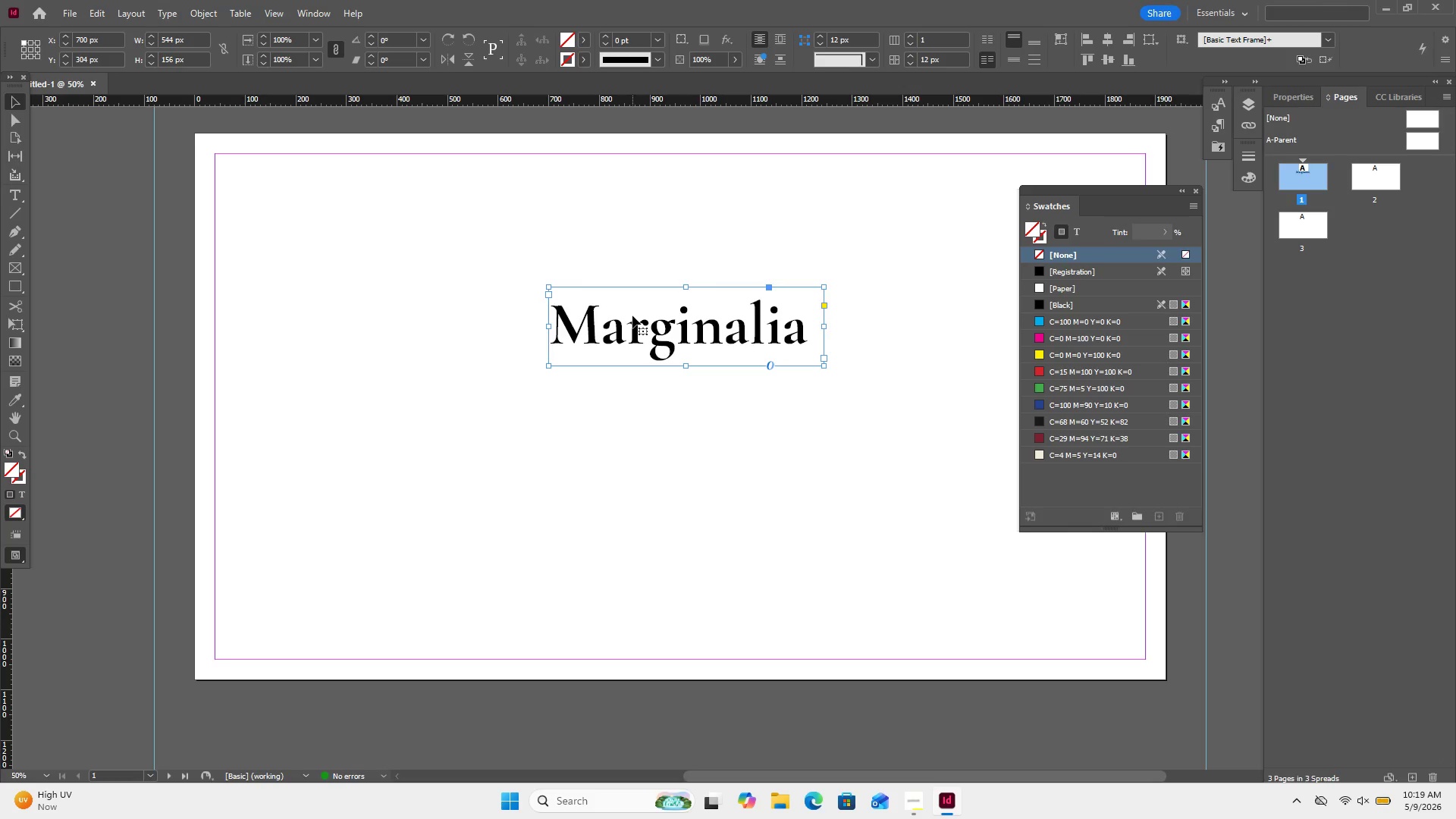 
key(Control+Z)
 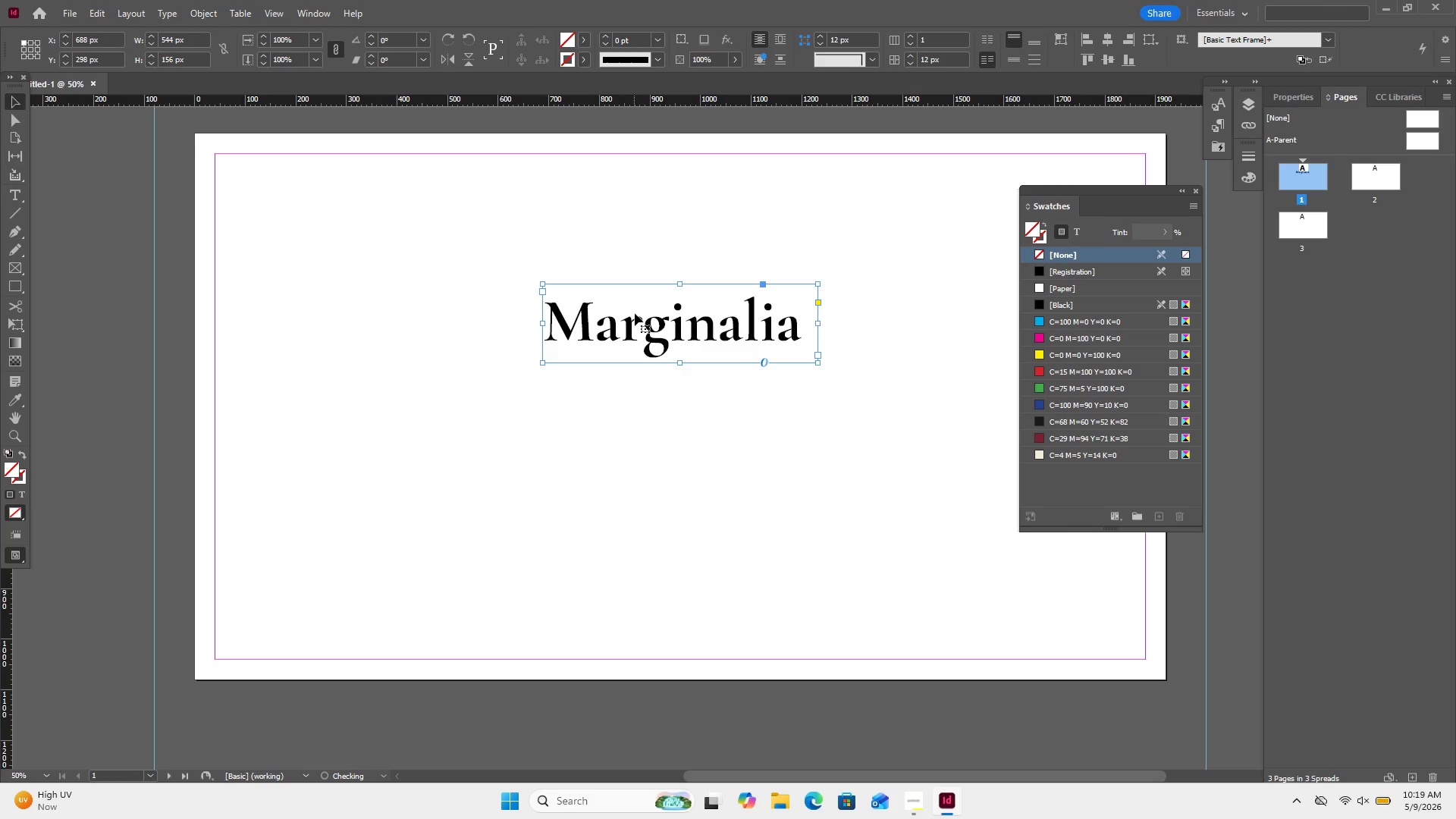 
double_click([635, 313])
 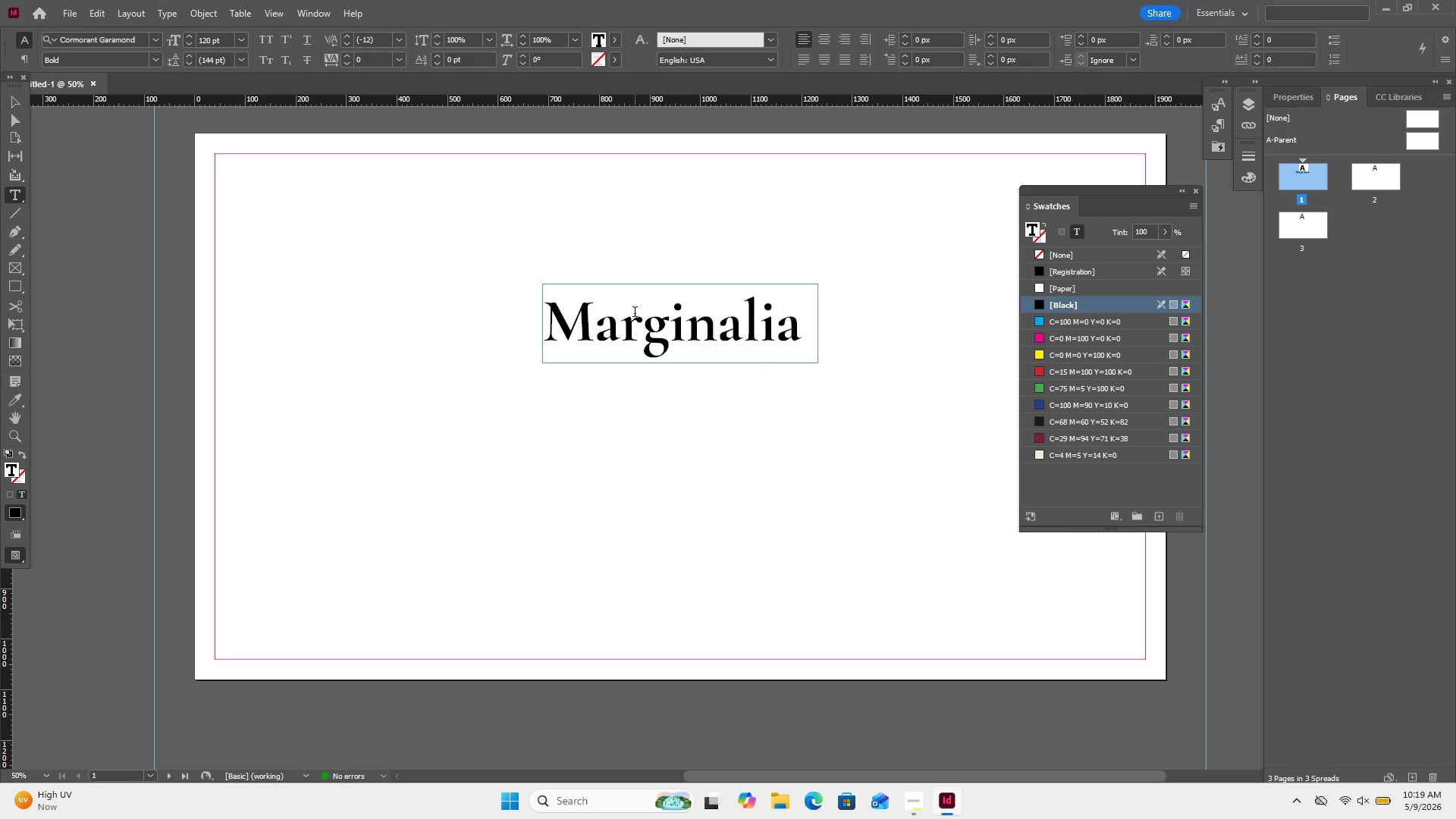 
key(Control+A)
 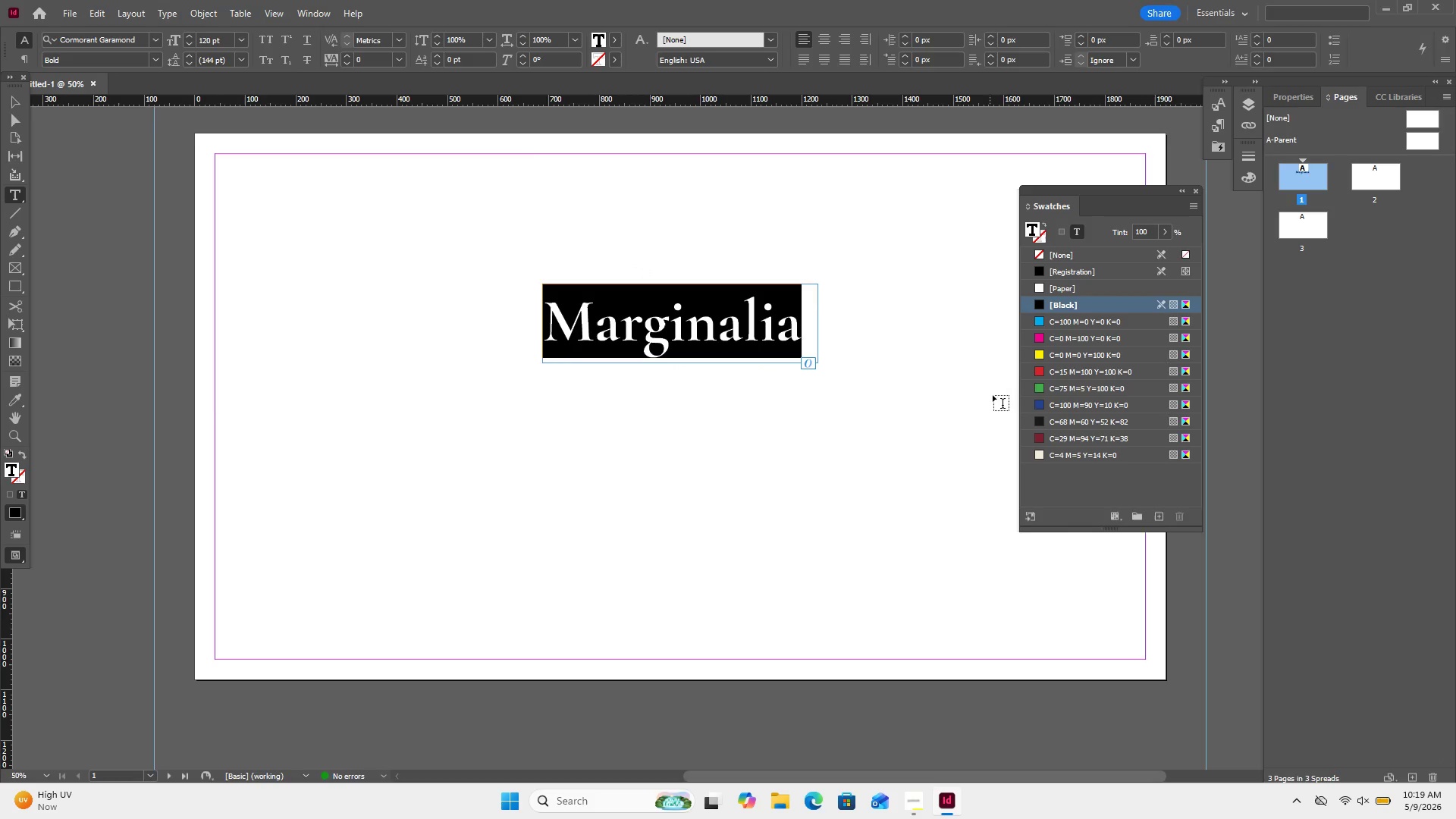 
left_click([1053, 421])
 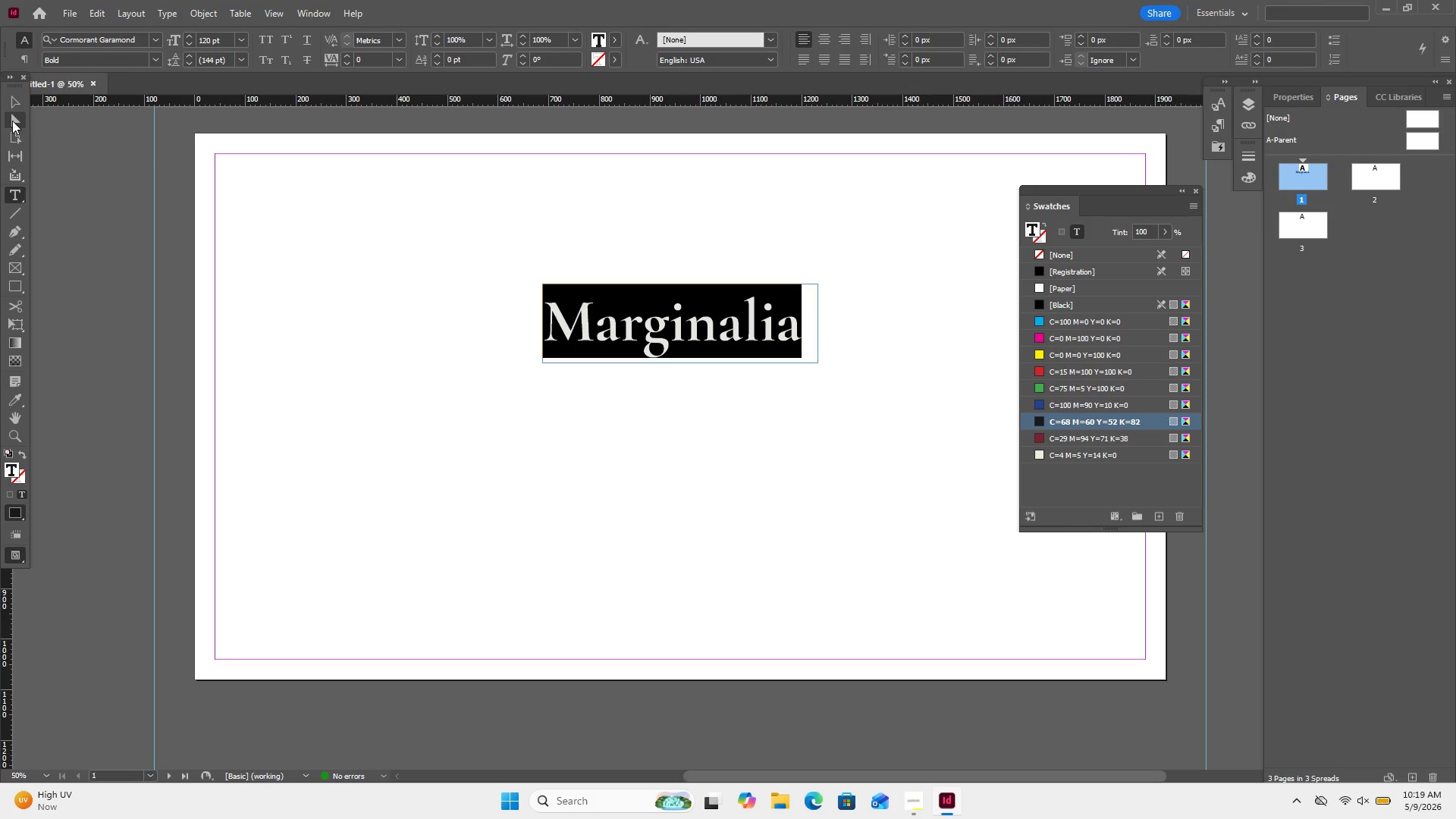 
left_click([17, 102])
 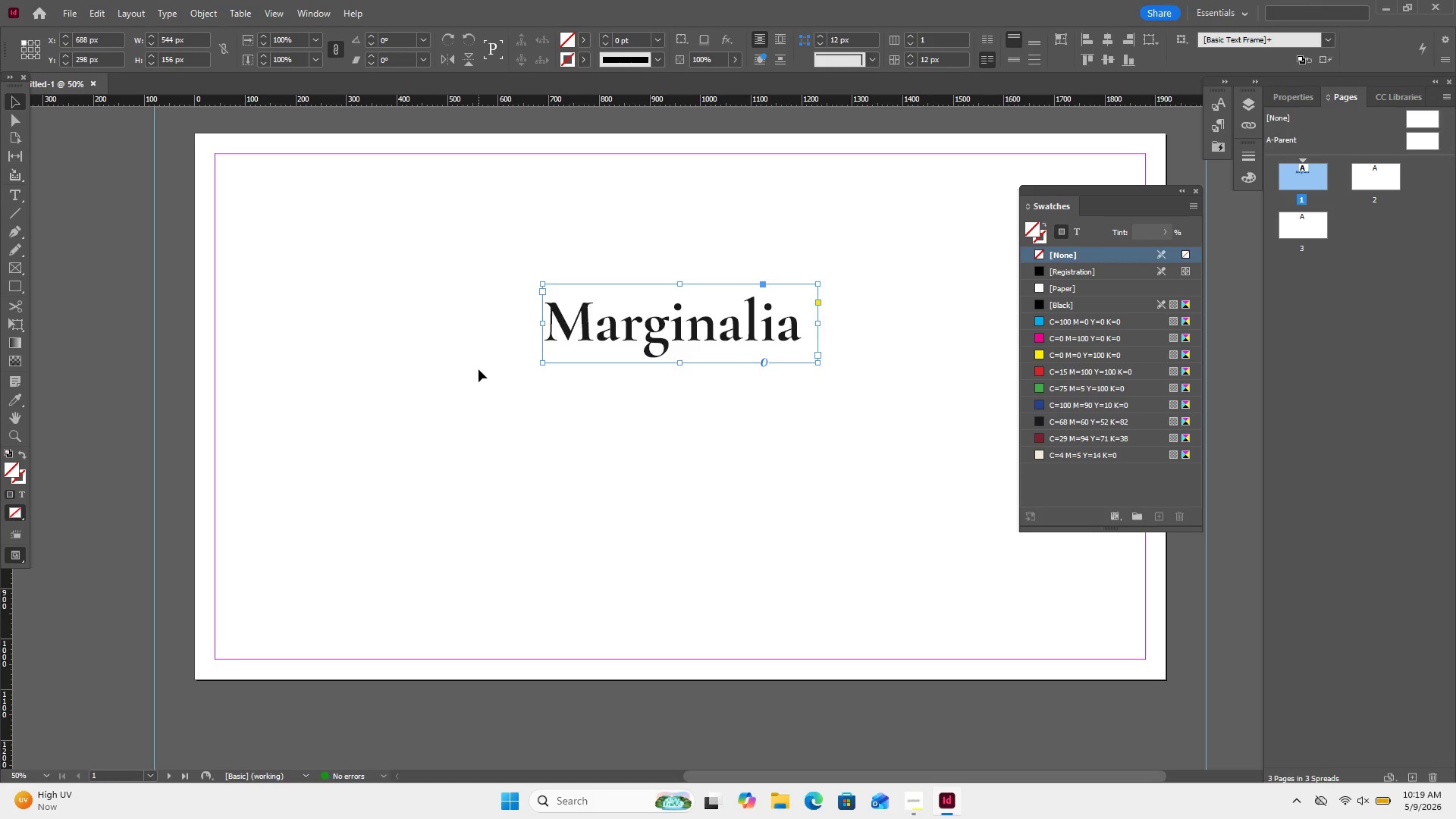 
left_click([479, 369])
 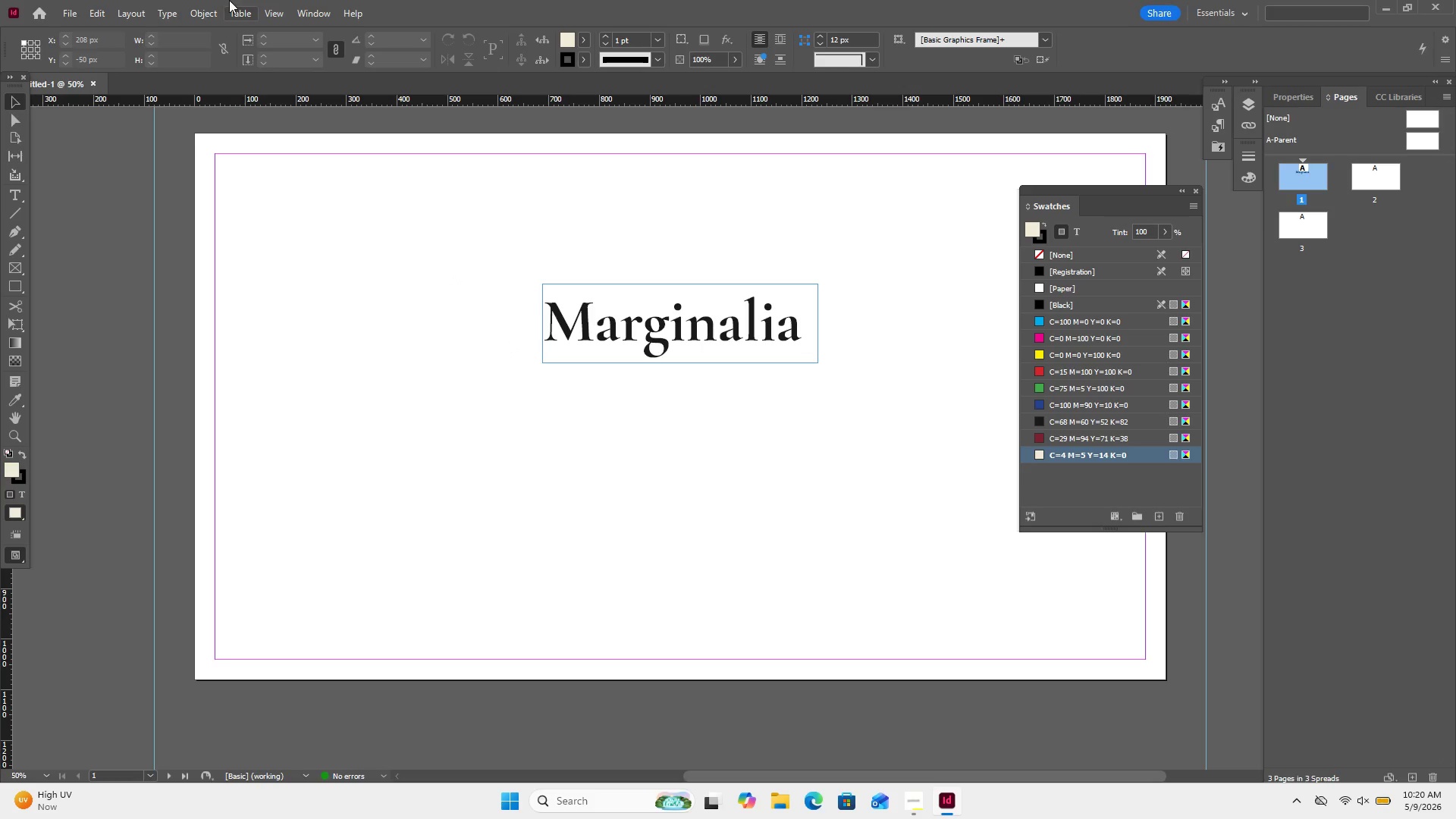 
wait(25.5)
 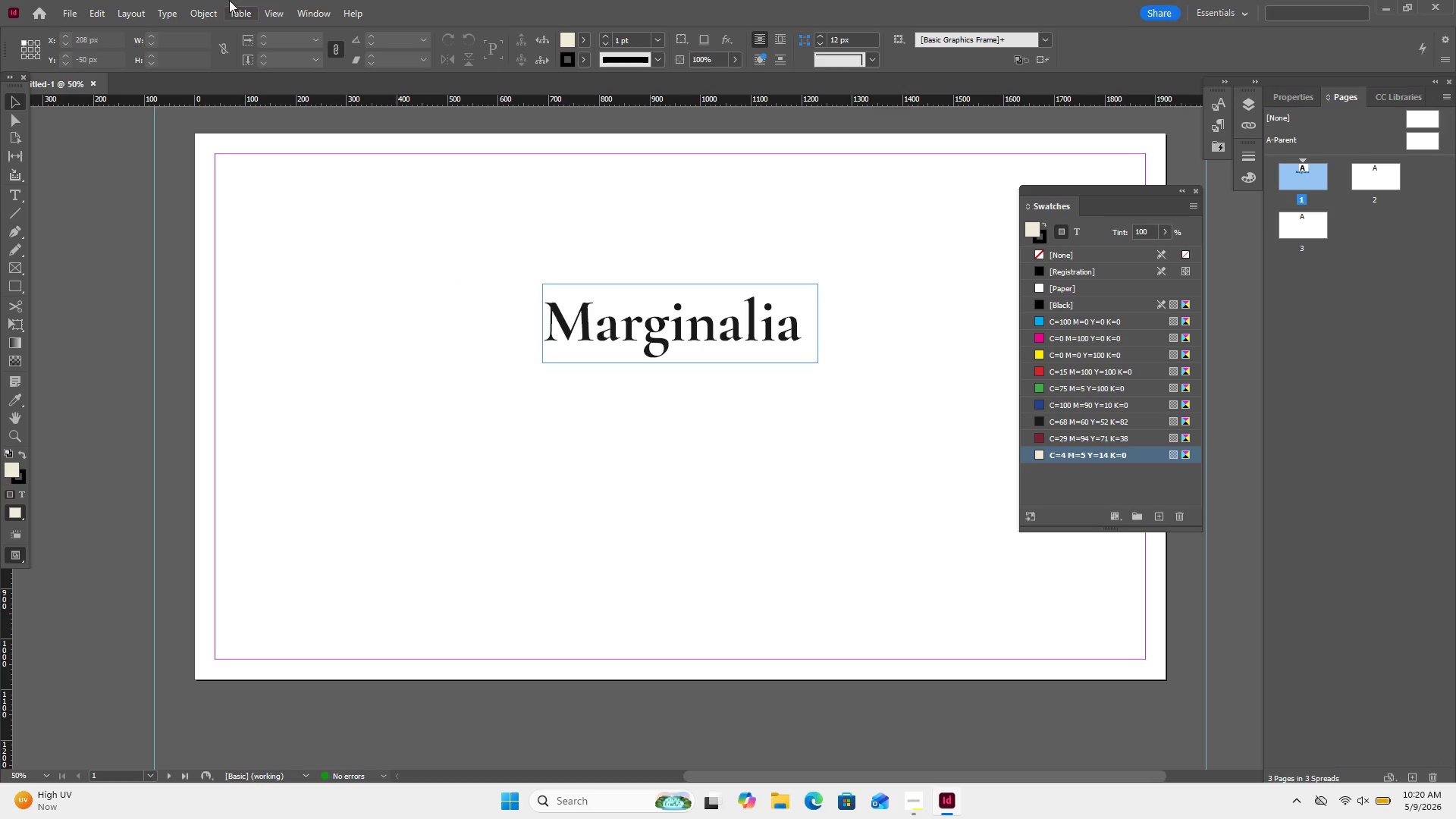 
left_click([303, 3])
 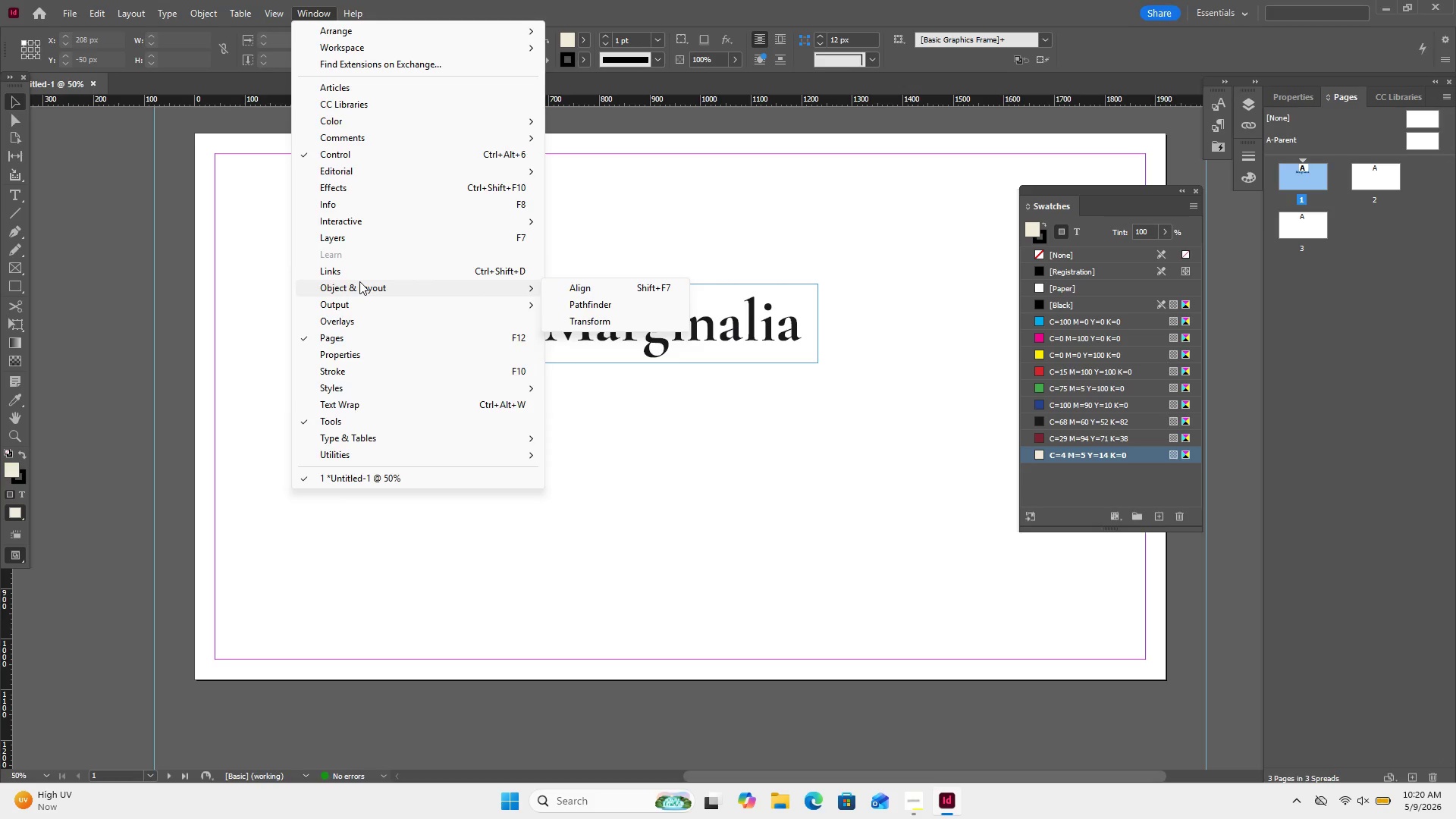 
wait(21.3)
 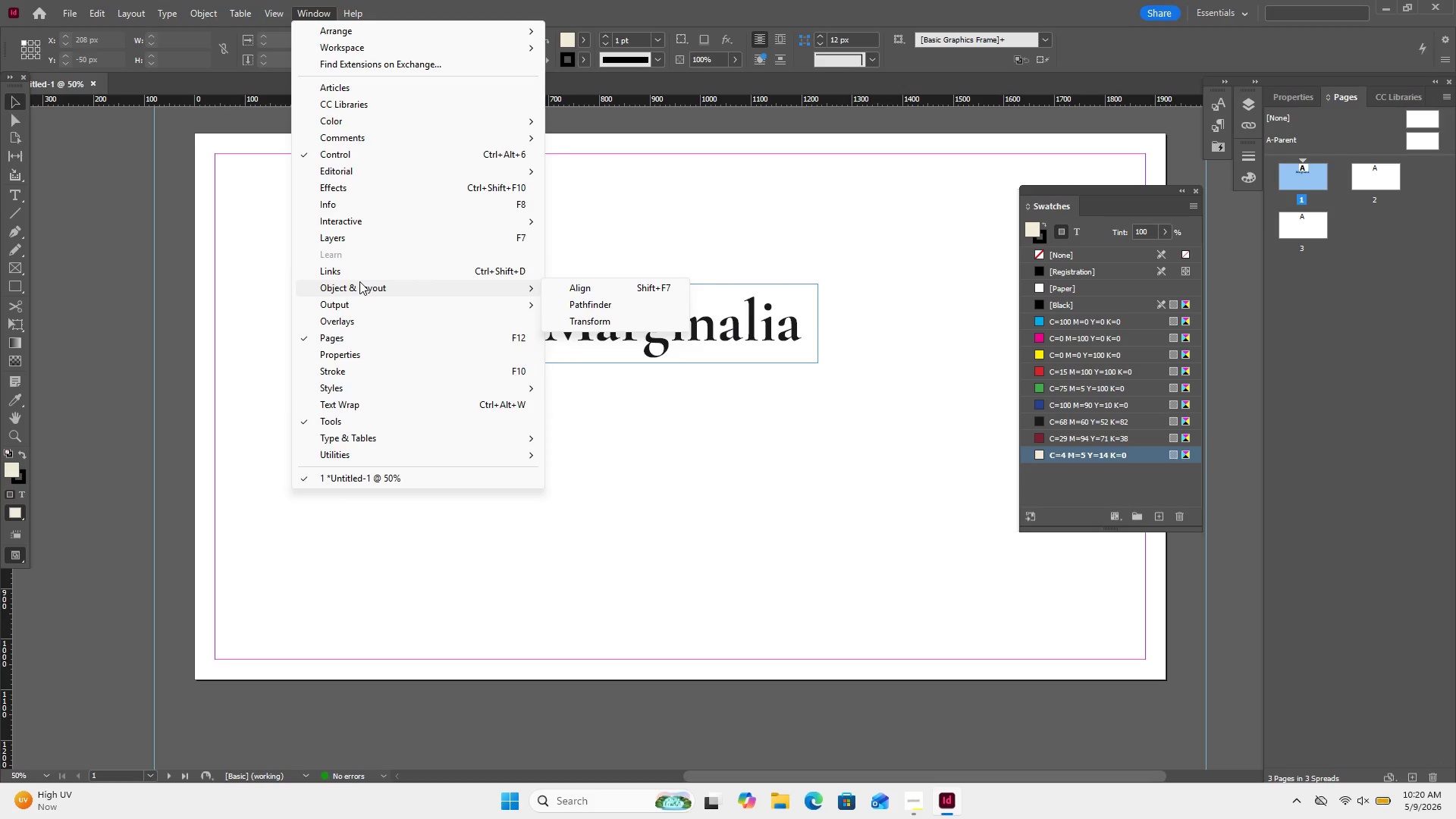 
left_click([561, 441])
 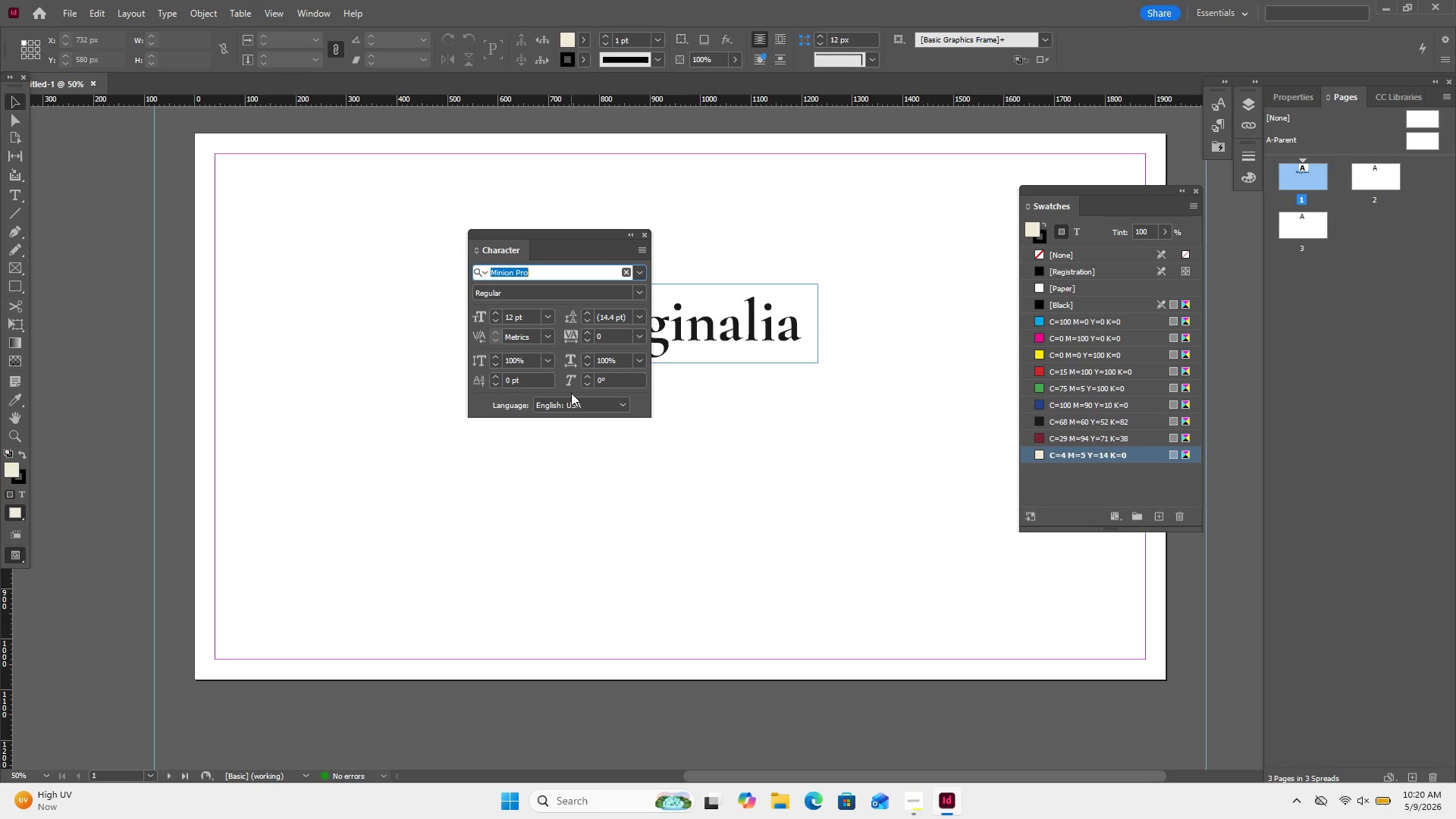 
wait(9.06)
 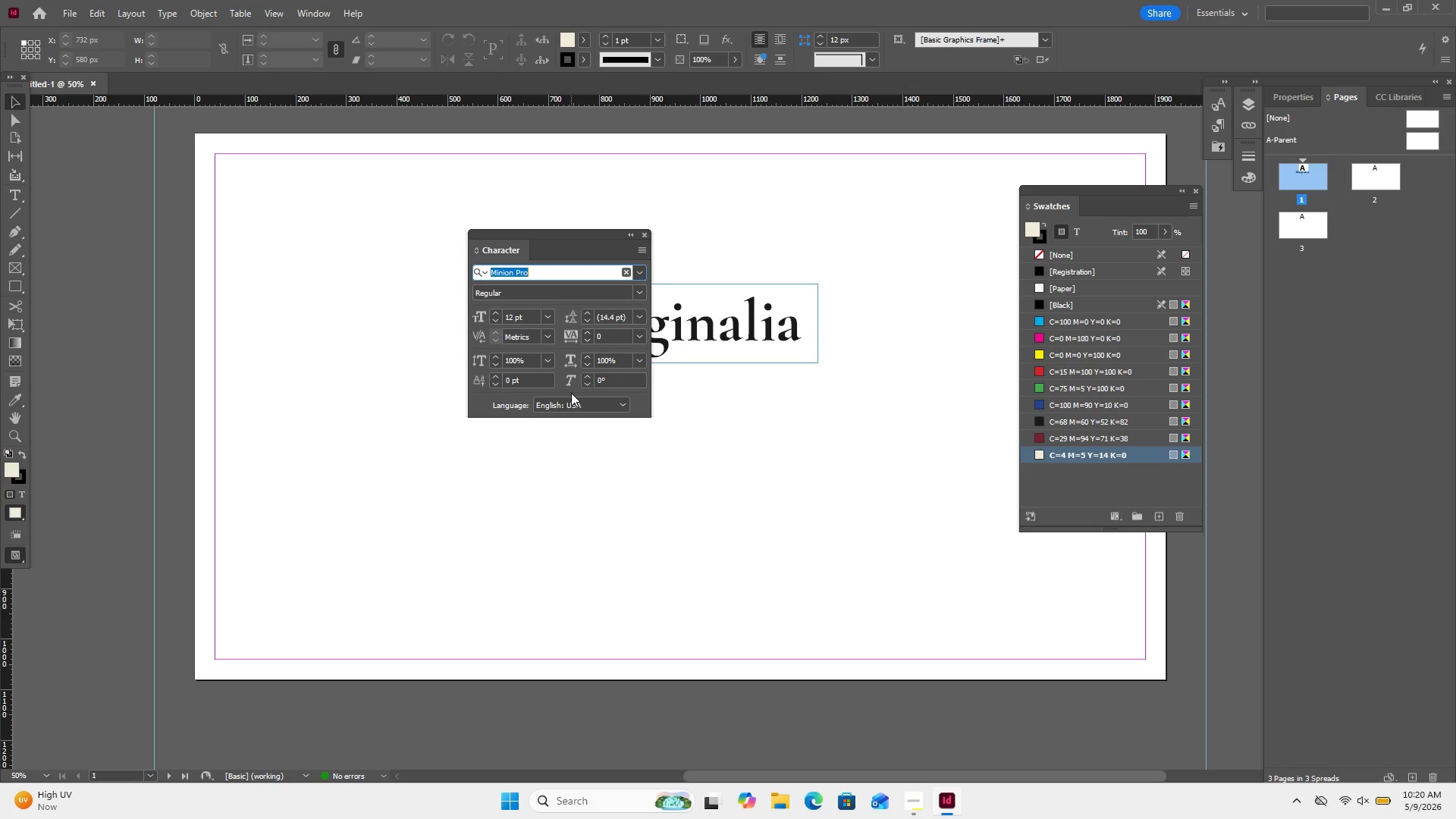 
left_click([633, 272])
 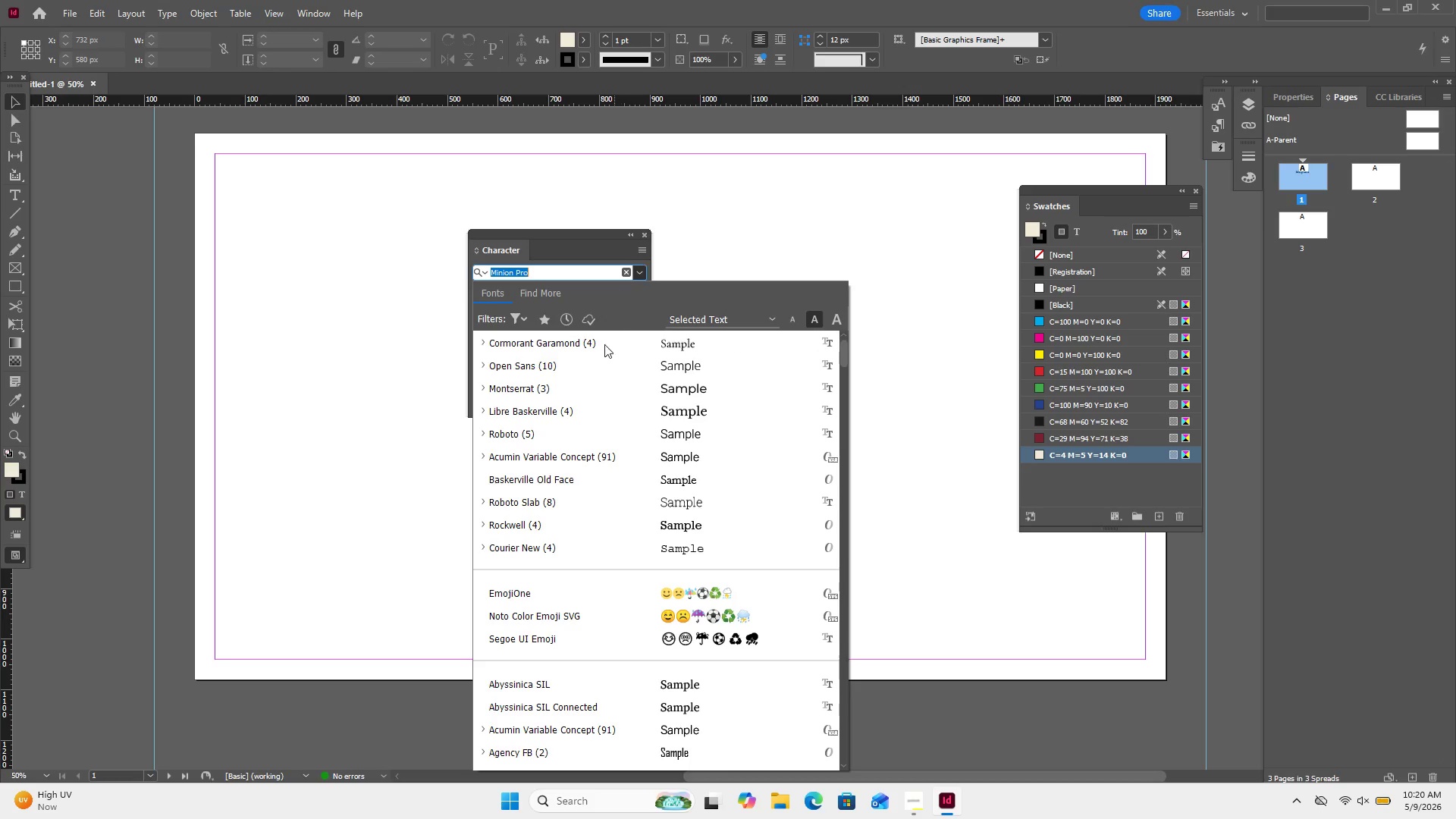 
left_click([604, 347])
 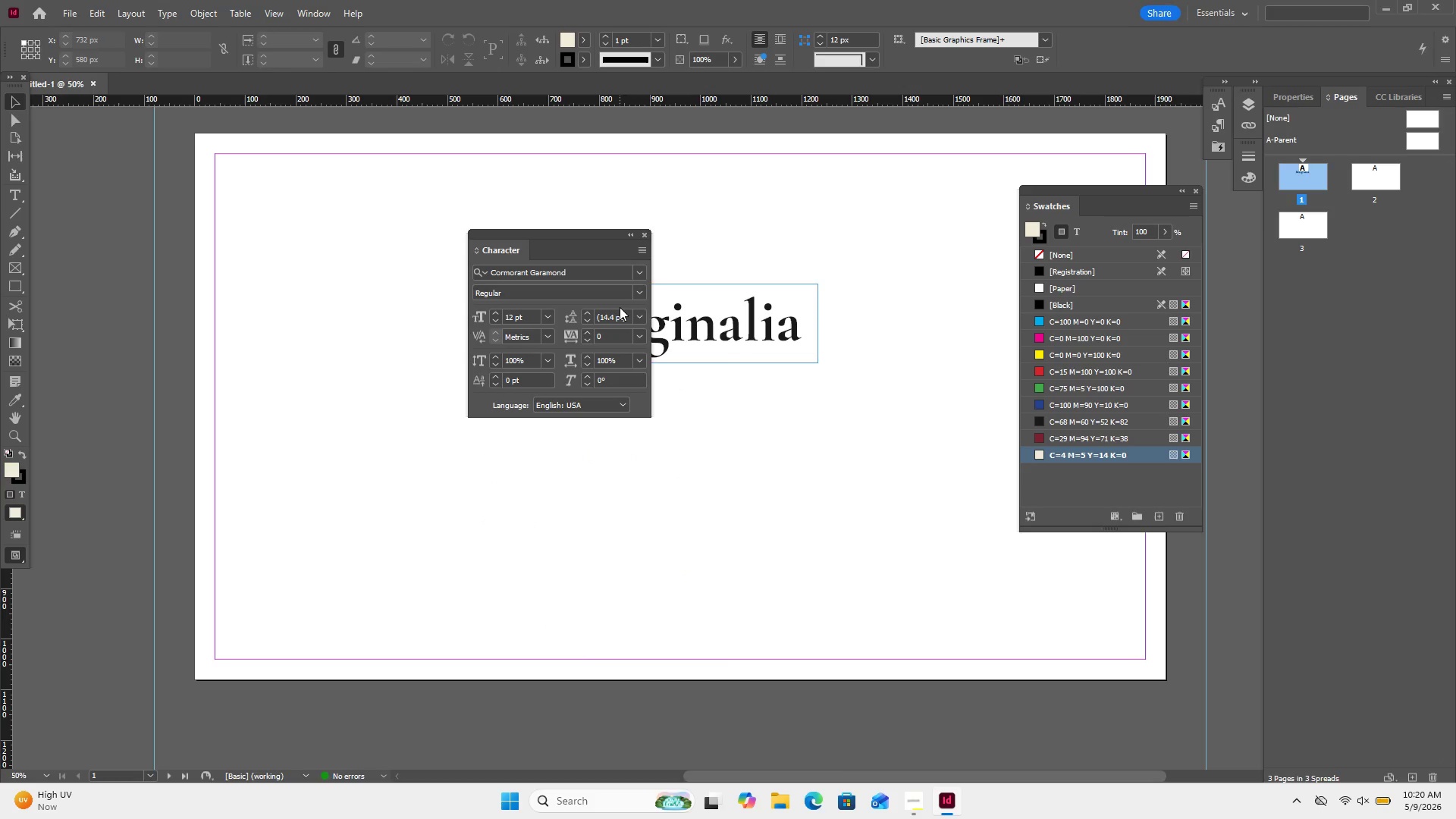 
wait(10.67)
 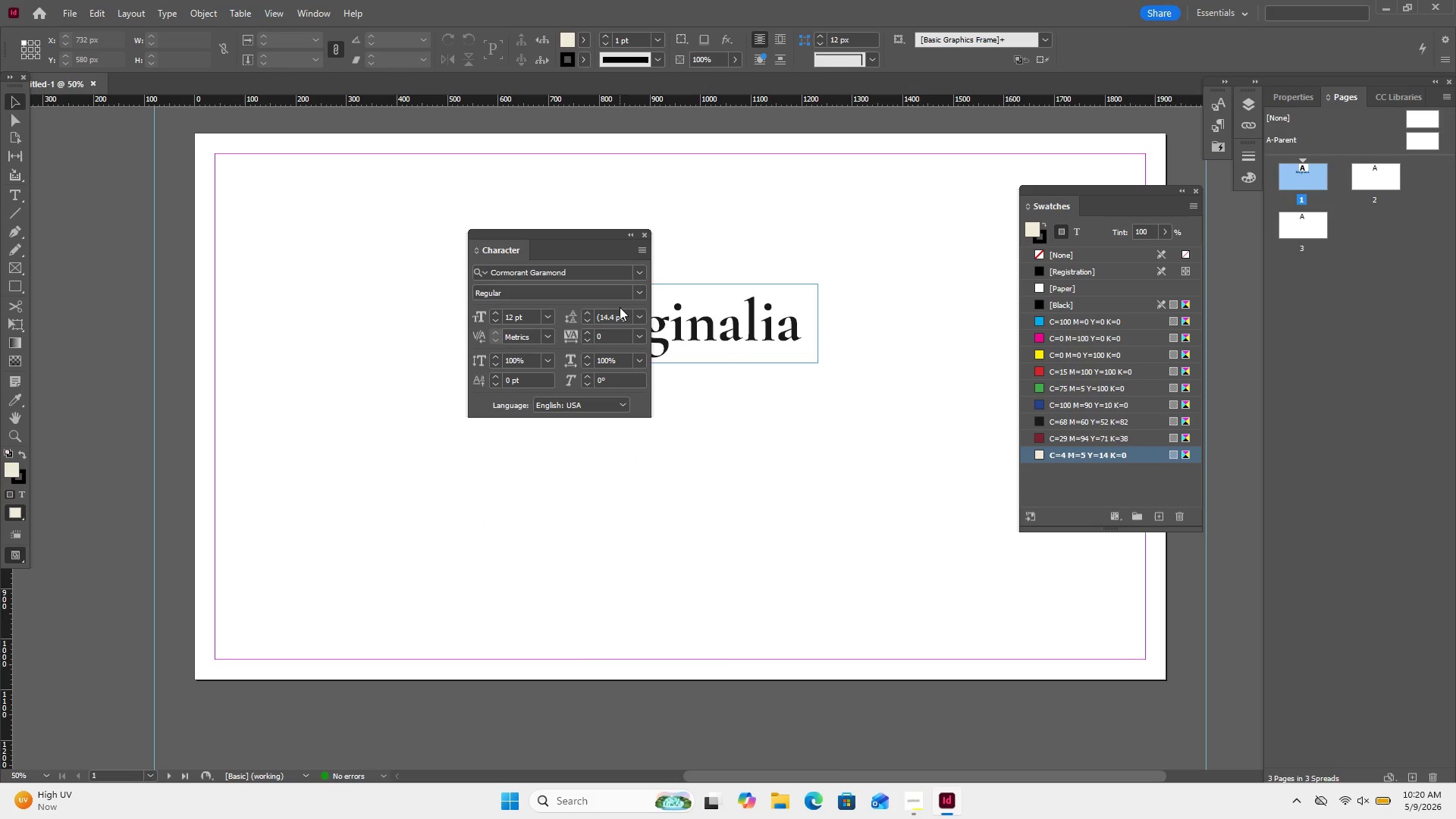 
left_click([614, 405])
 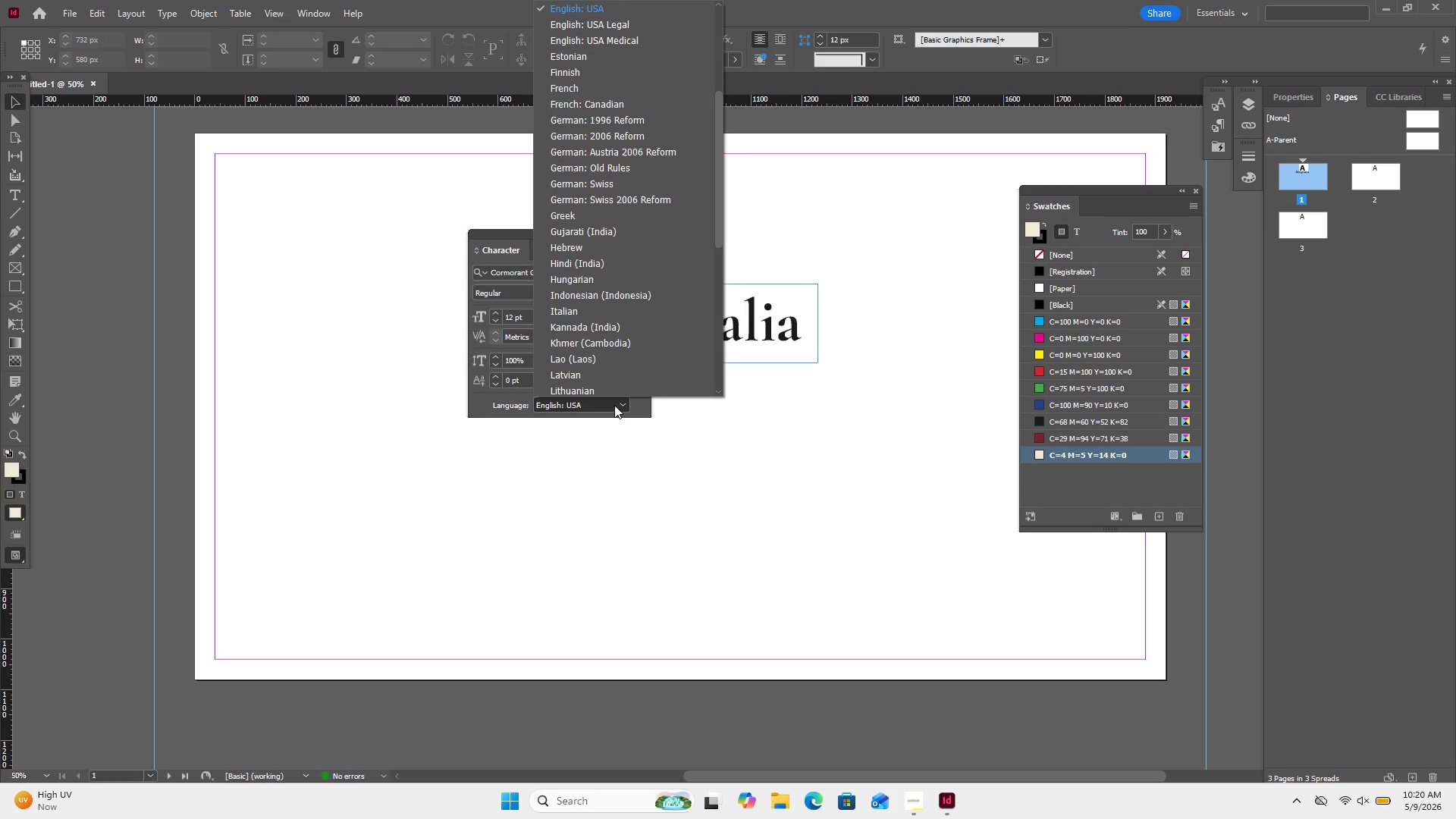 
left_click([614, 405])
 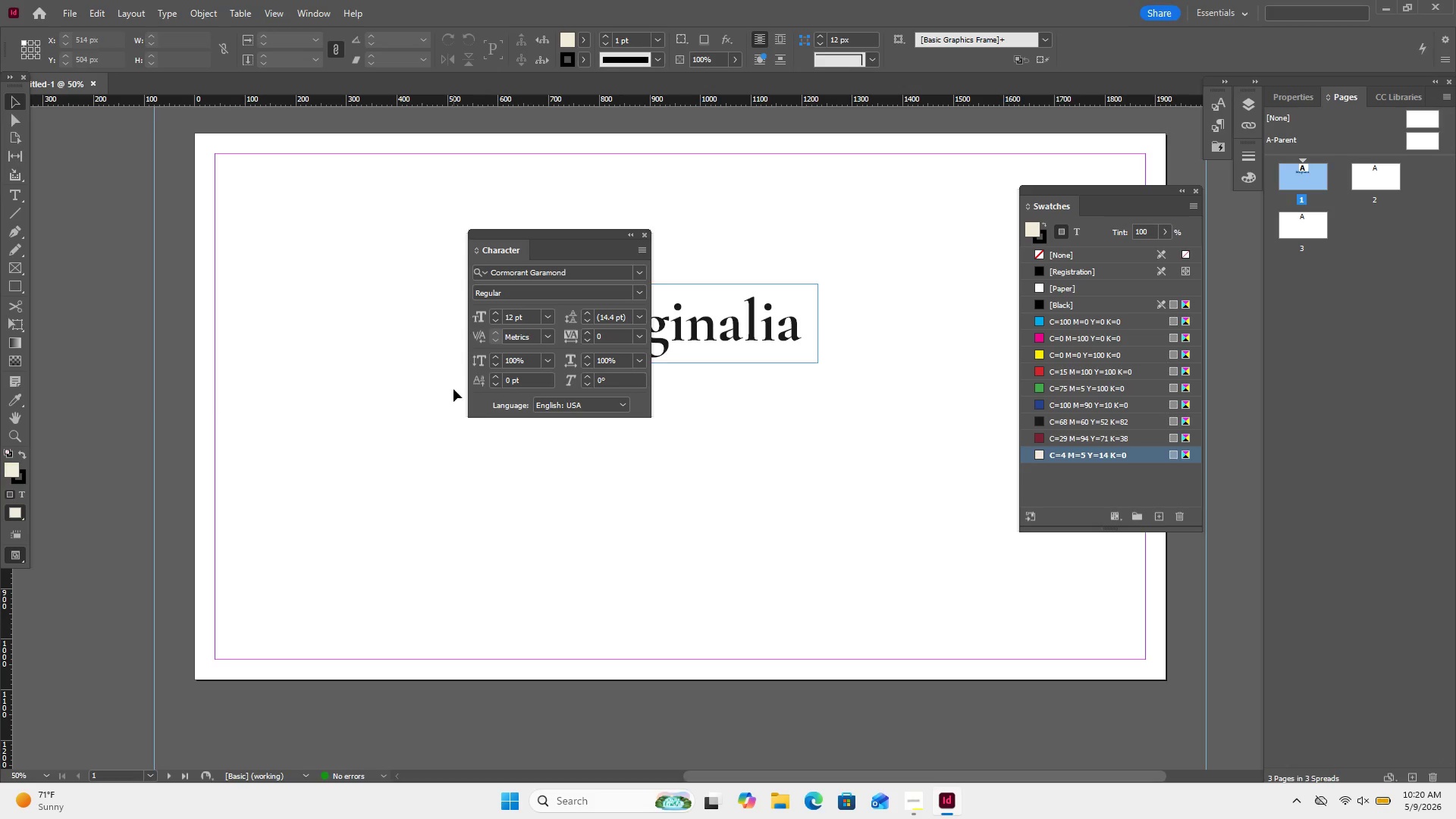 
mouse_move([491, 364])
 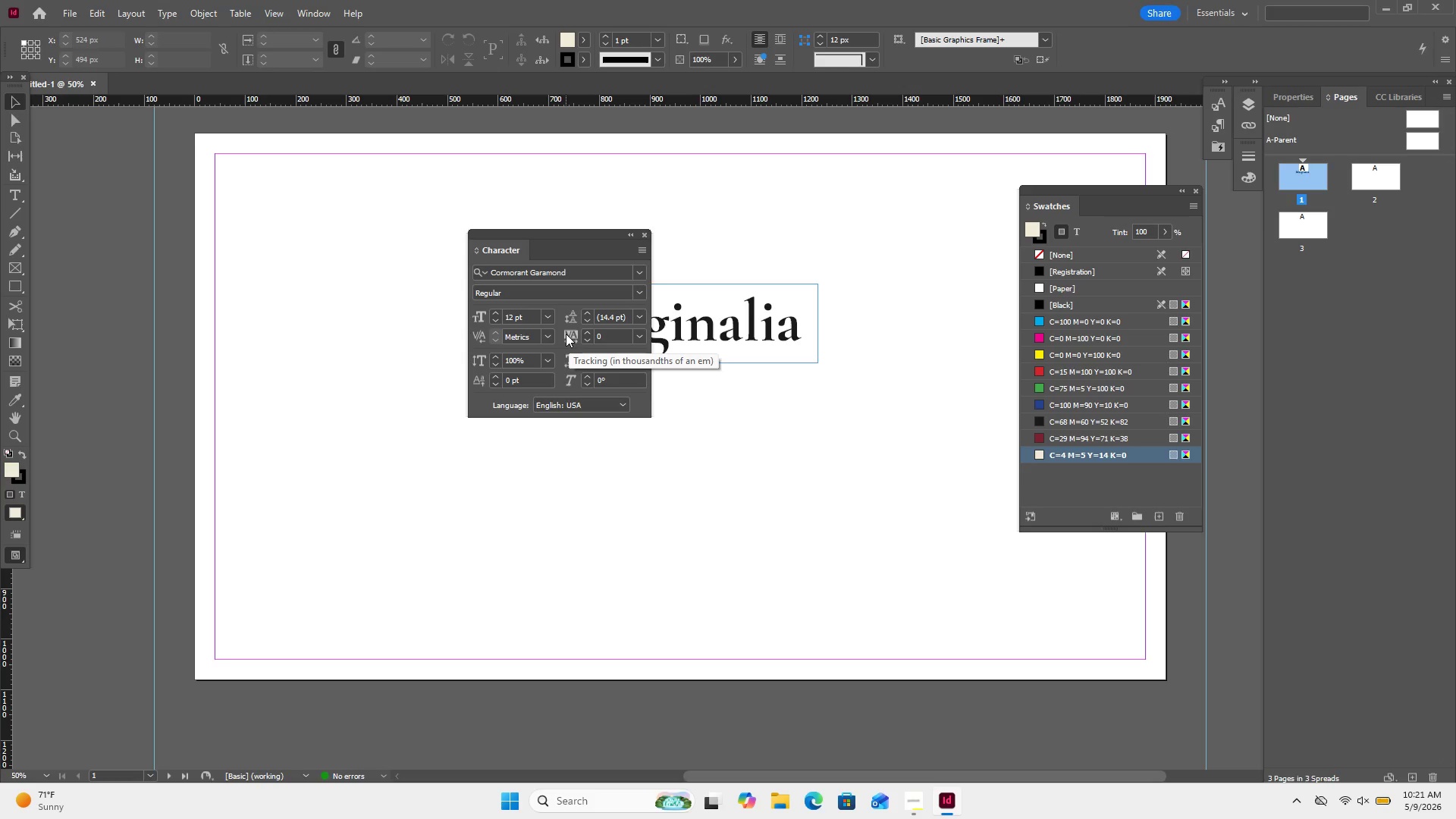 
wait(11.7)
 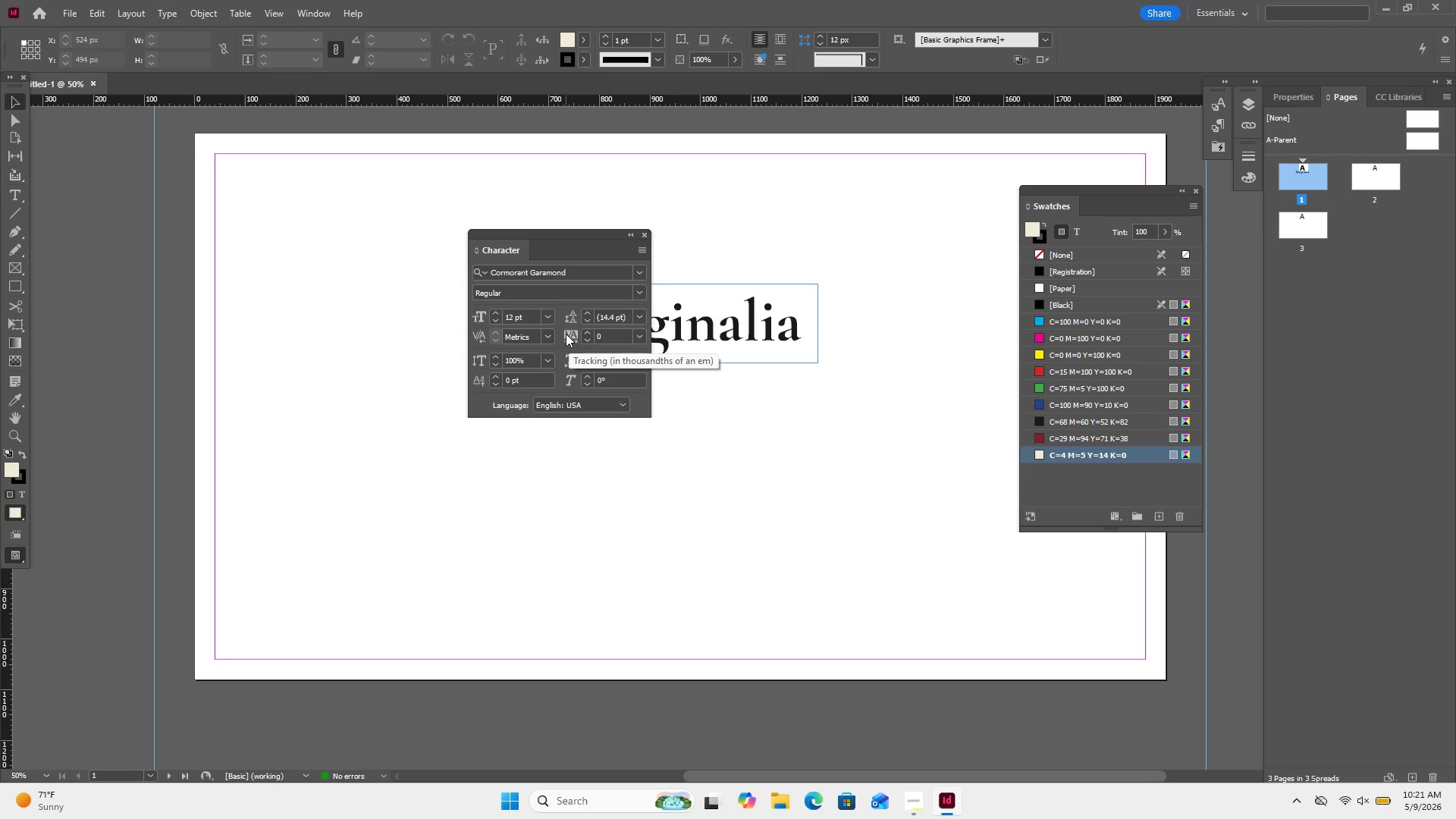 
left_click([639, 340])
 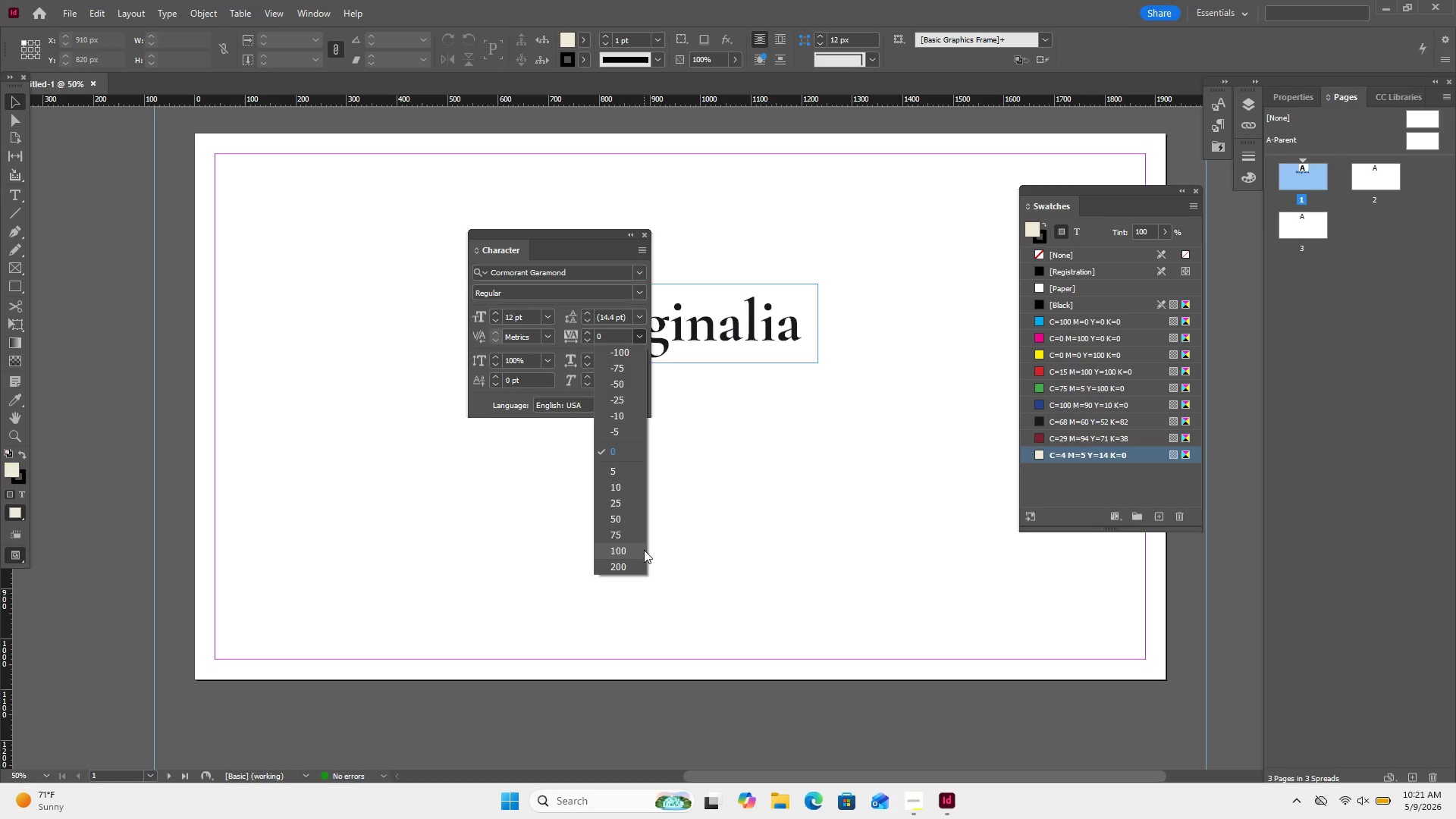 
wait(8.97)
 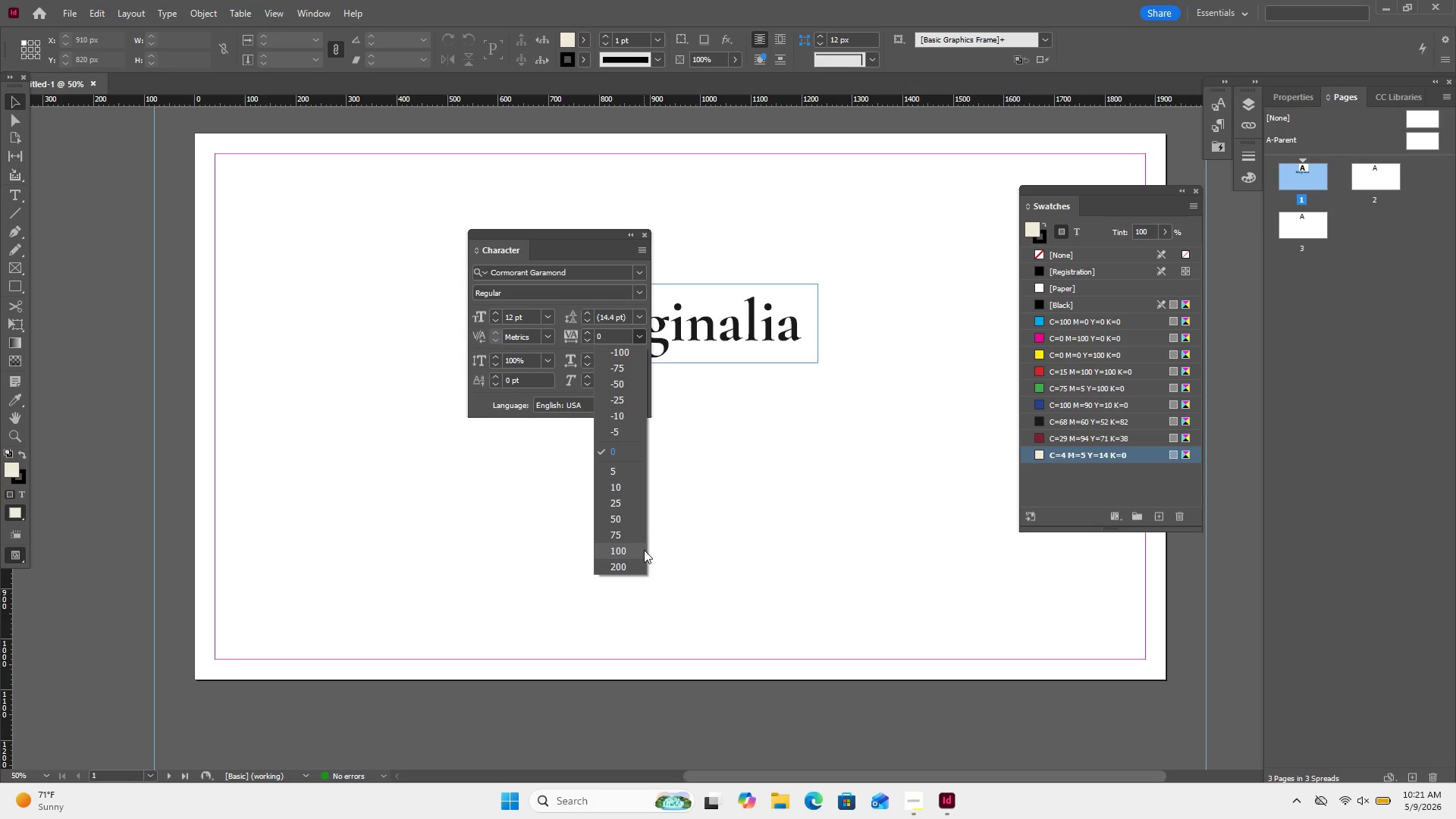 
left_click([644, 550])
 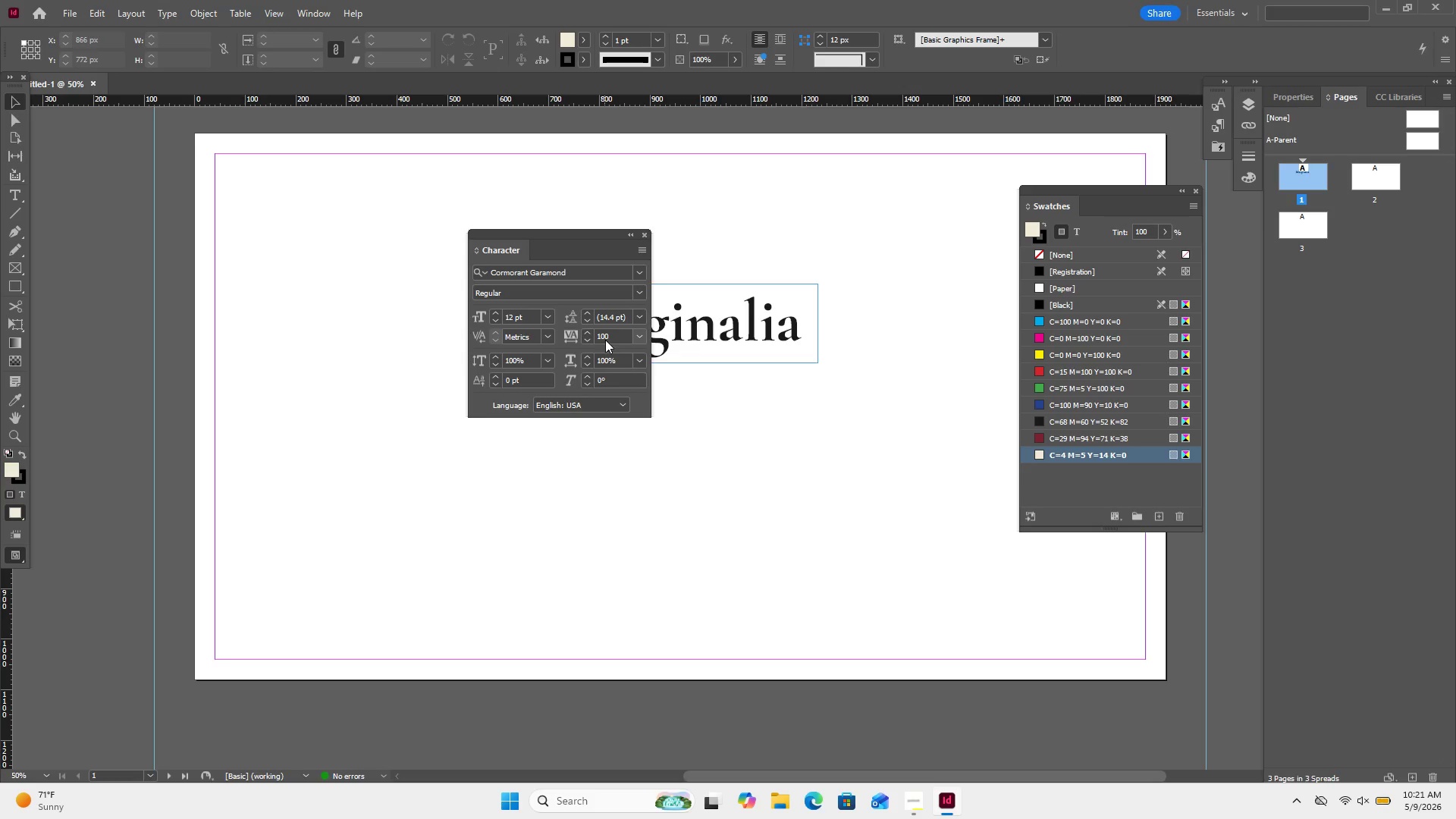 
double_click([605, 339])
 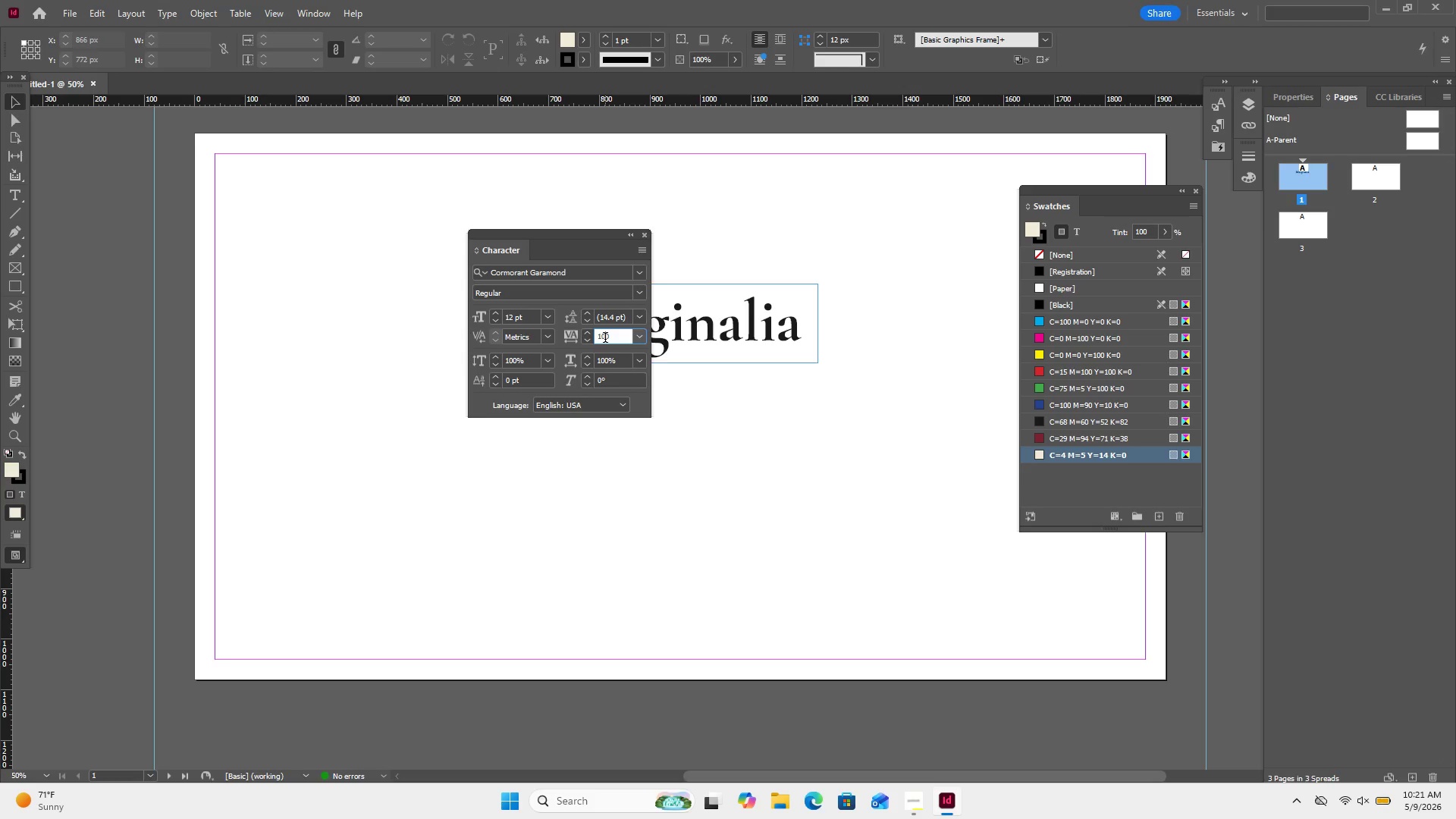 
triple_click([605, 339])
 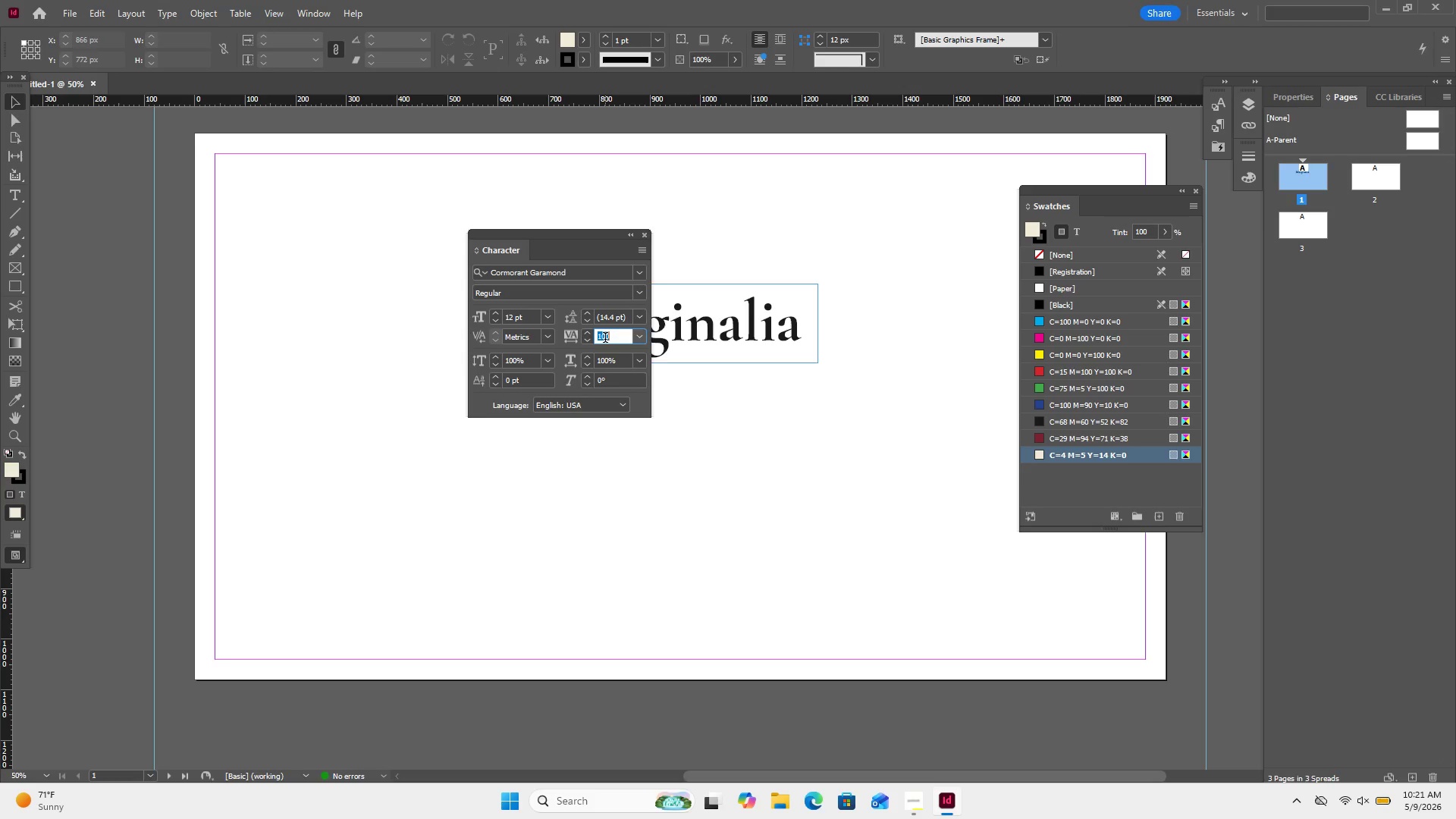 
key(Numpad1)
 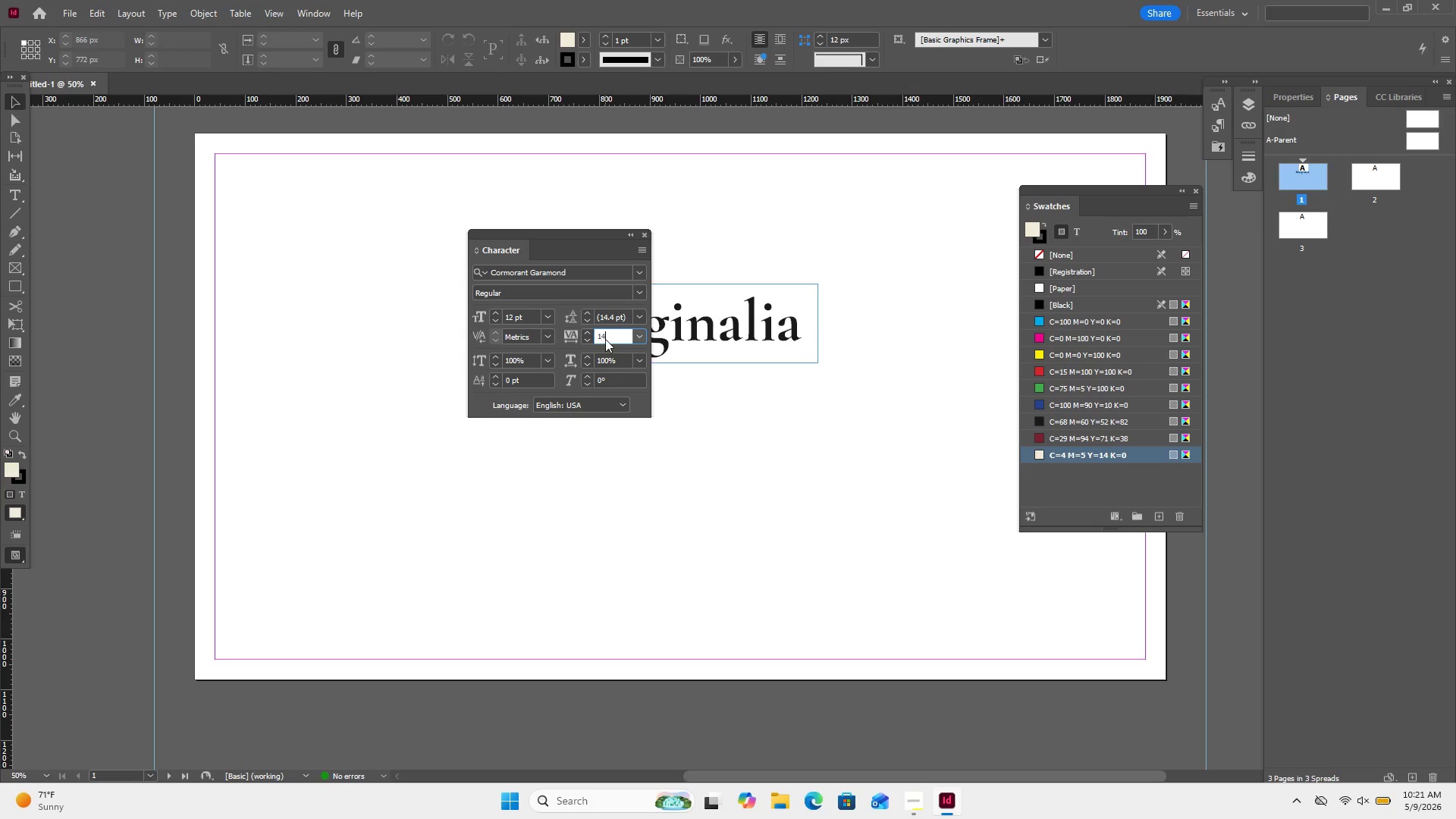 
hold_key(key=Numpad4, duration=0.45)
 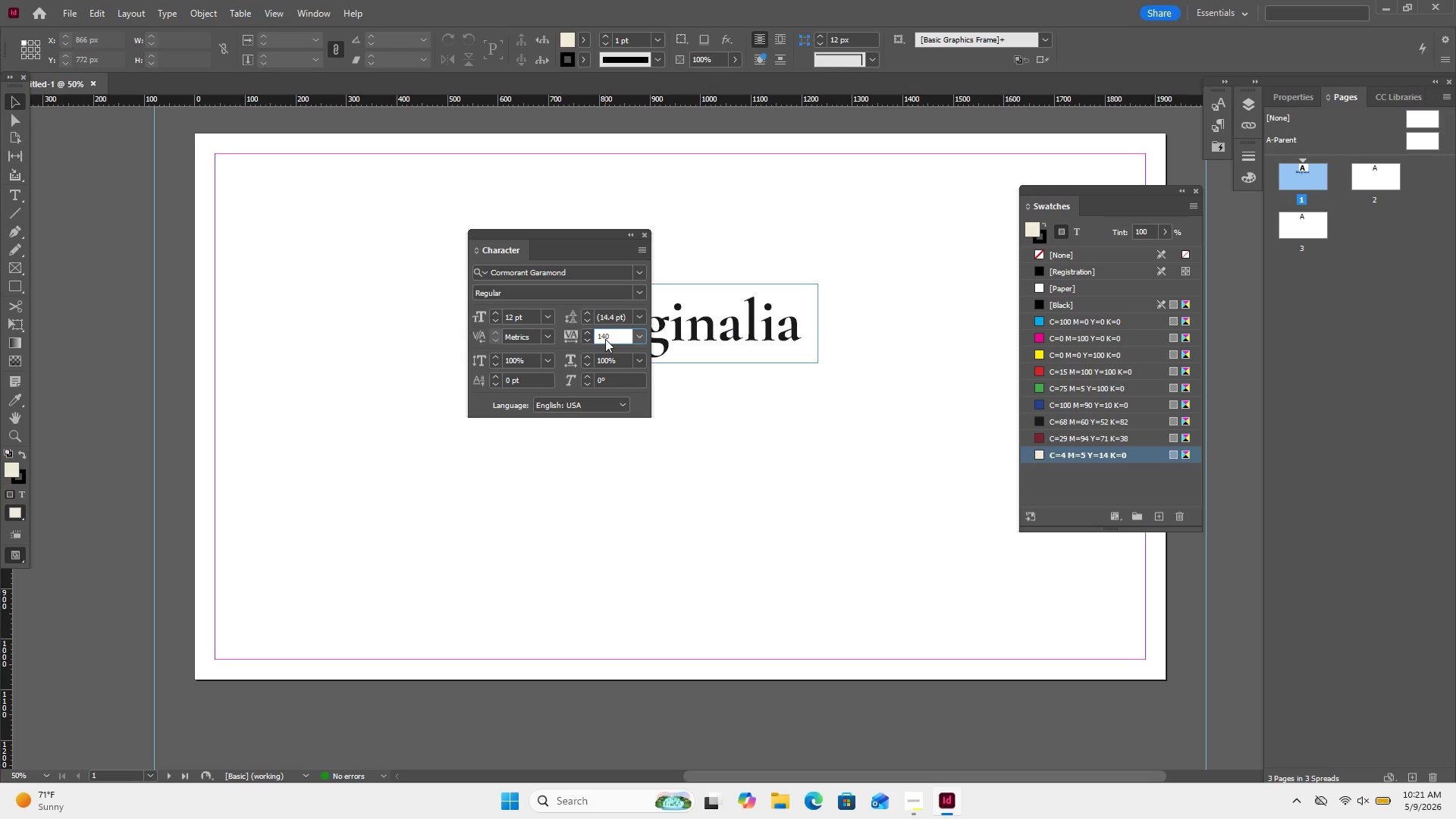 
key(Numpad0)
 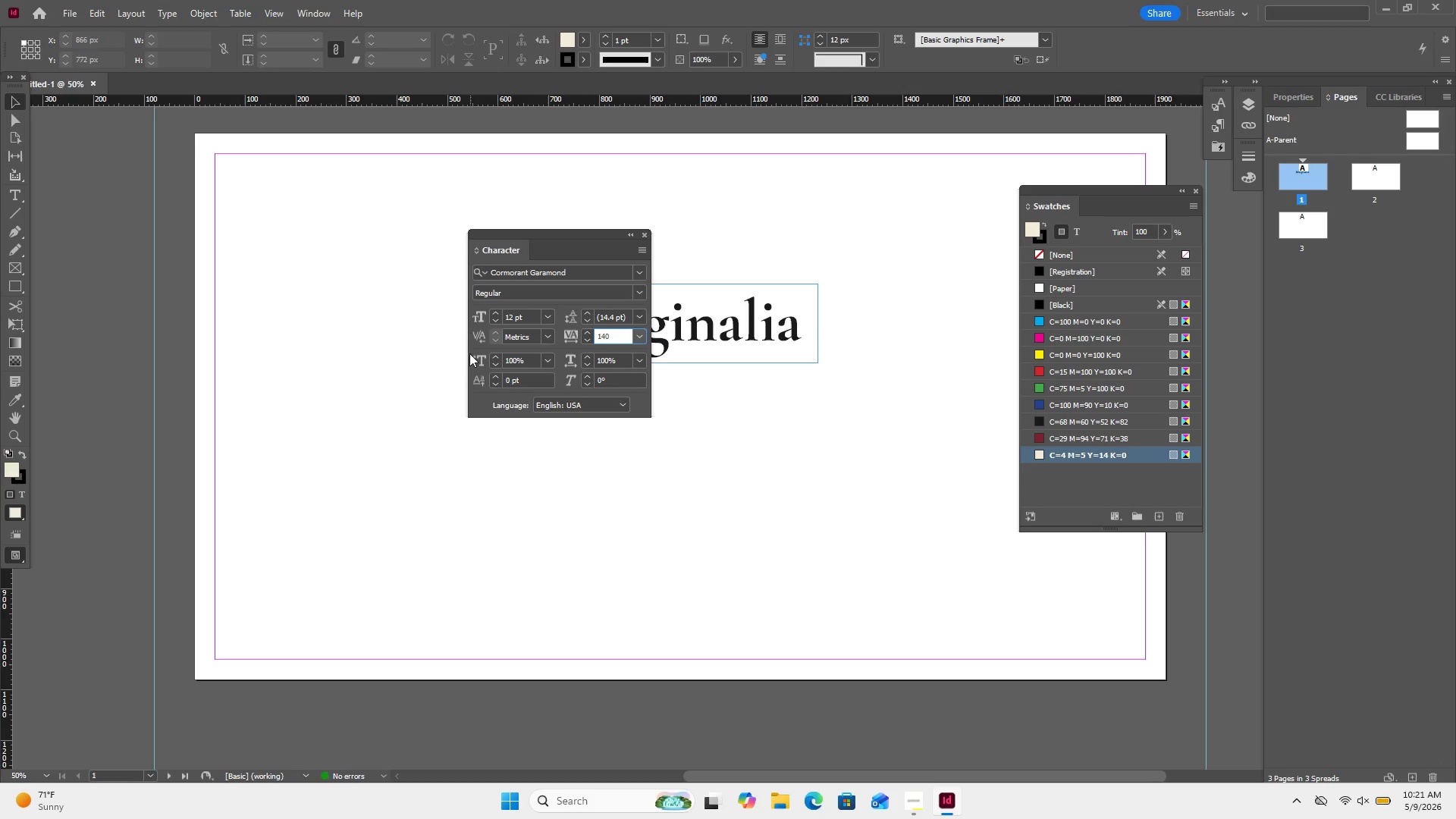 
left_click([473, 337])
 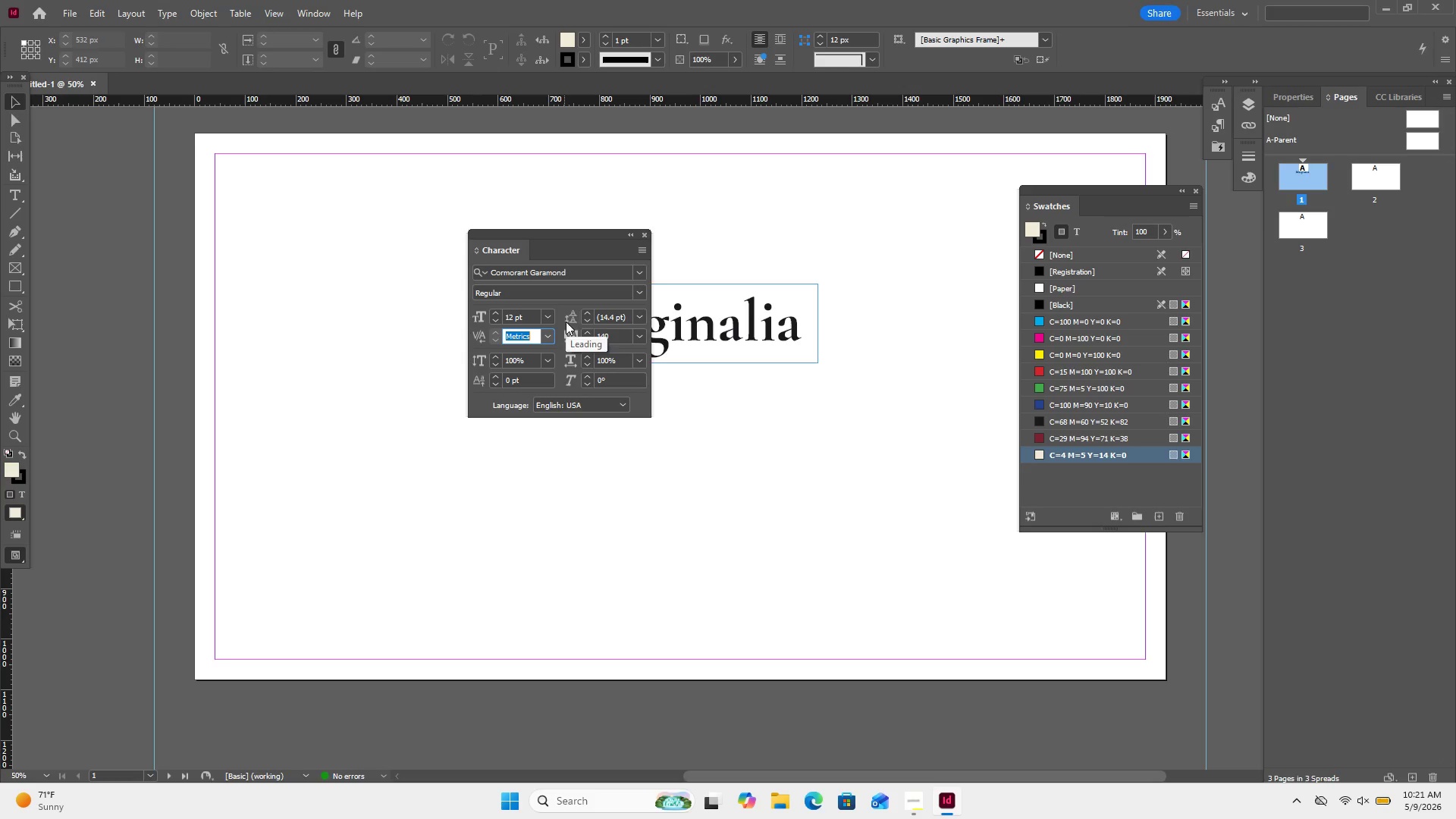 
double_click([575, 297])
 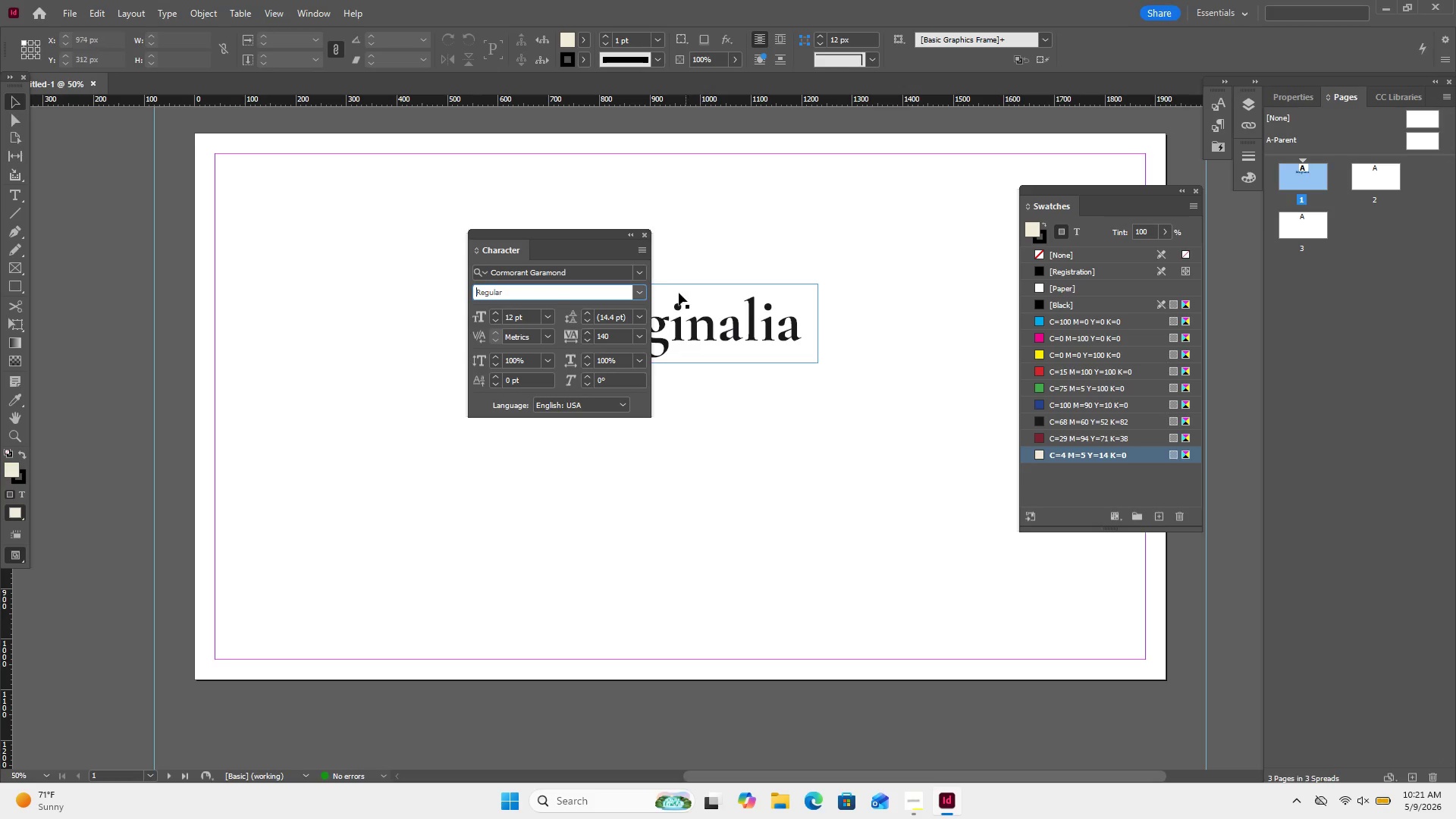 
mouse_move([635, 298])
 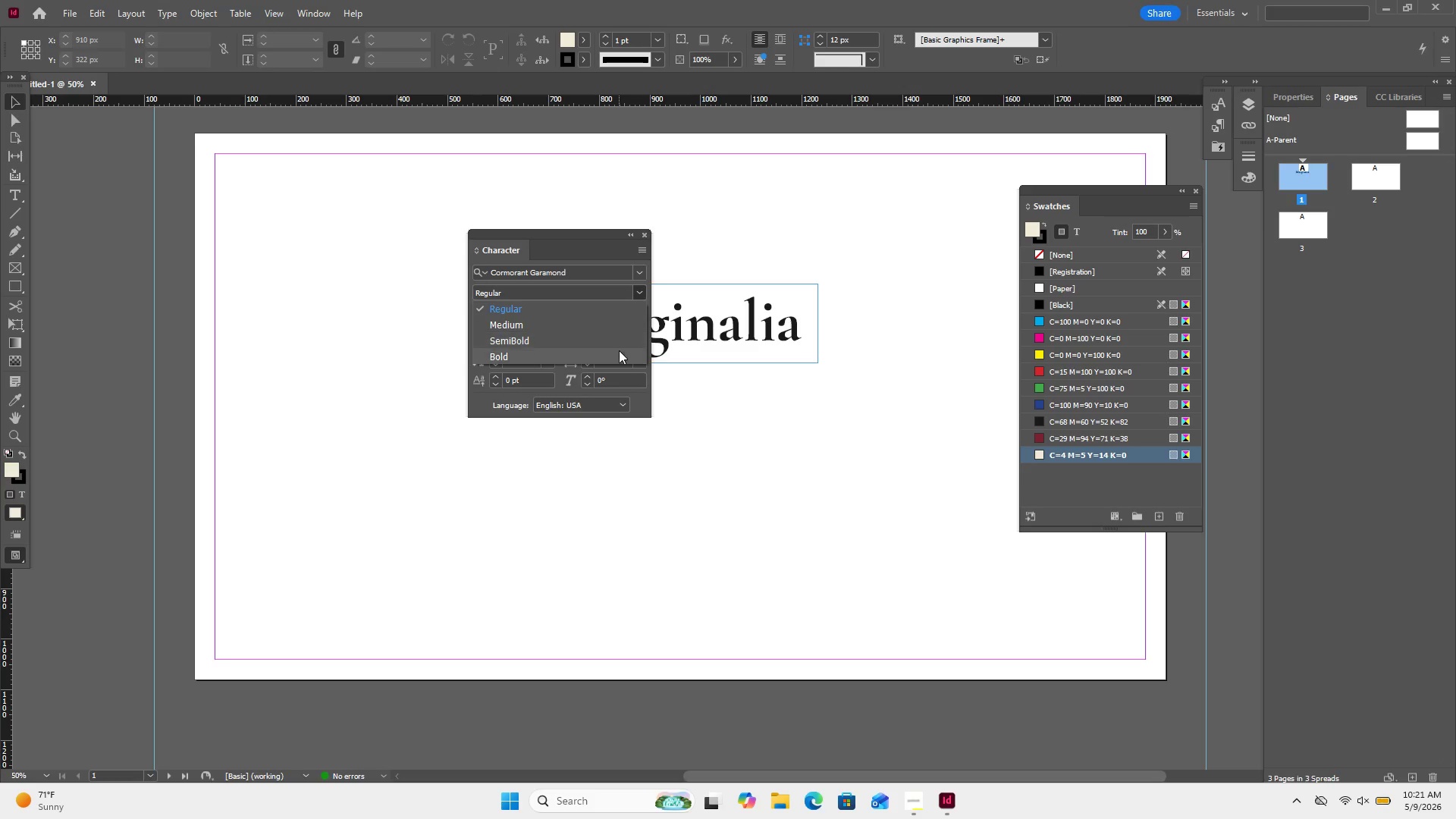 
left_click([619, 351])
 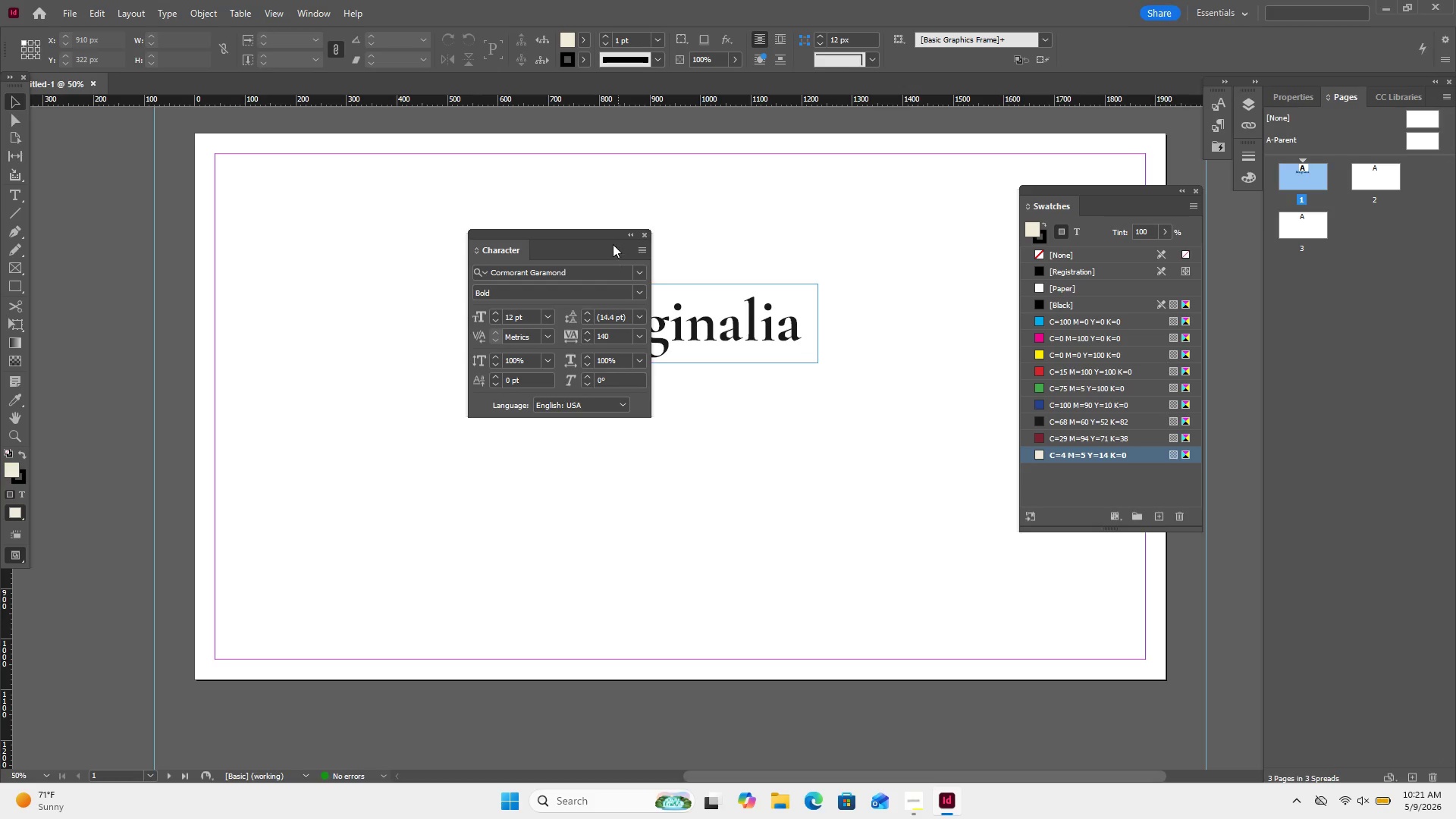 
left_click_drag(start_coordinate=[605, 236], to_coordinate=[865, 413])
 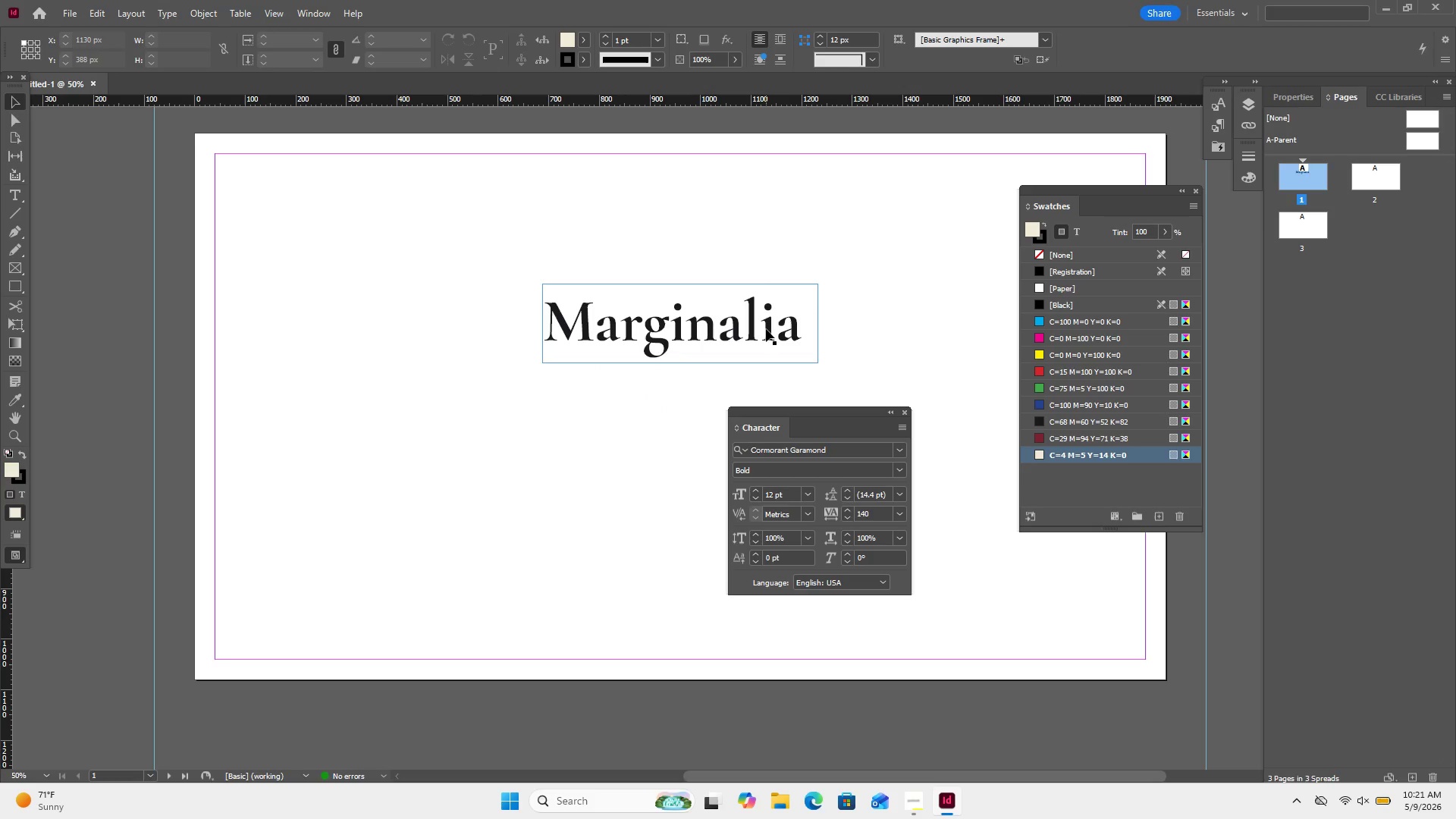 
double_click([766, 329])
 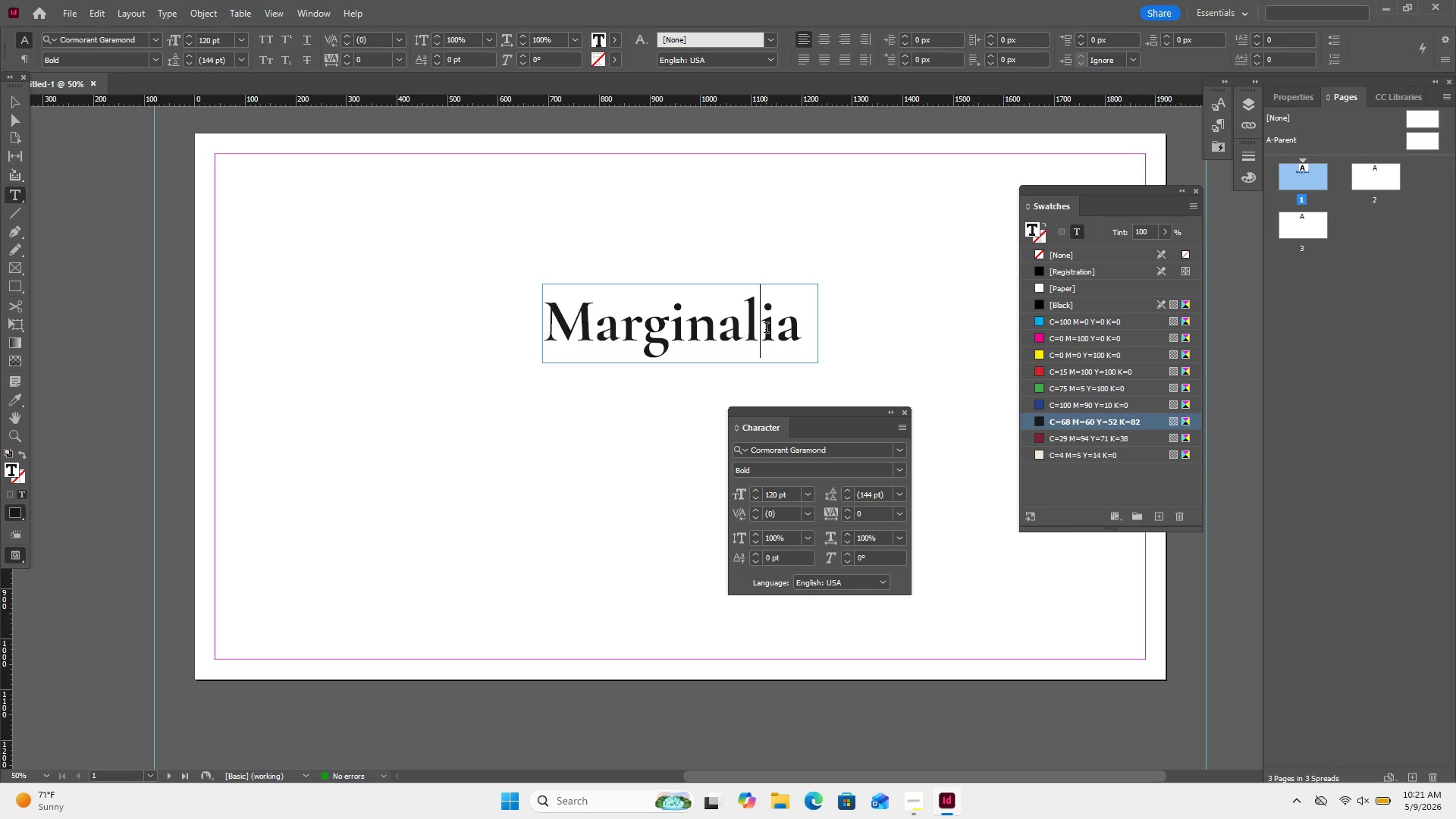 
key(Control+A)
 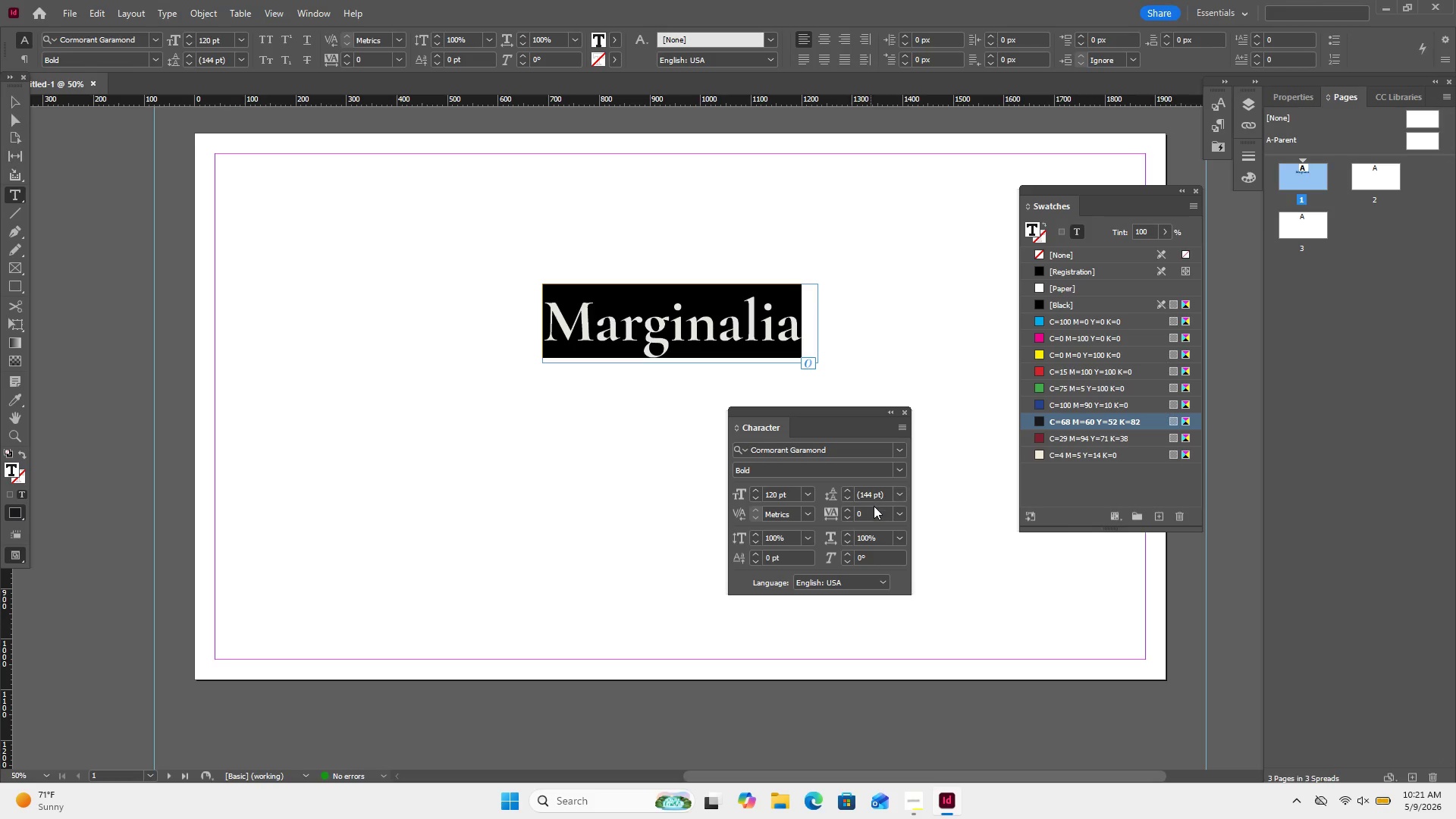 
double_click([874, 510])
 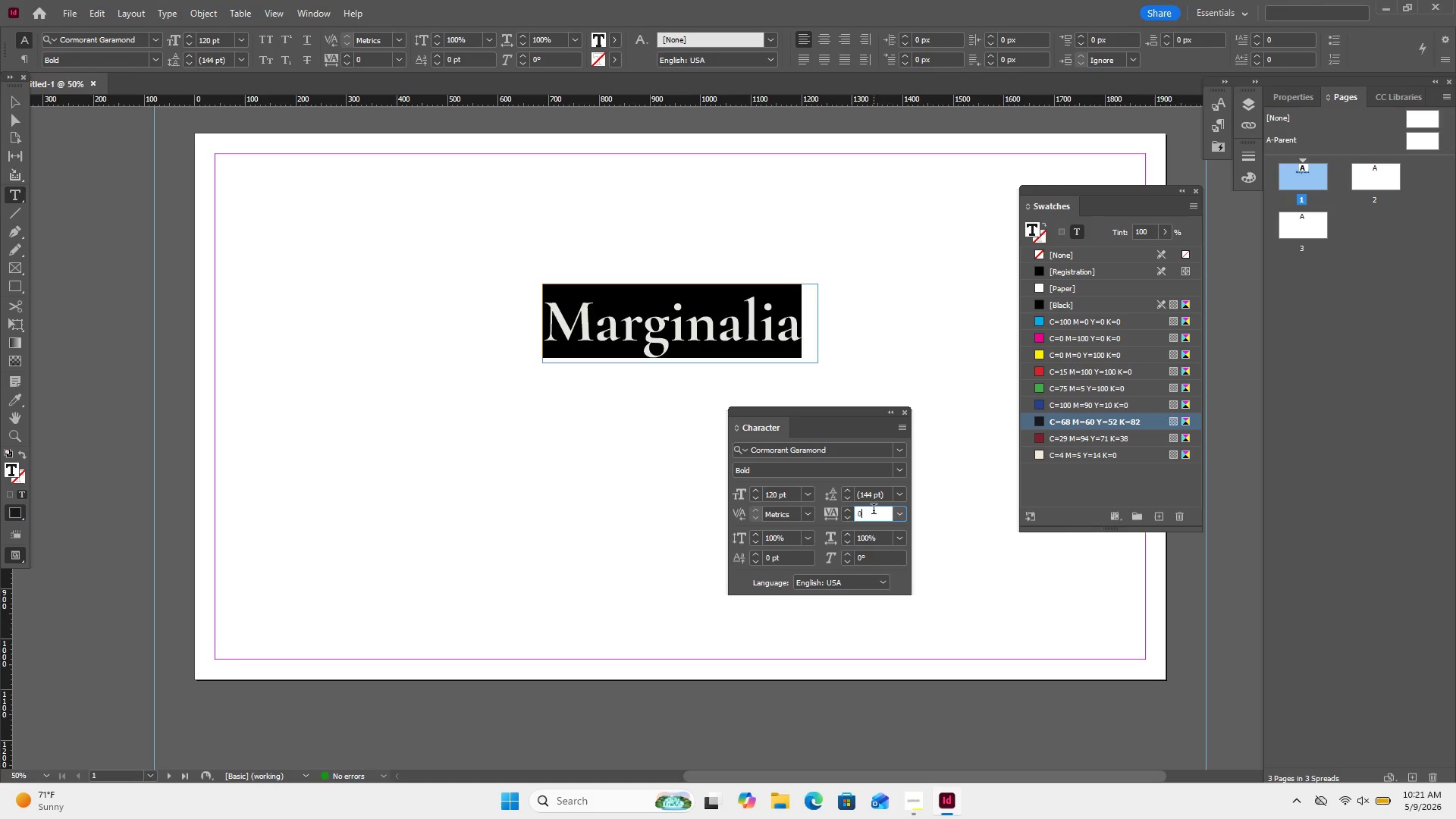 
triple_click([874, 510])
 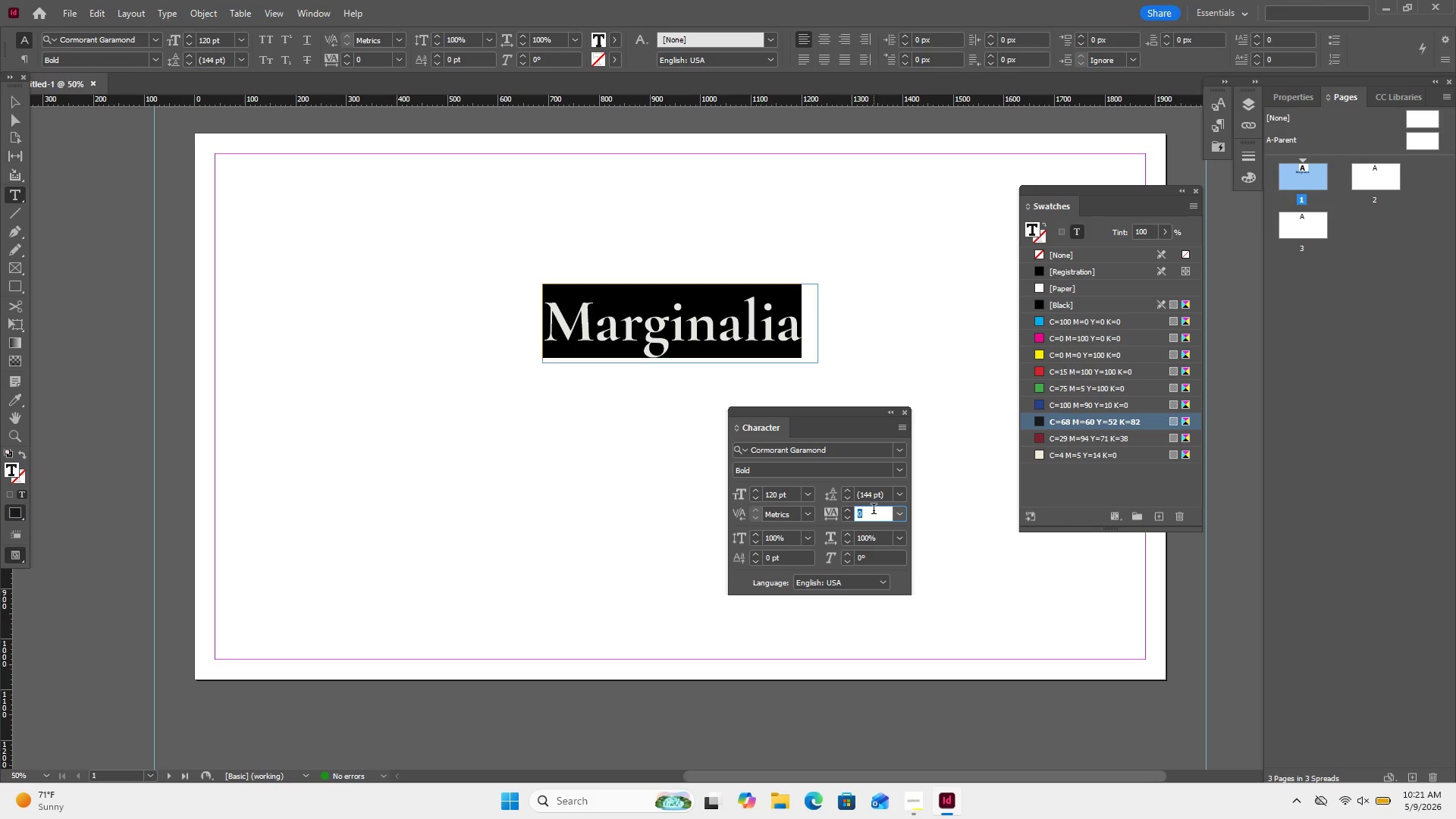 
key(Numpad1)
 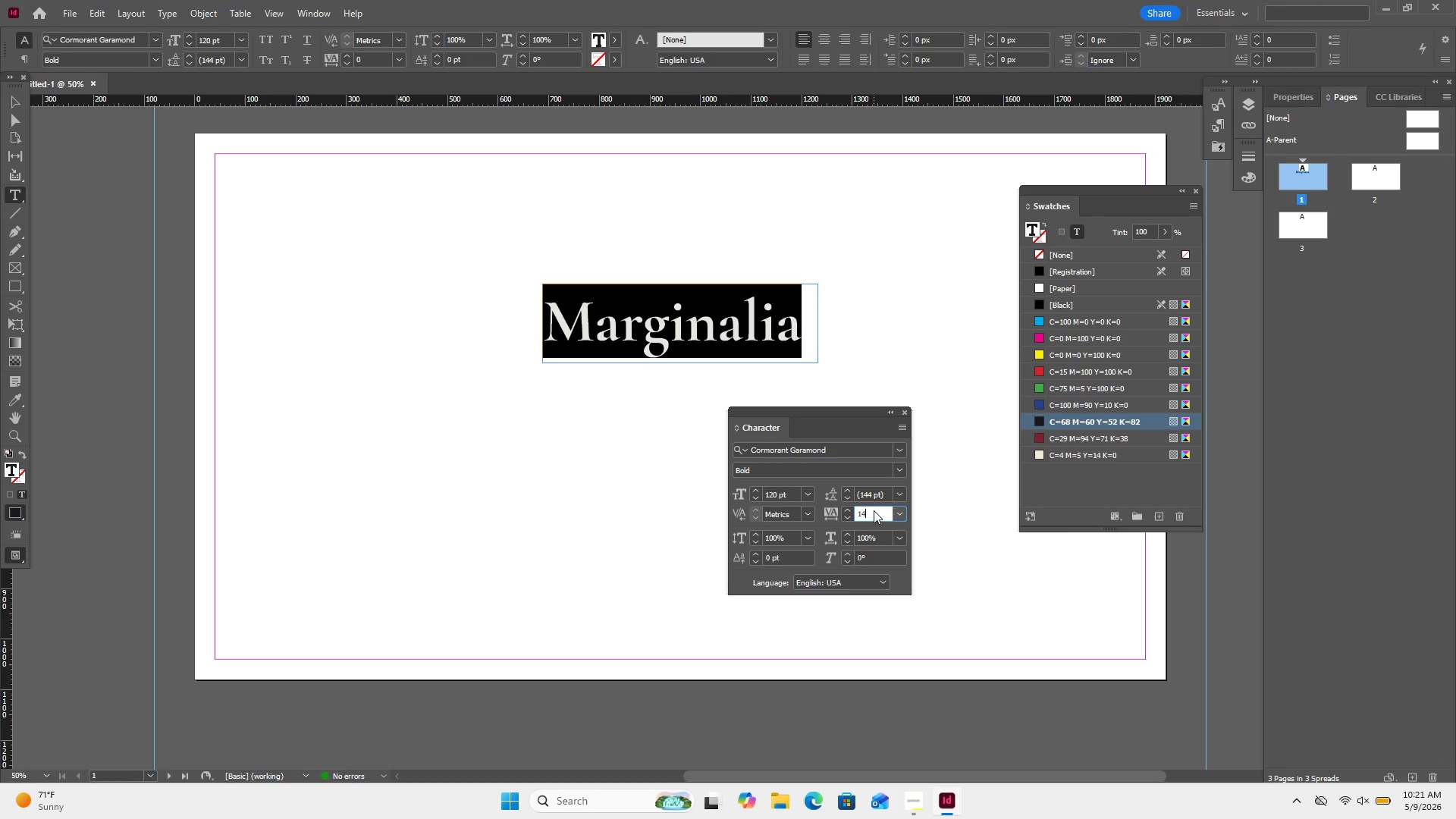 
key(Numpad4)
 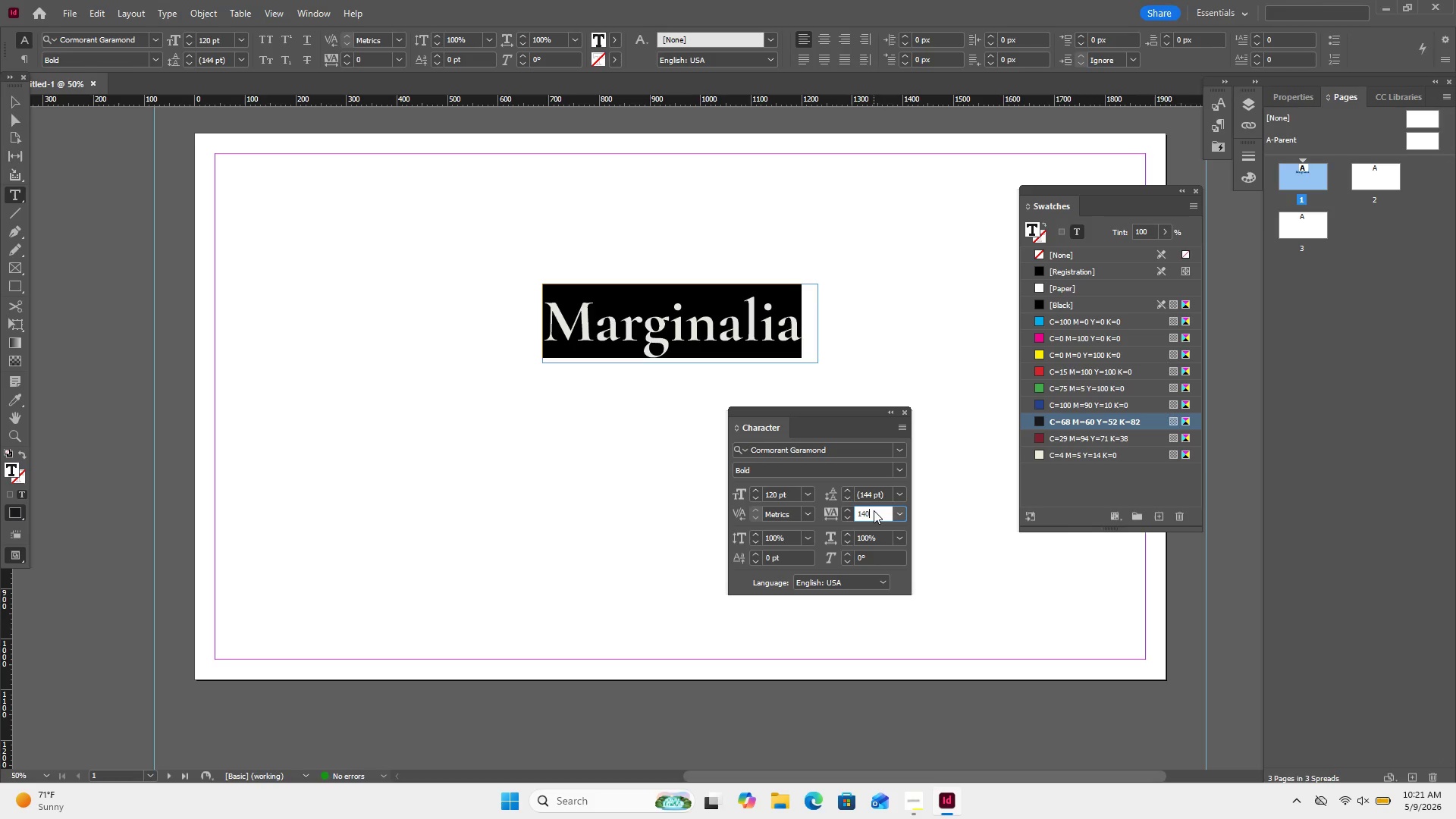 
key(Numpad0)
 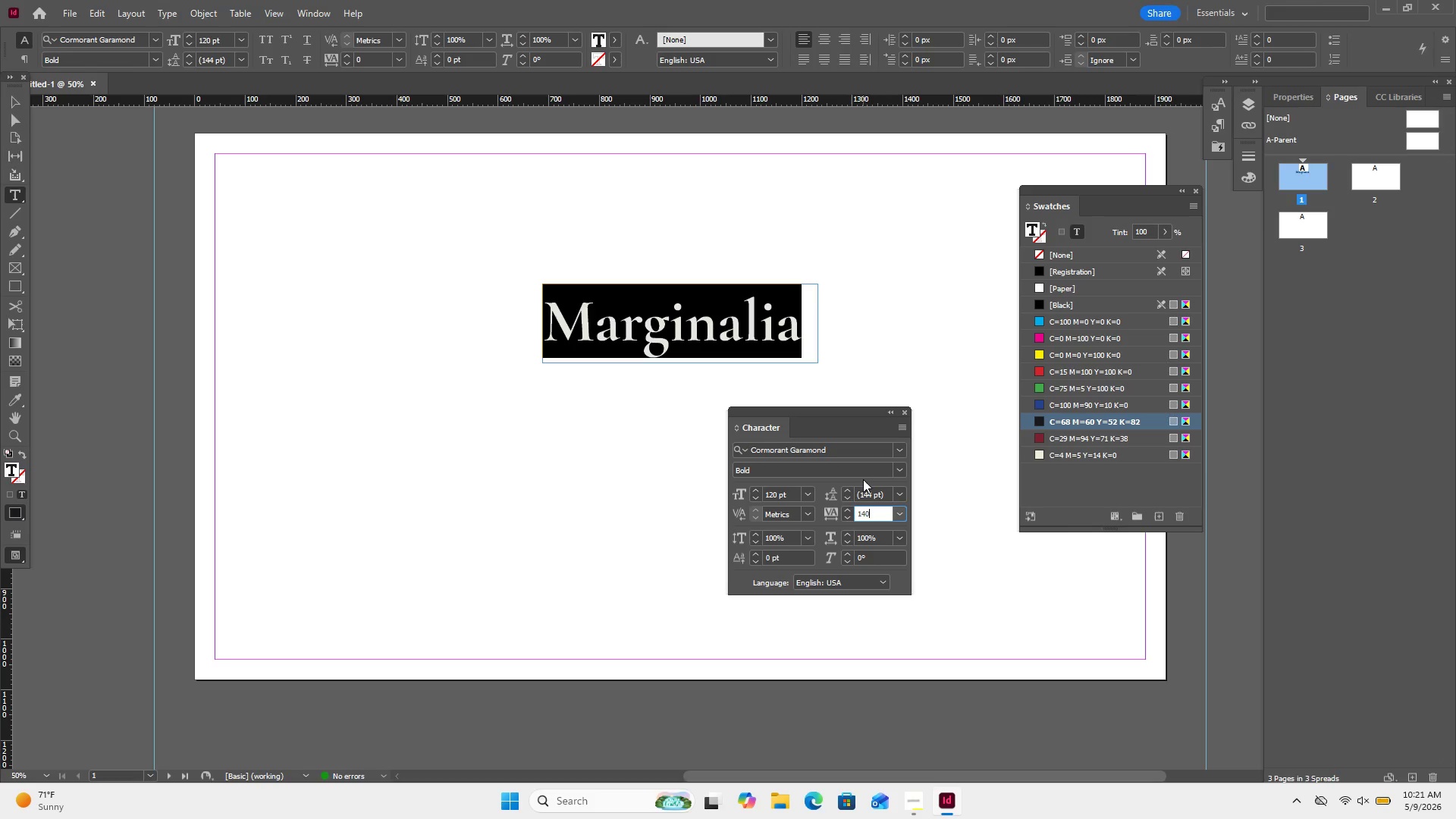 
left_click([863, 479])
 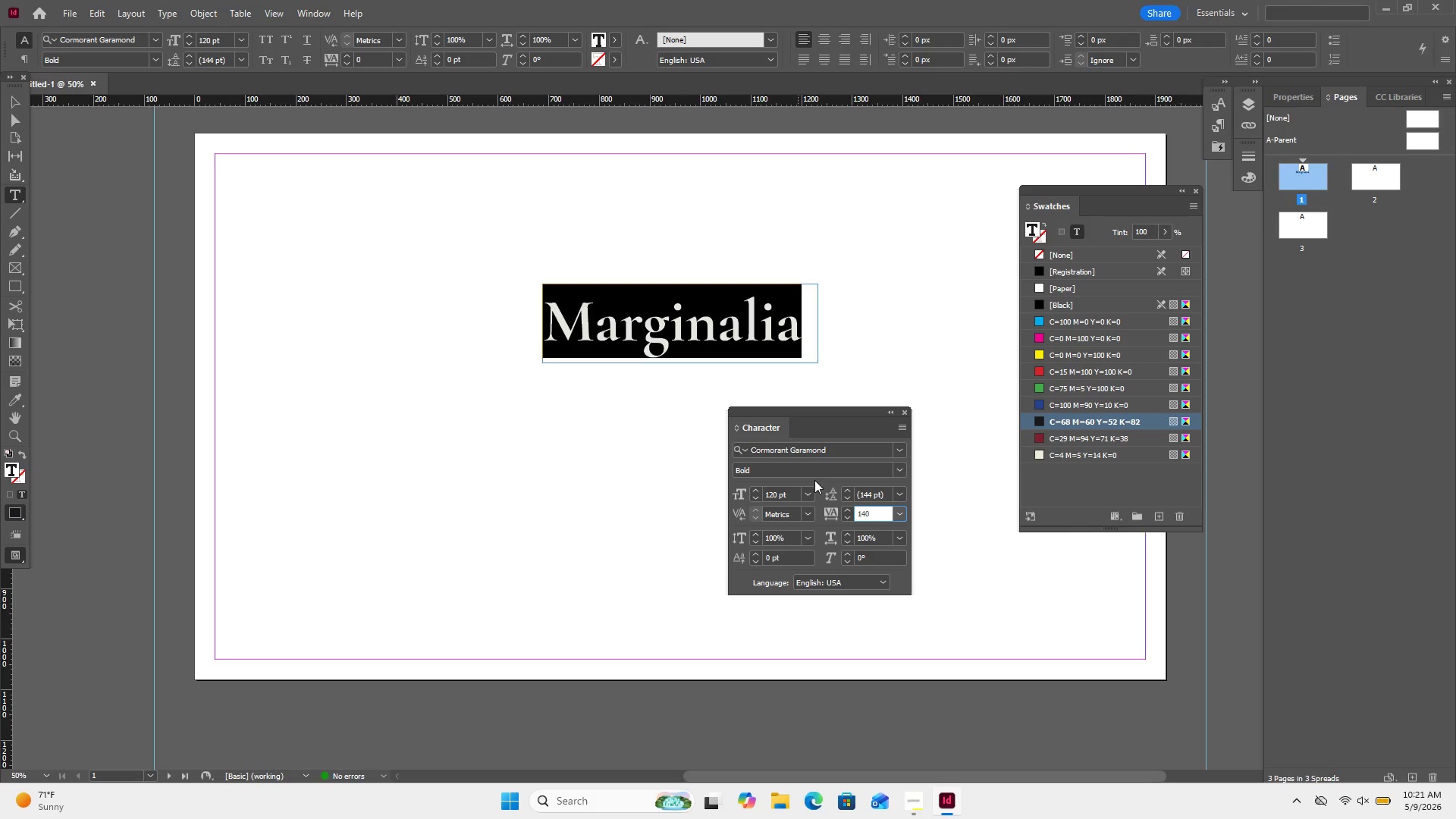 
left_click([817, 481])
 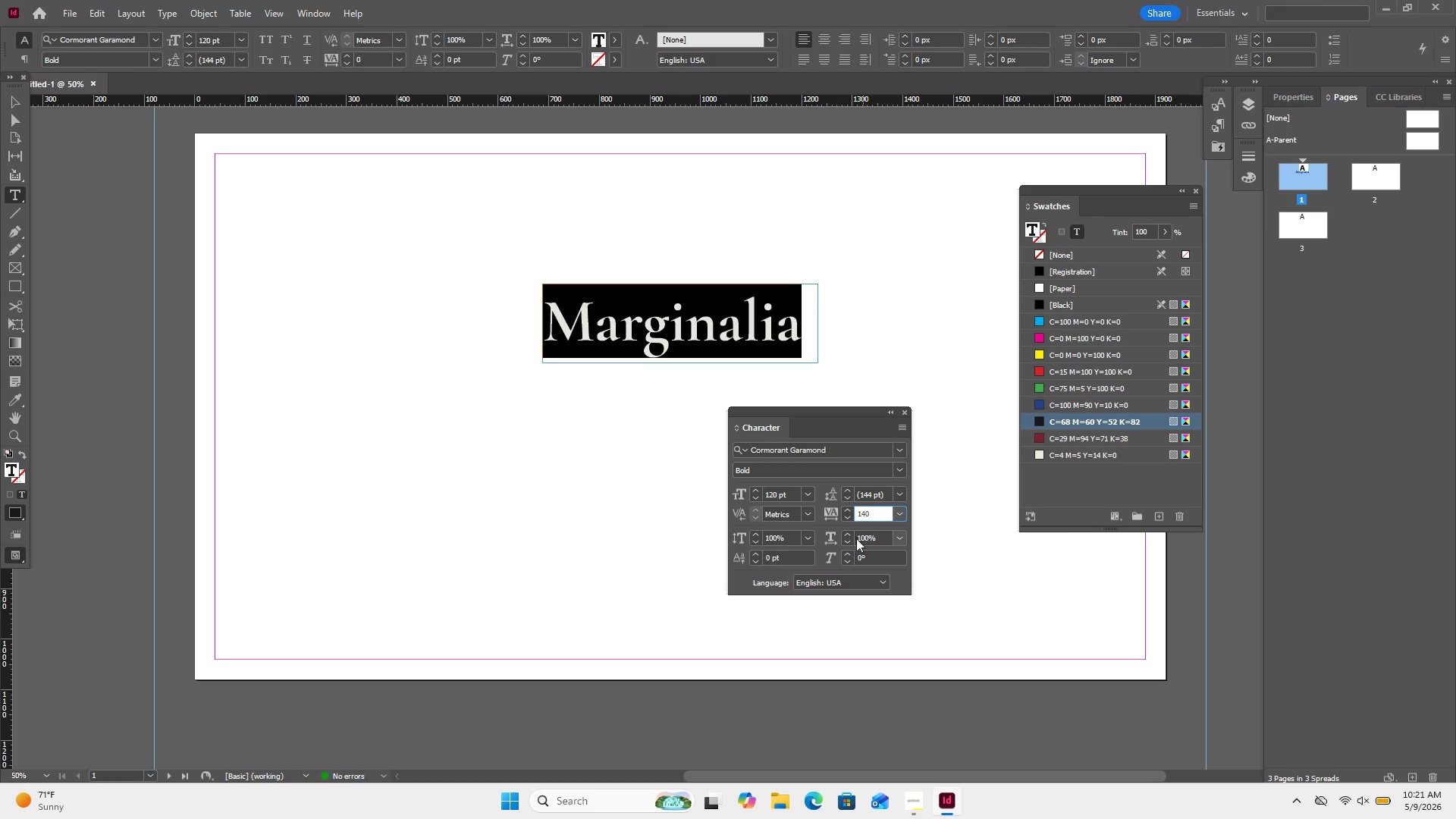 
left_click([785, 554])
 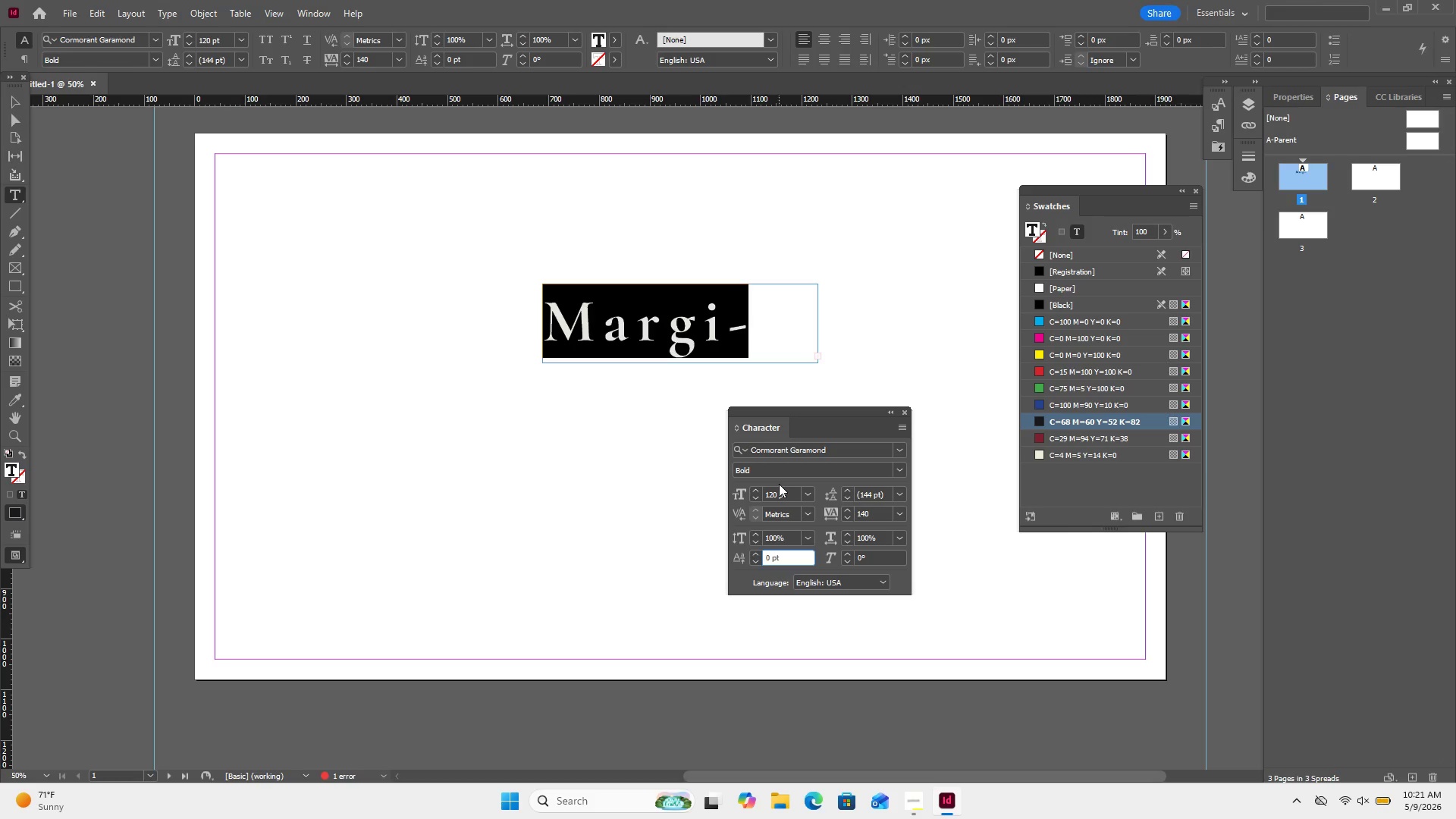 
left_click([779, 484])
 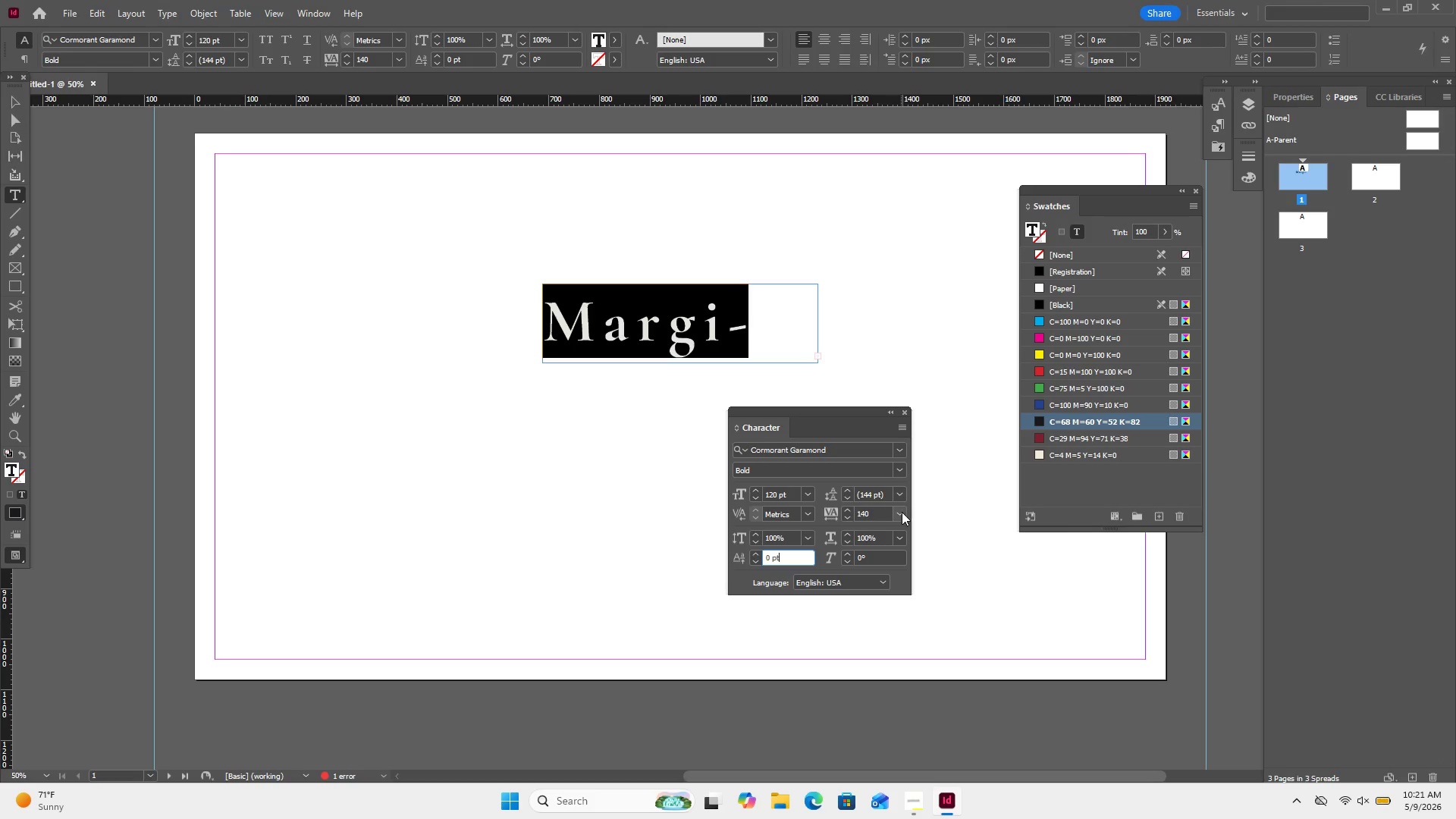 
left_click([899, 513])
 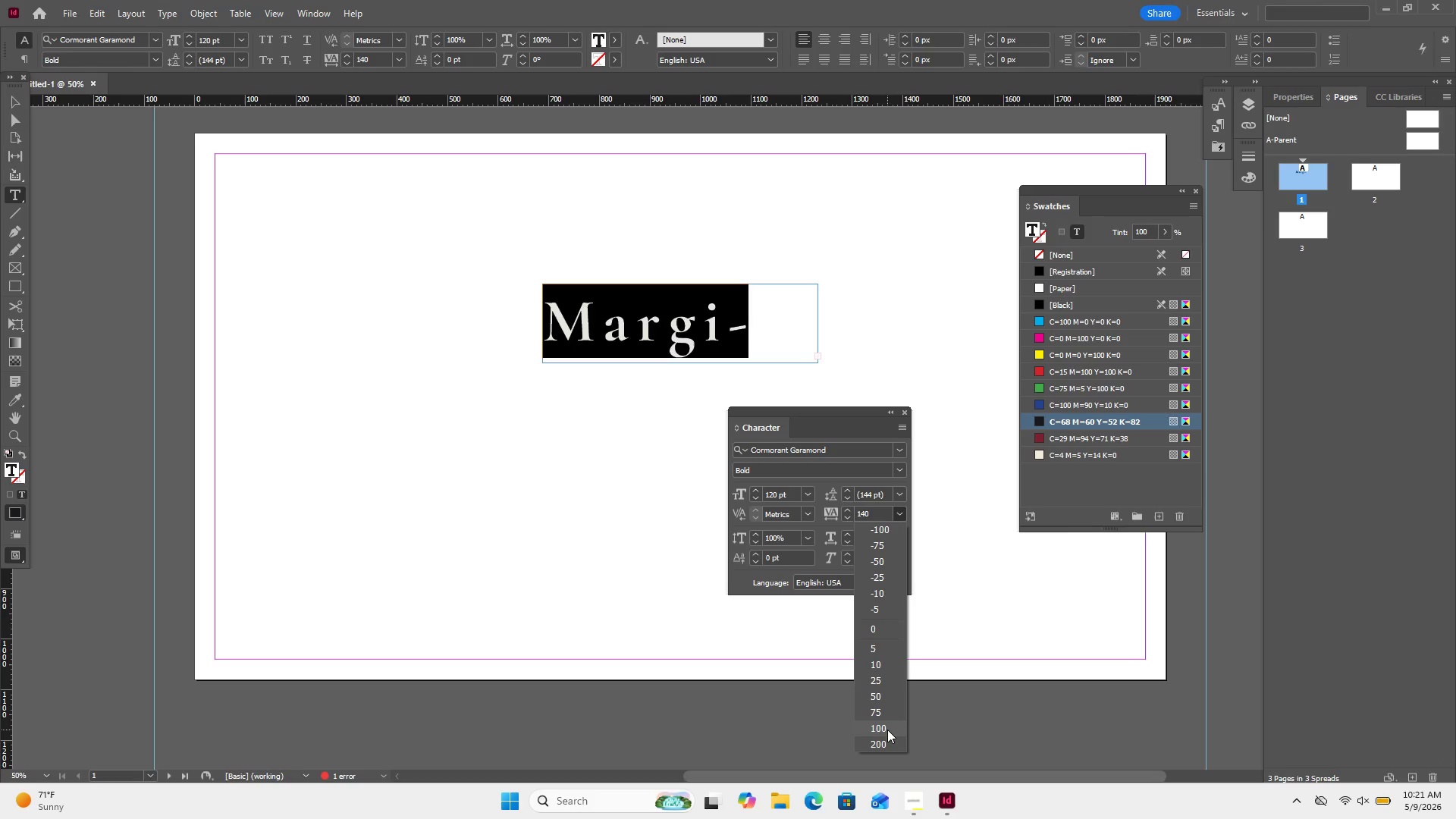 
left_click([887, 730])
 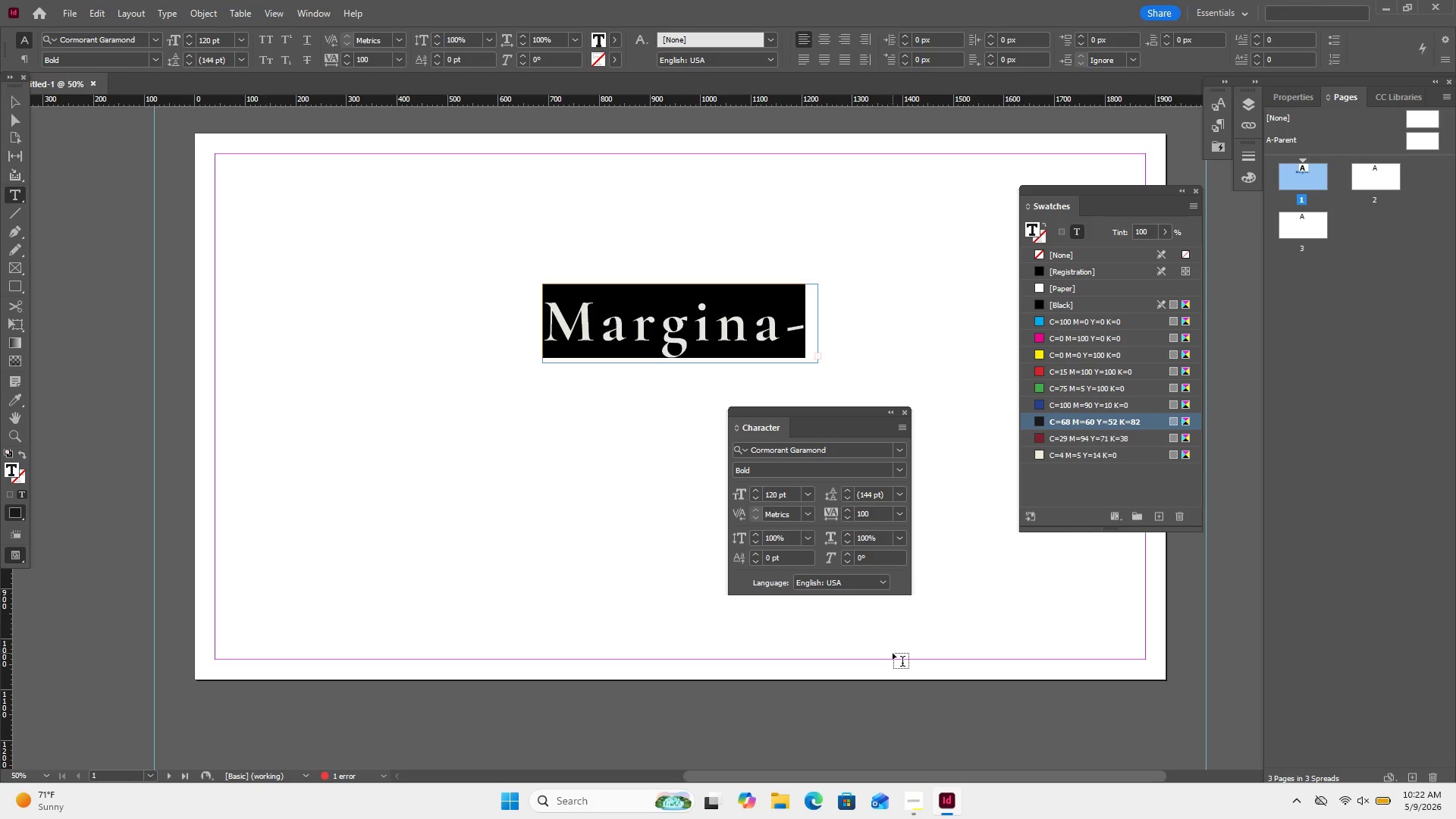 
wait(24.61)
 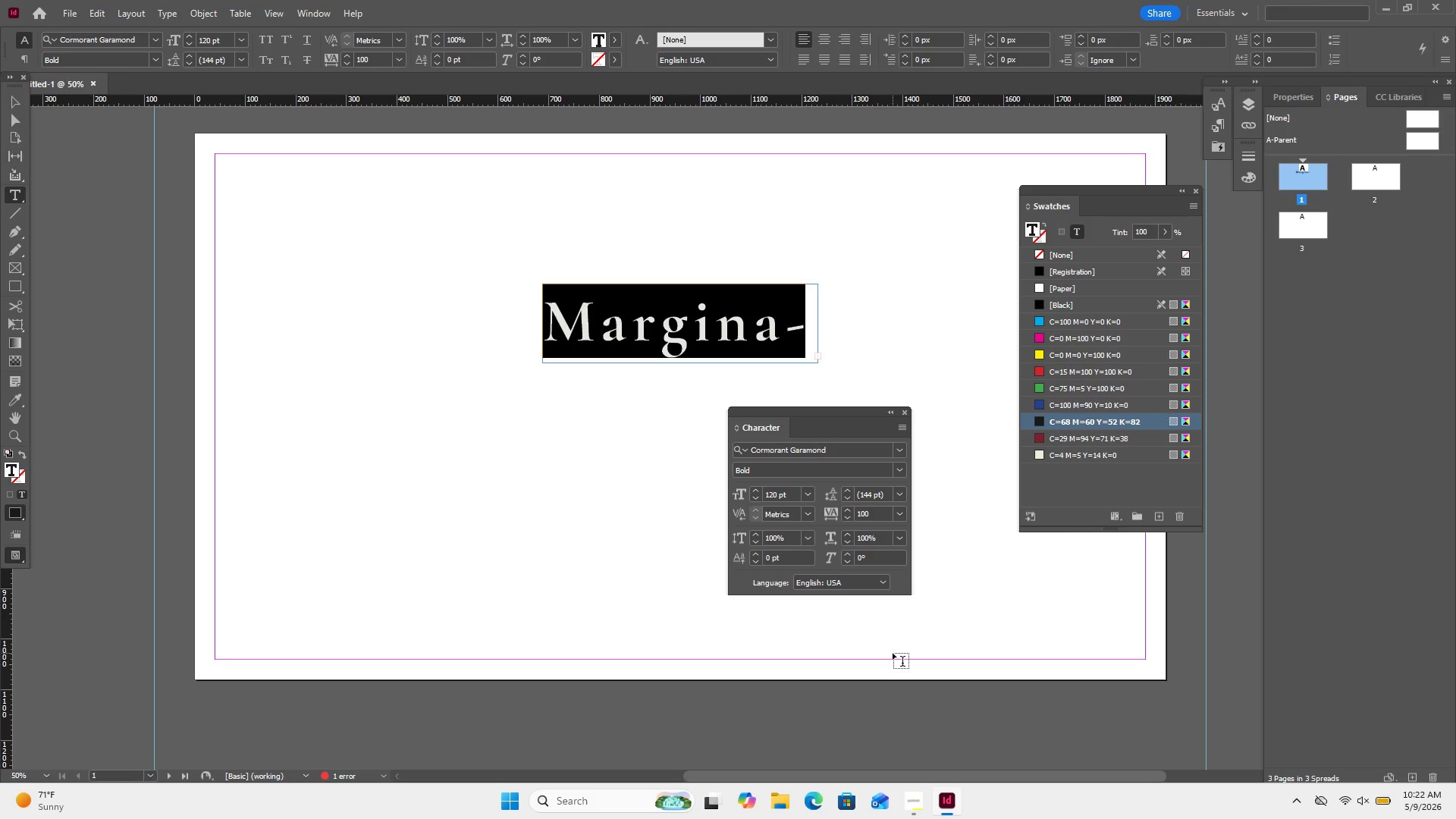 
left_click([703, 312])
 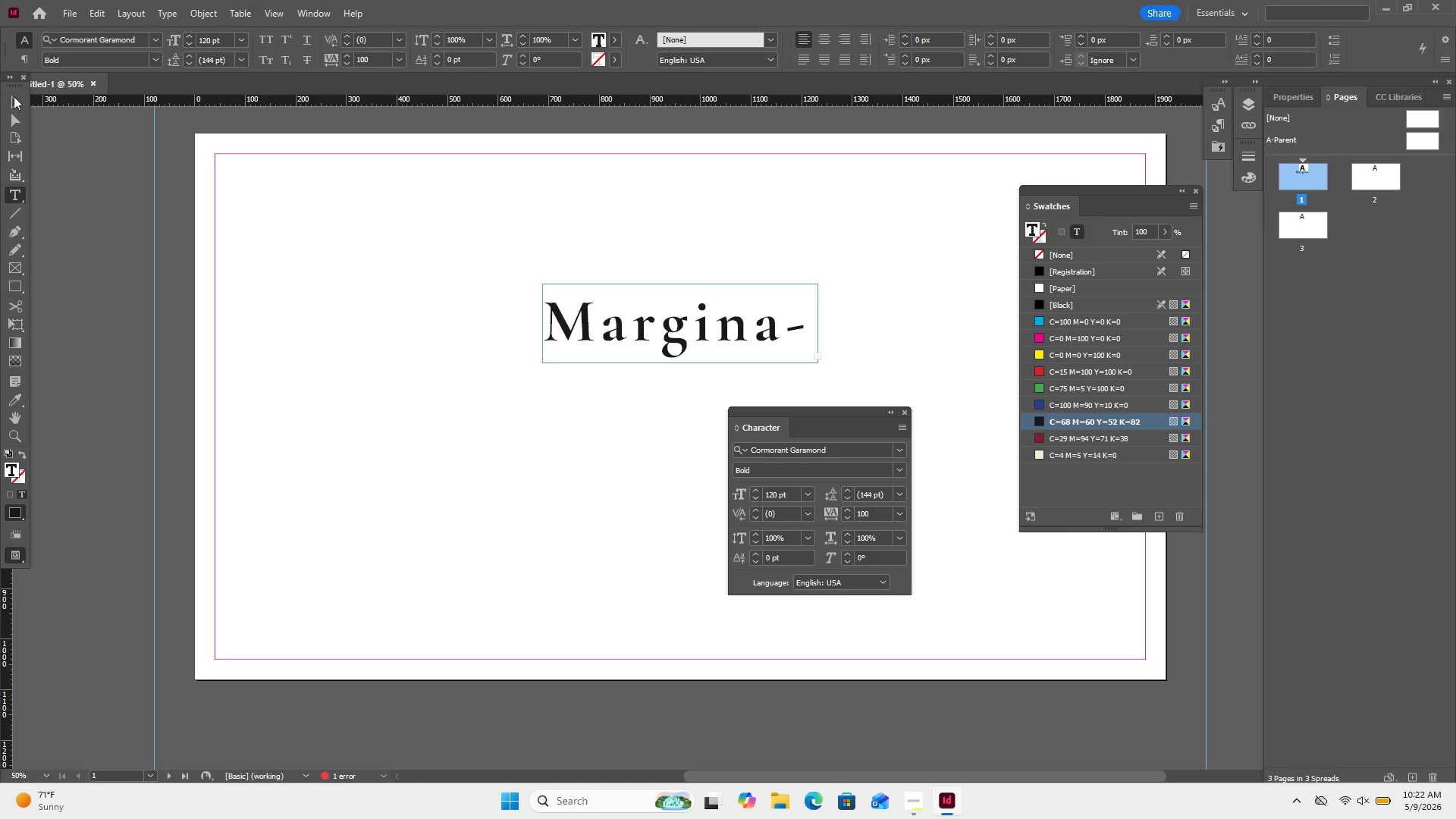 
left_click([14, 100])
 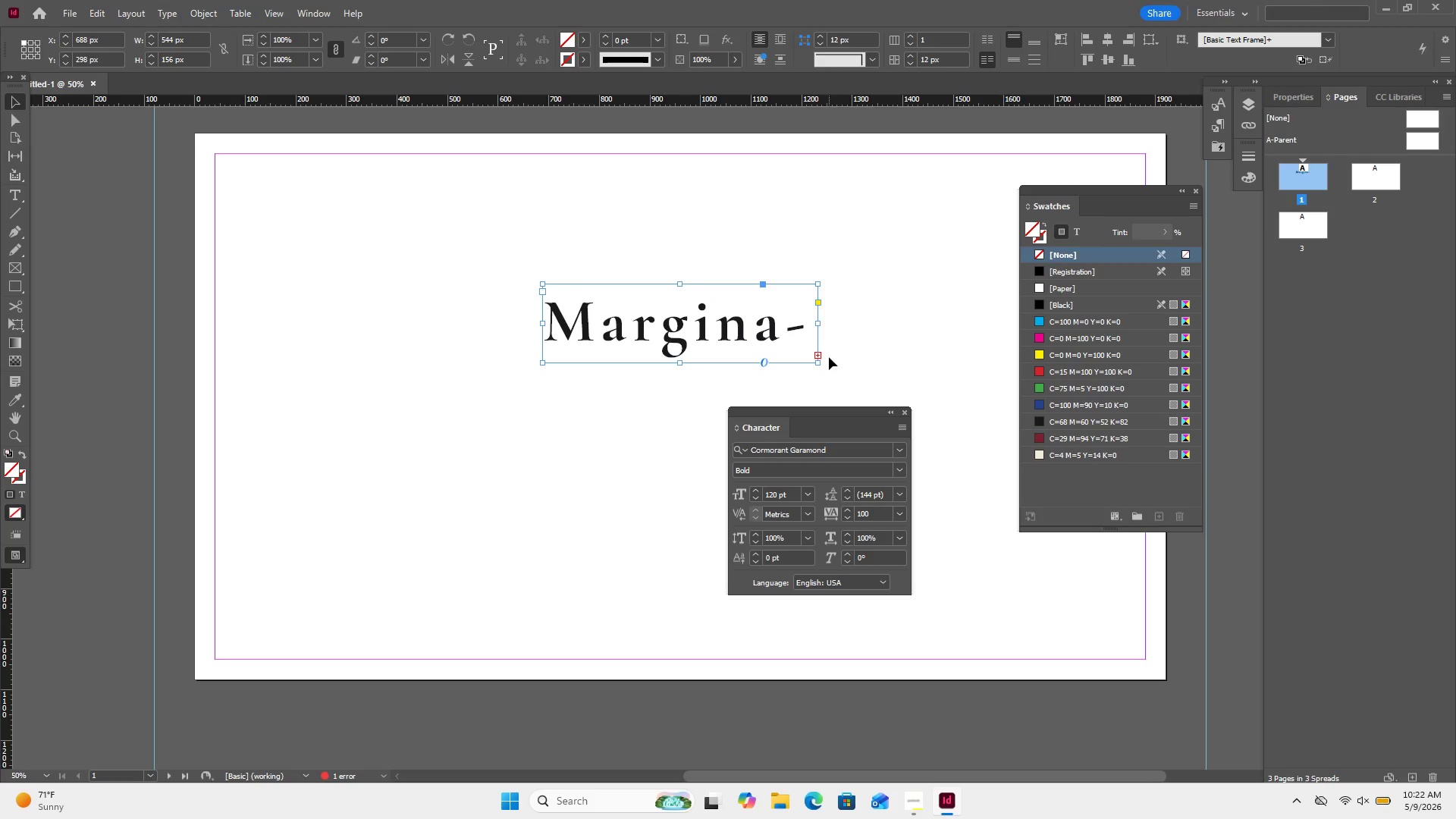 
left_click_drag(start_coordinate=[820, 361], to_coordinate=[956, 362])
 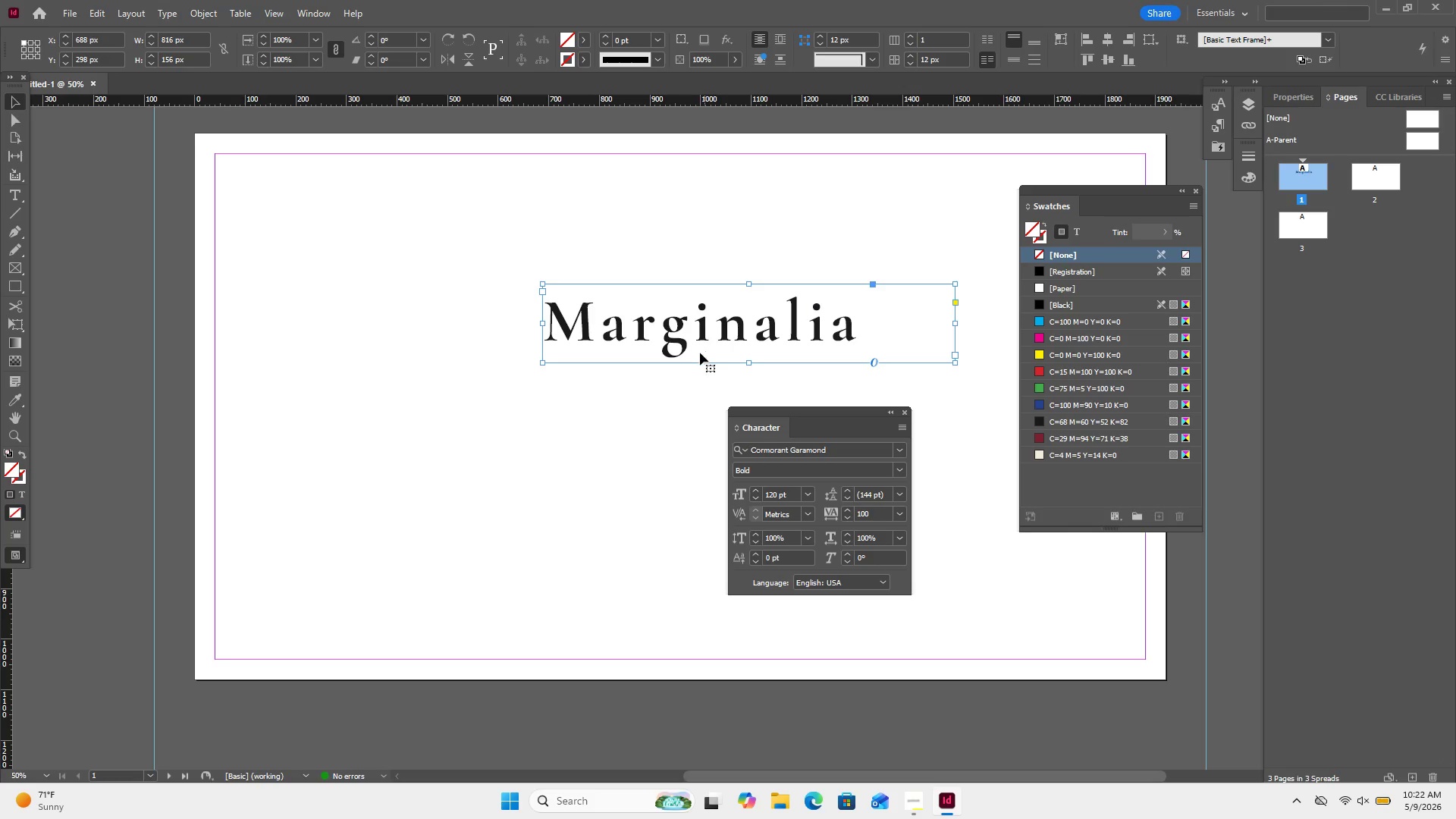 
wait(22.34)
 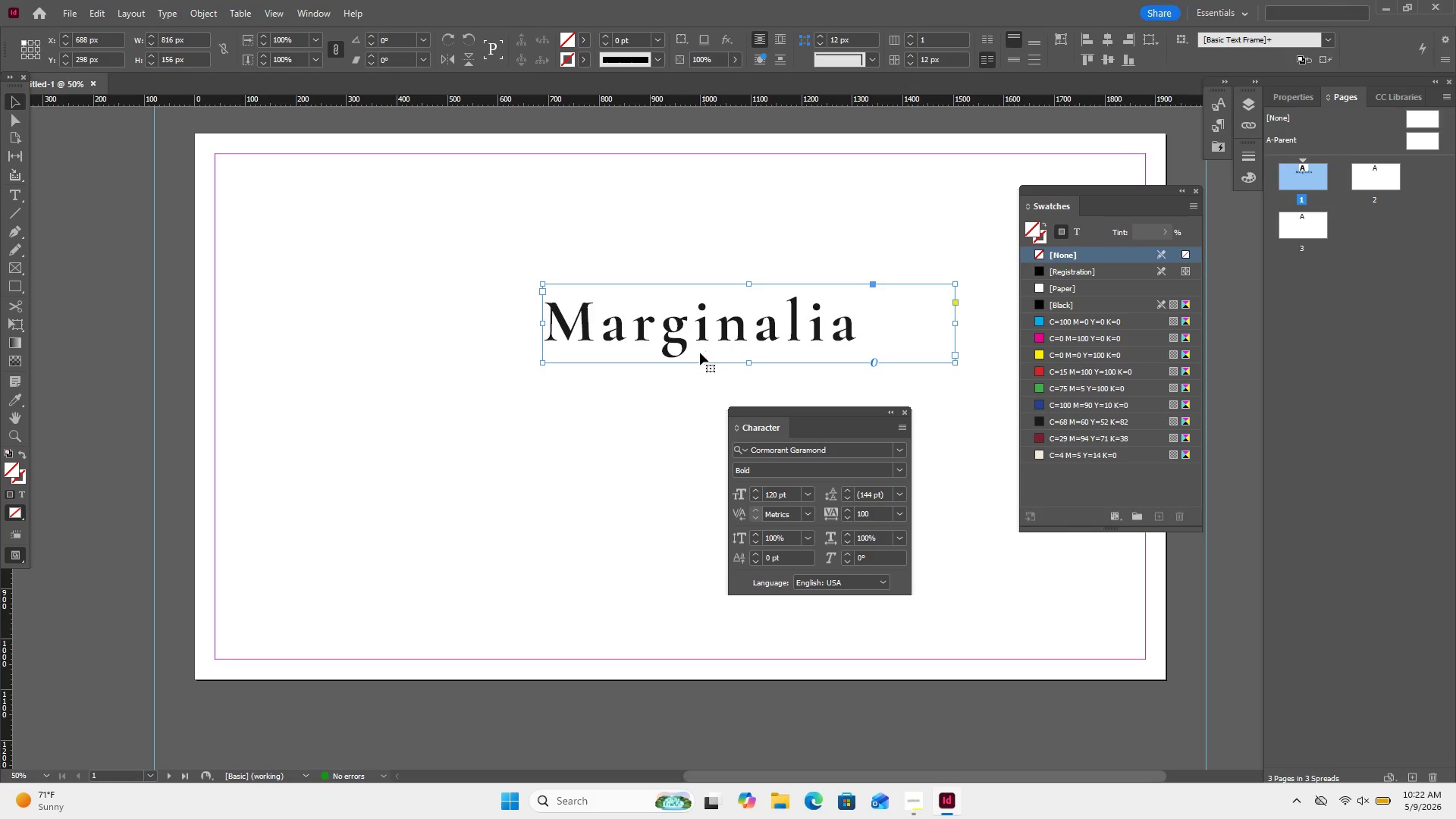 
left_click([626, 318])
 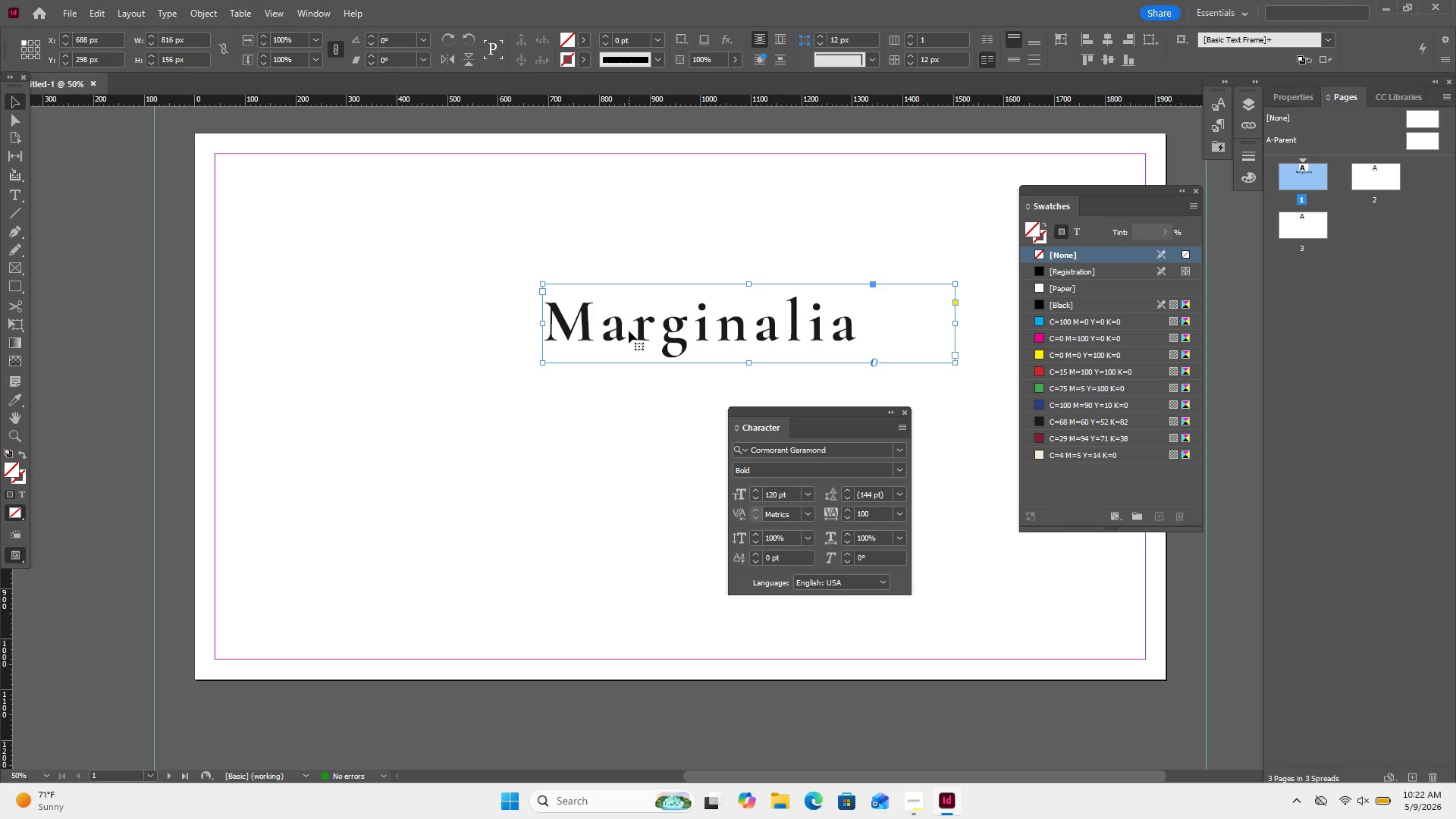 
double_click([629, 331])
 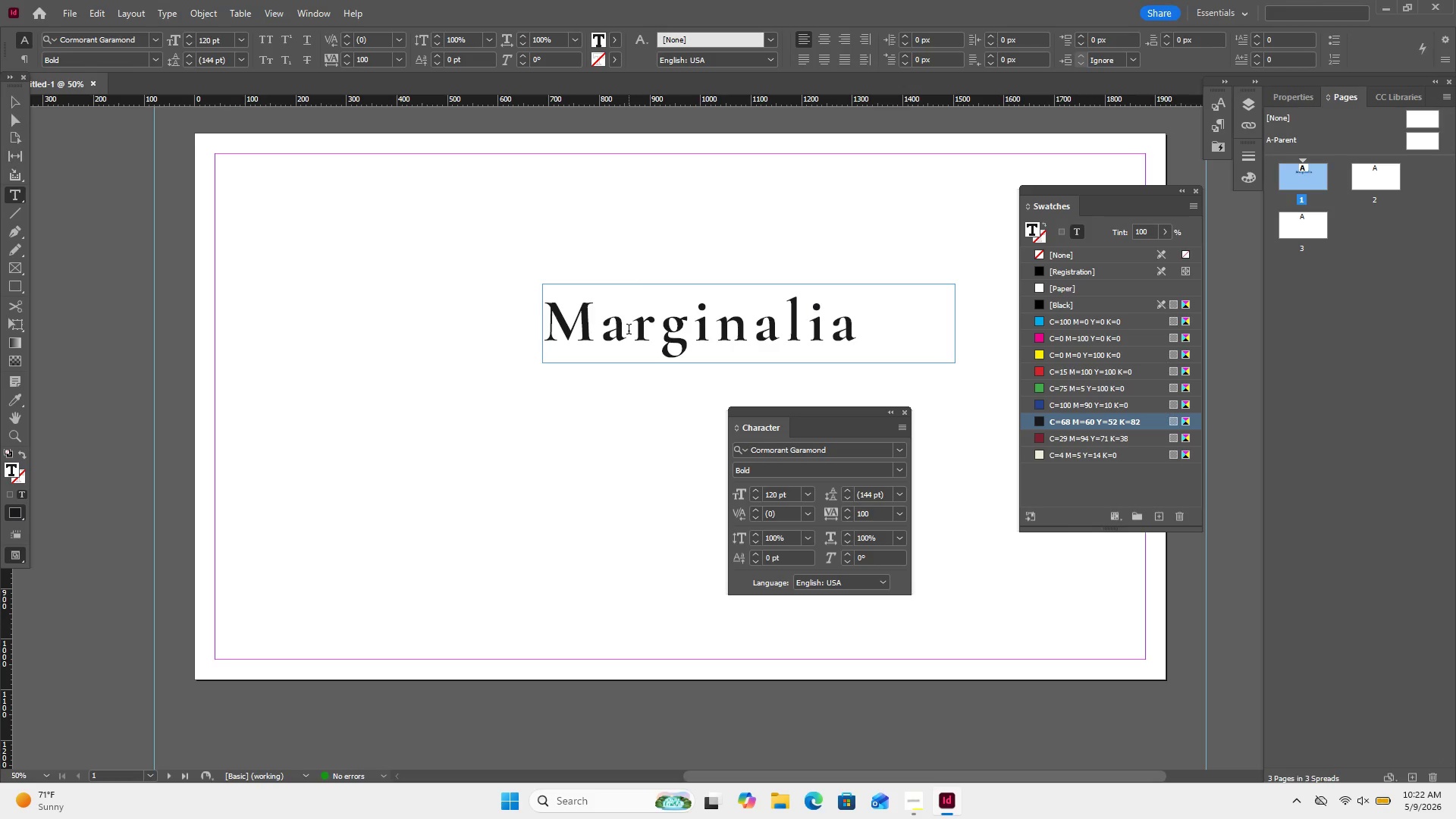 
wait(15.38)
 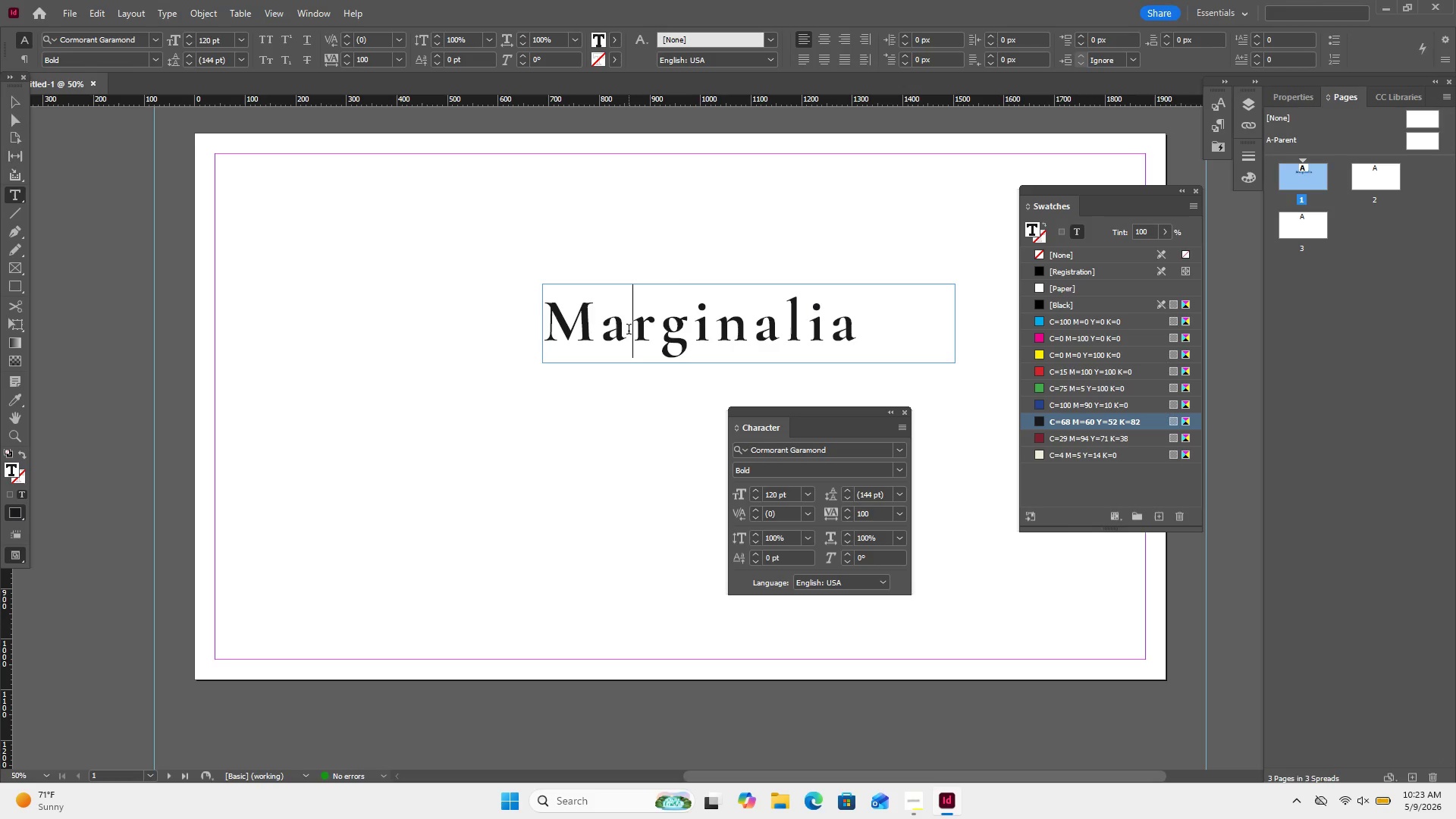 
key(Alt+ArrowLeft)
 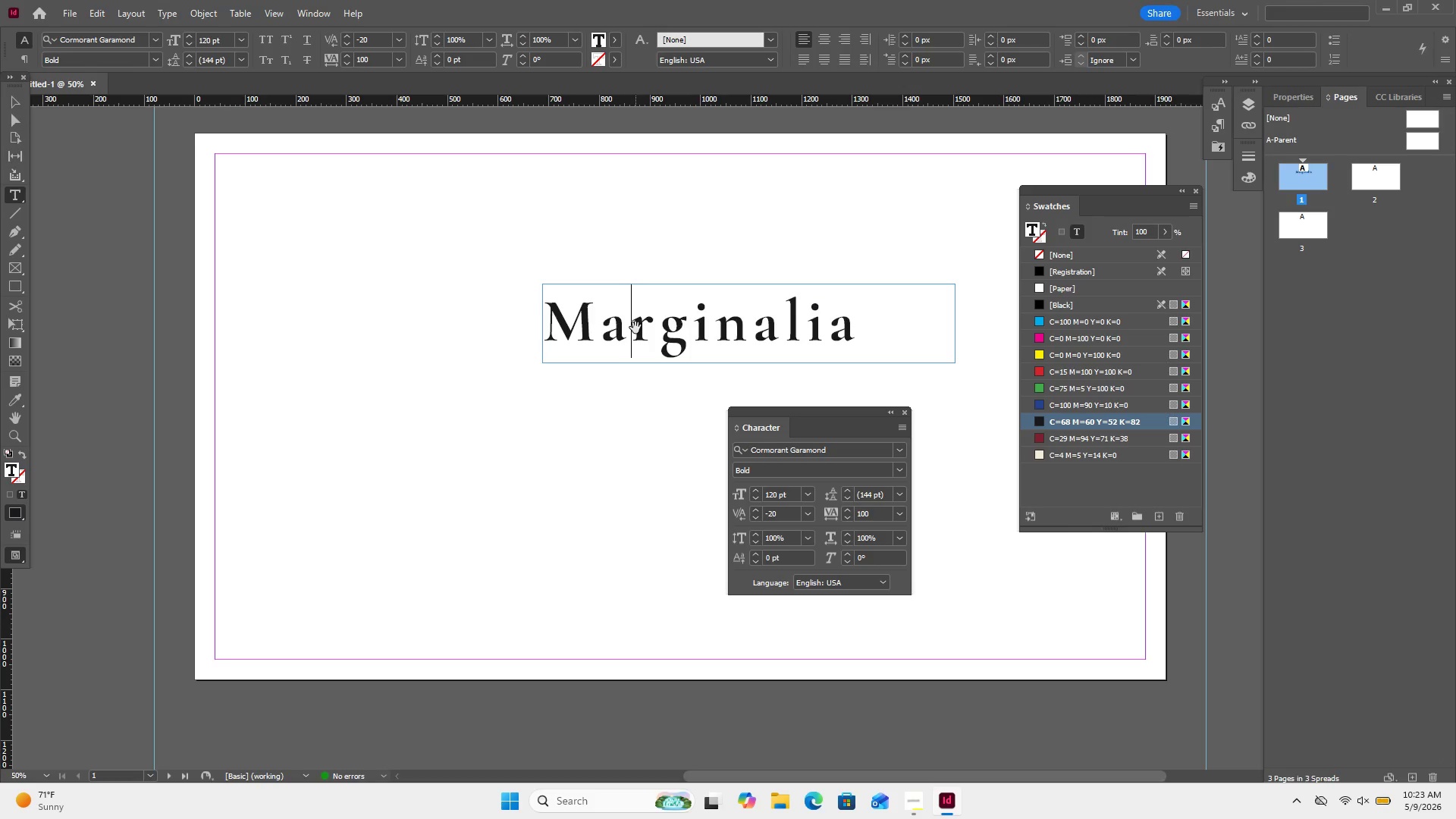 
key(Alt+ArrowLeft)
 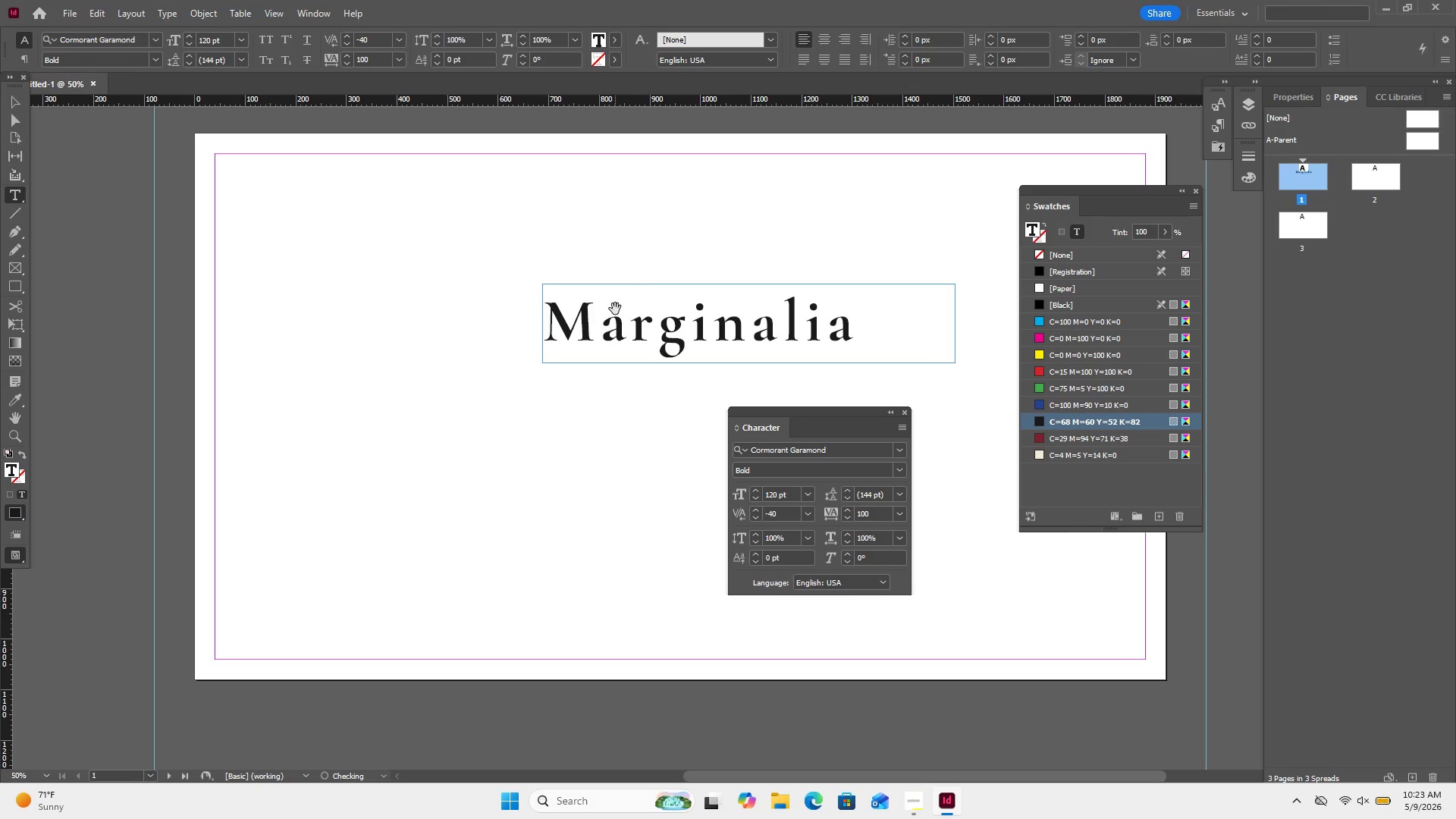 
key(Alt+ArrowLeft)
 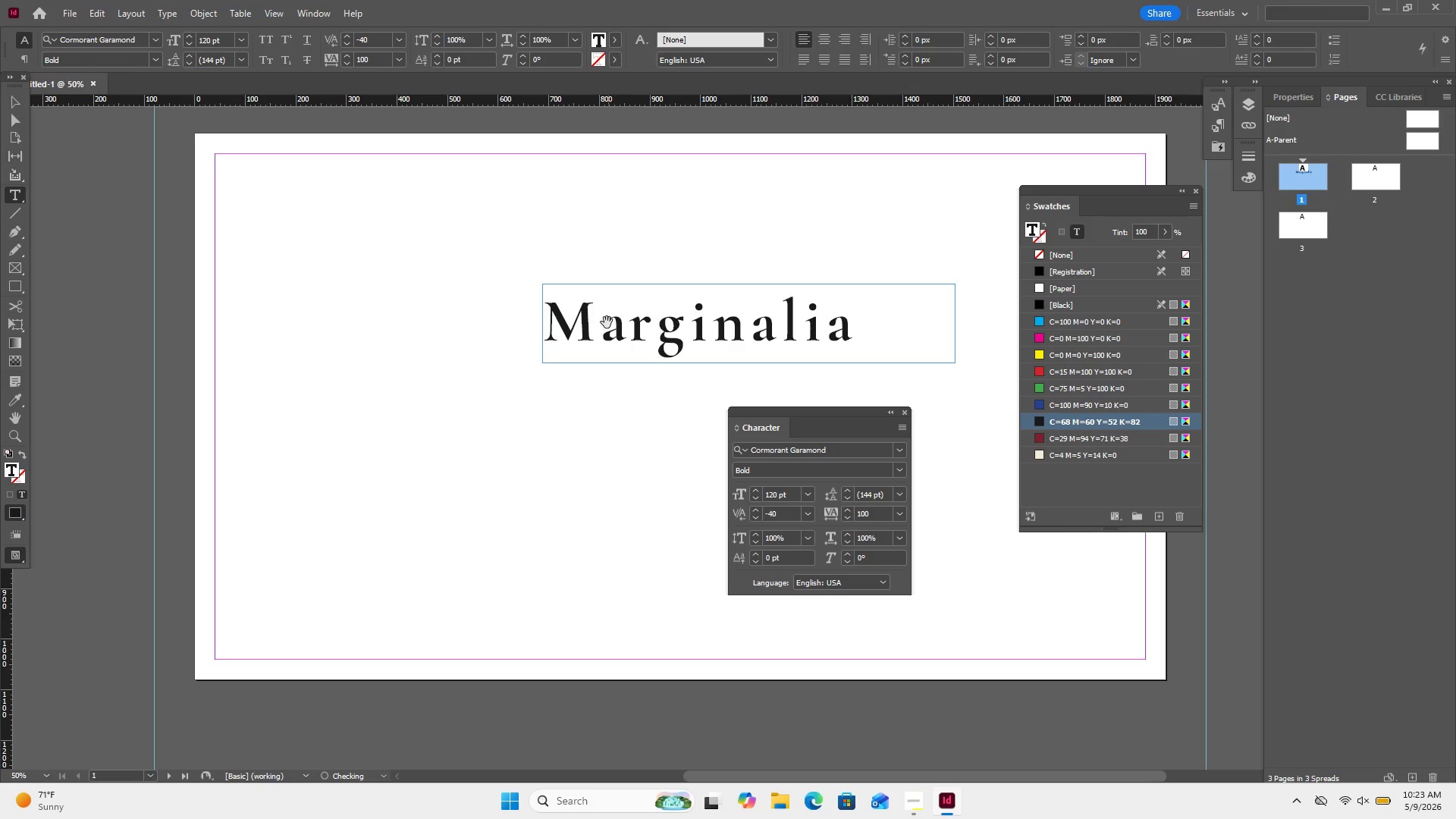 
key(Alt+ArrowLeft)
 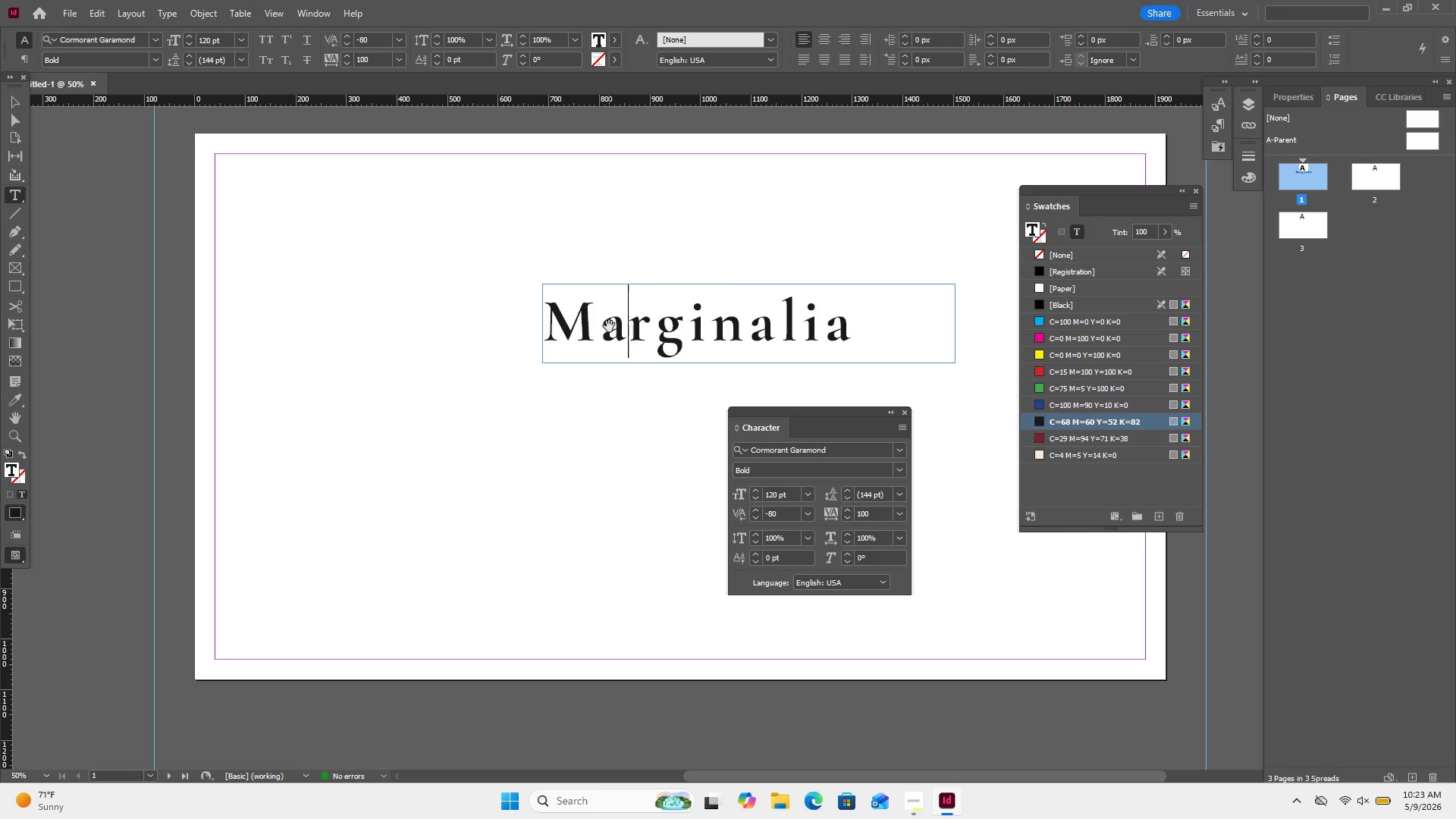 
hold_key(key=ArrowRight, duration=0.72)
 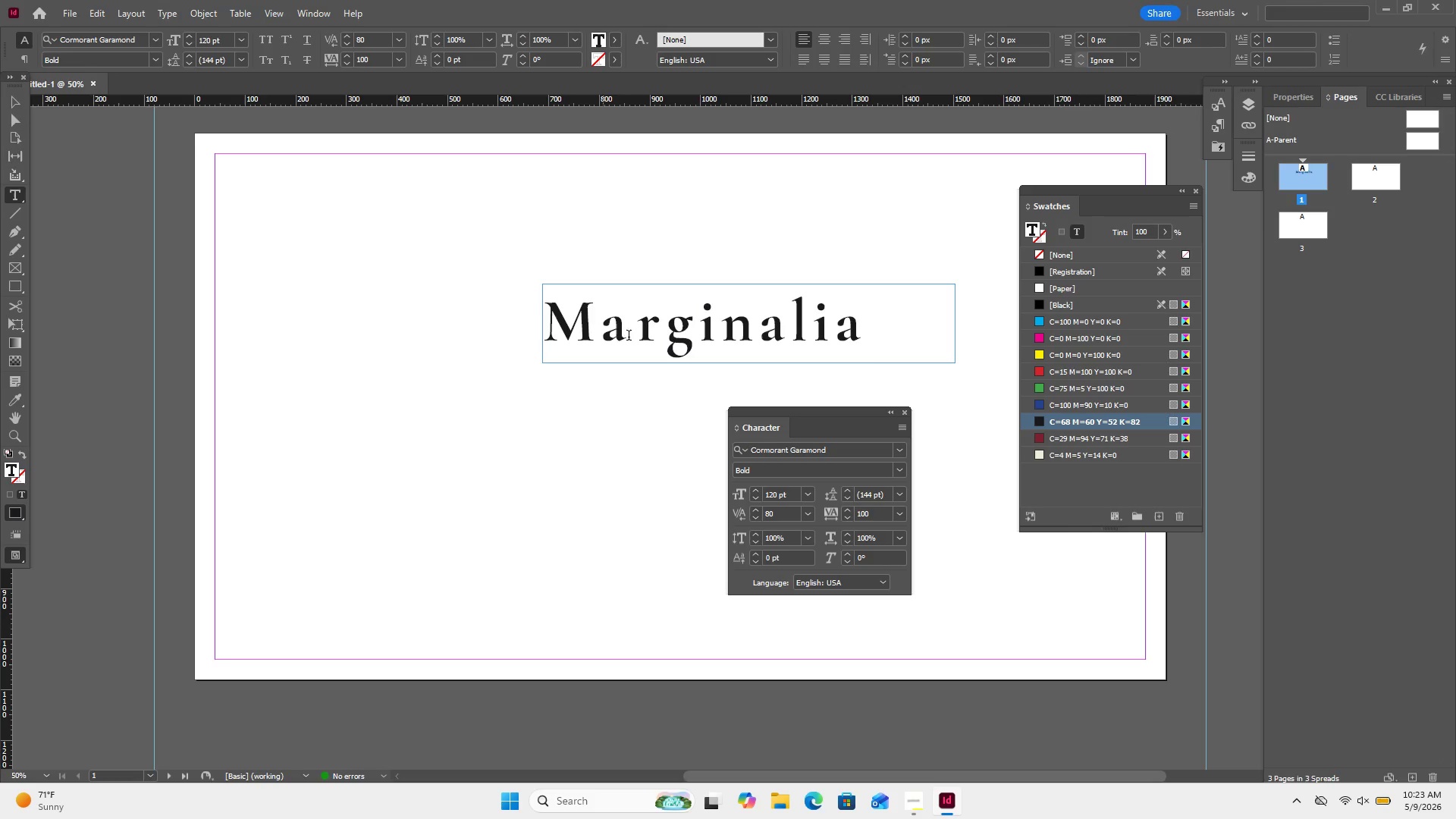 
left_click([610, 342])
 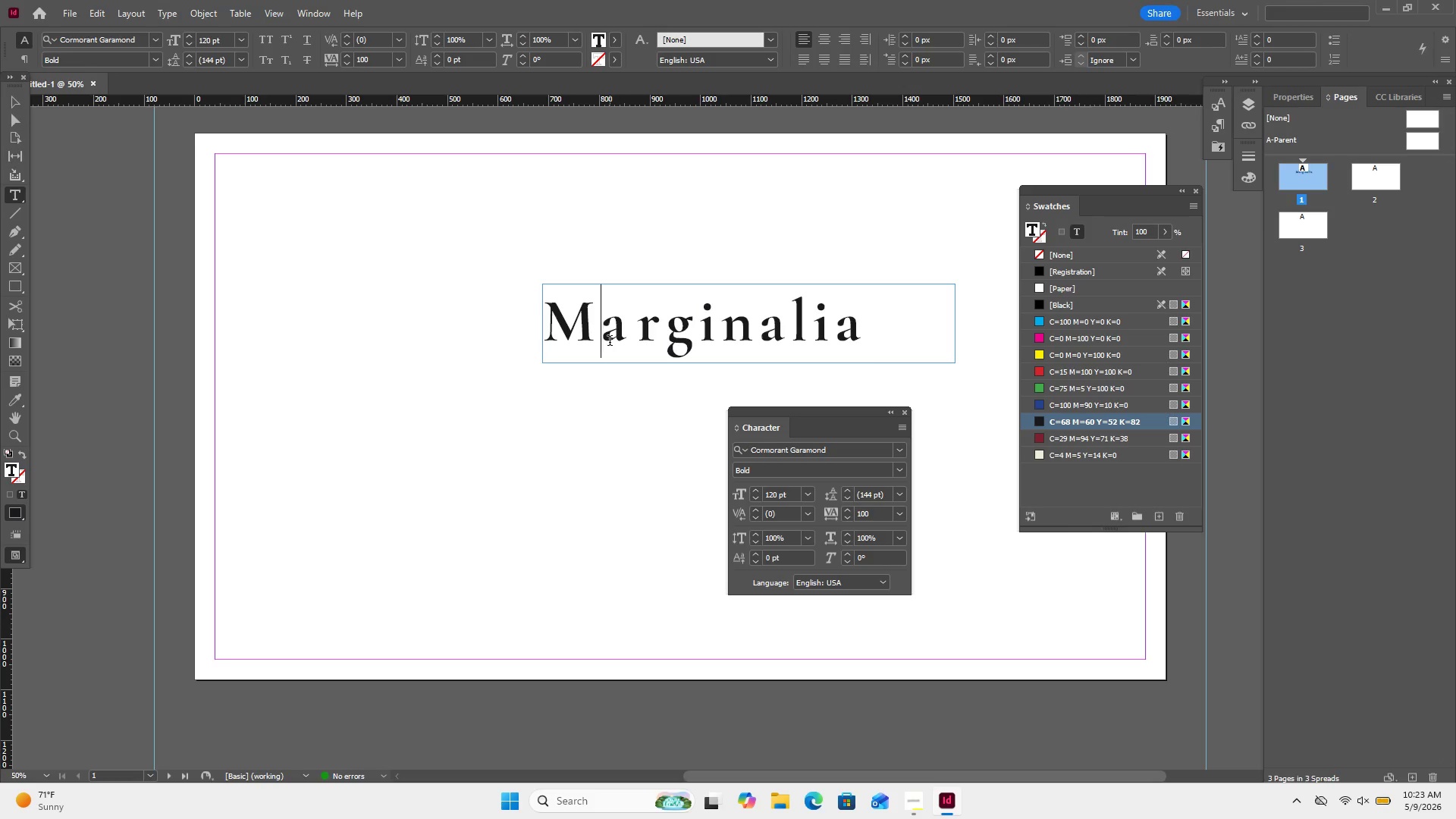 
key(Alt+ArrowLeft)
 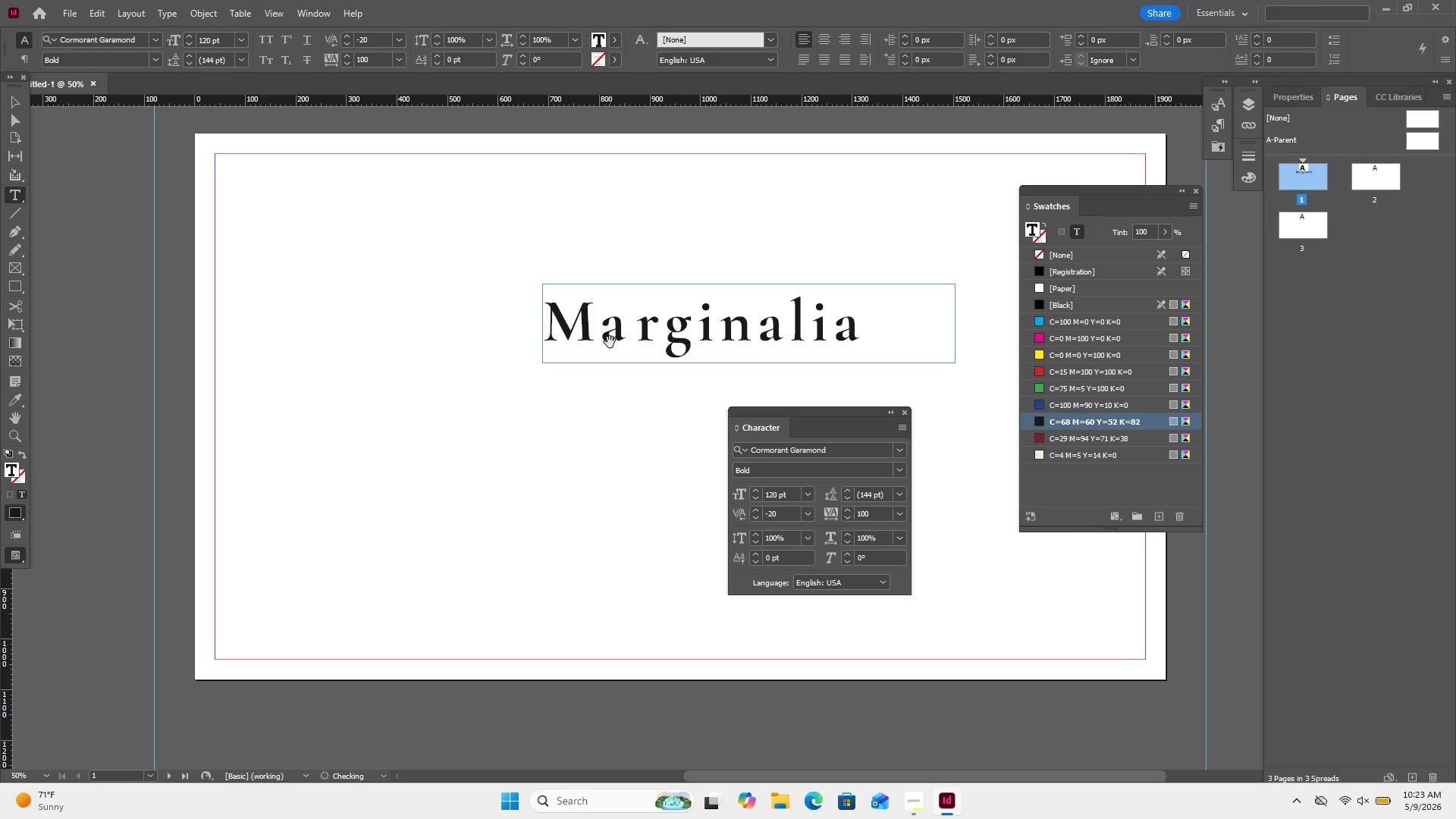 
key(Alt+ArrowLeft)
 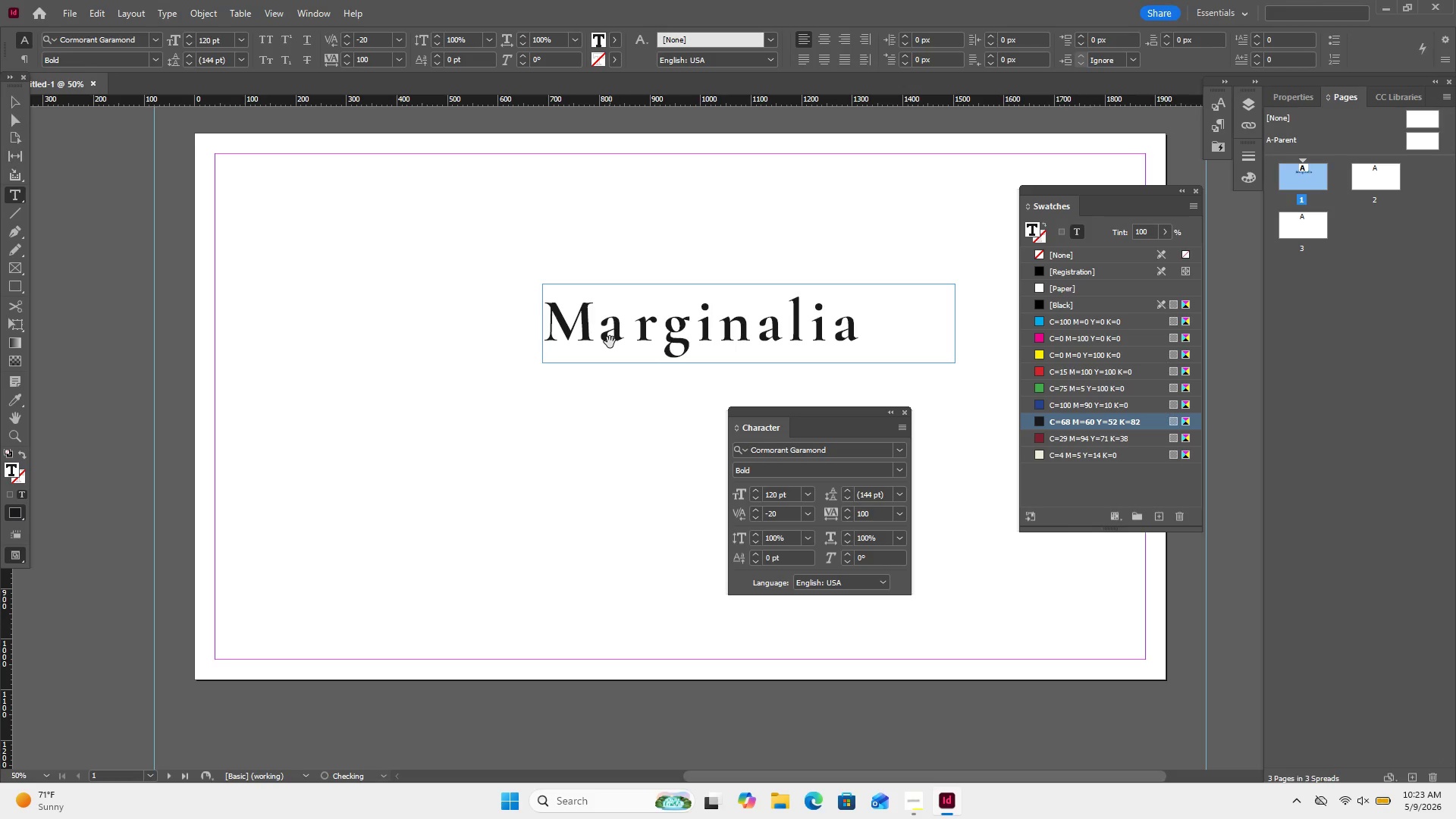 
key(Alt+ArrowLeft)
 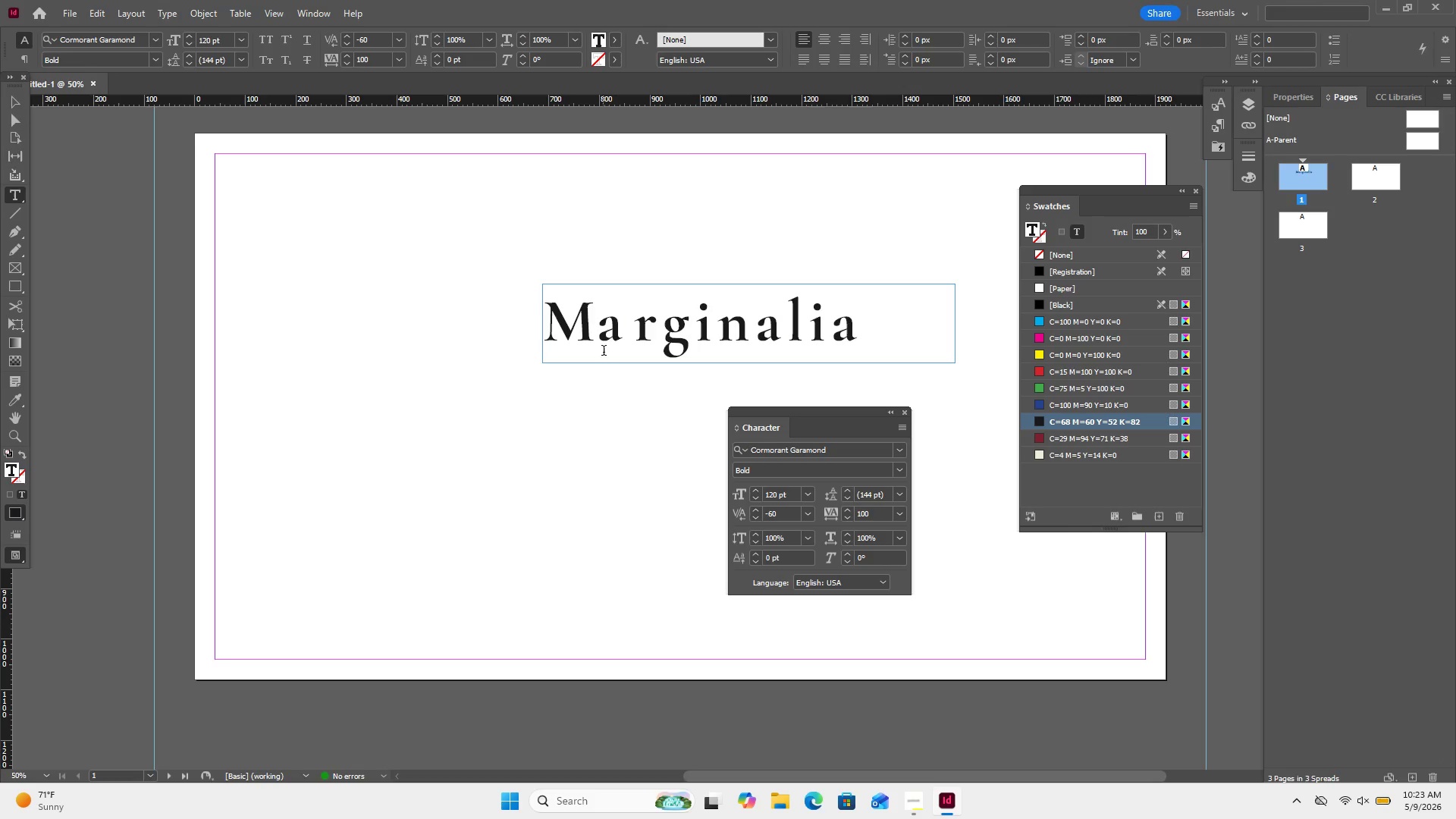 
key(Alt+AltRight)
 